 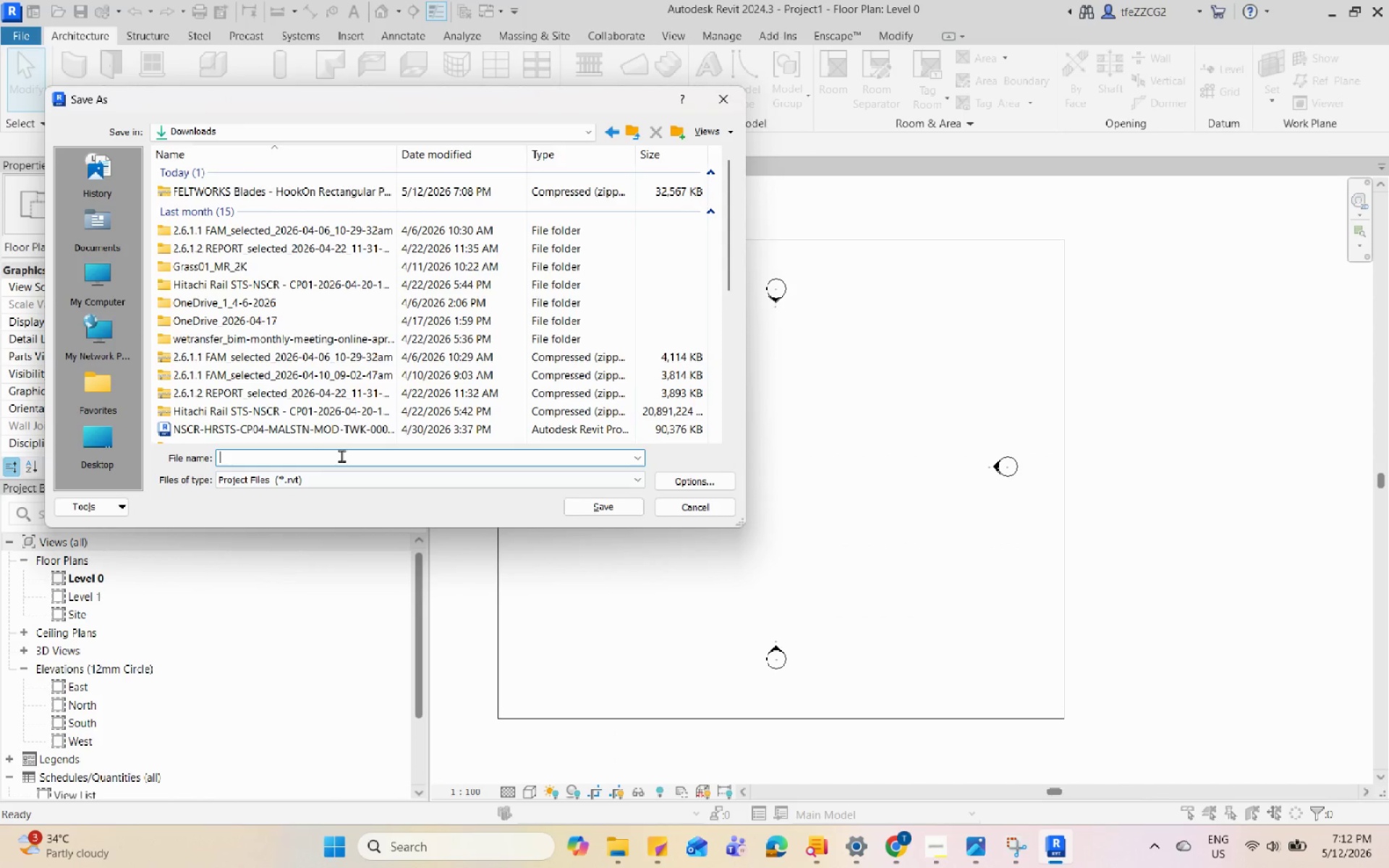 
type(Deposition Suite)
 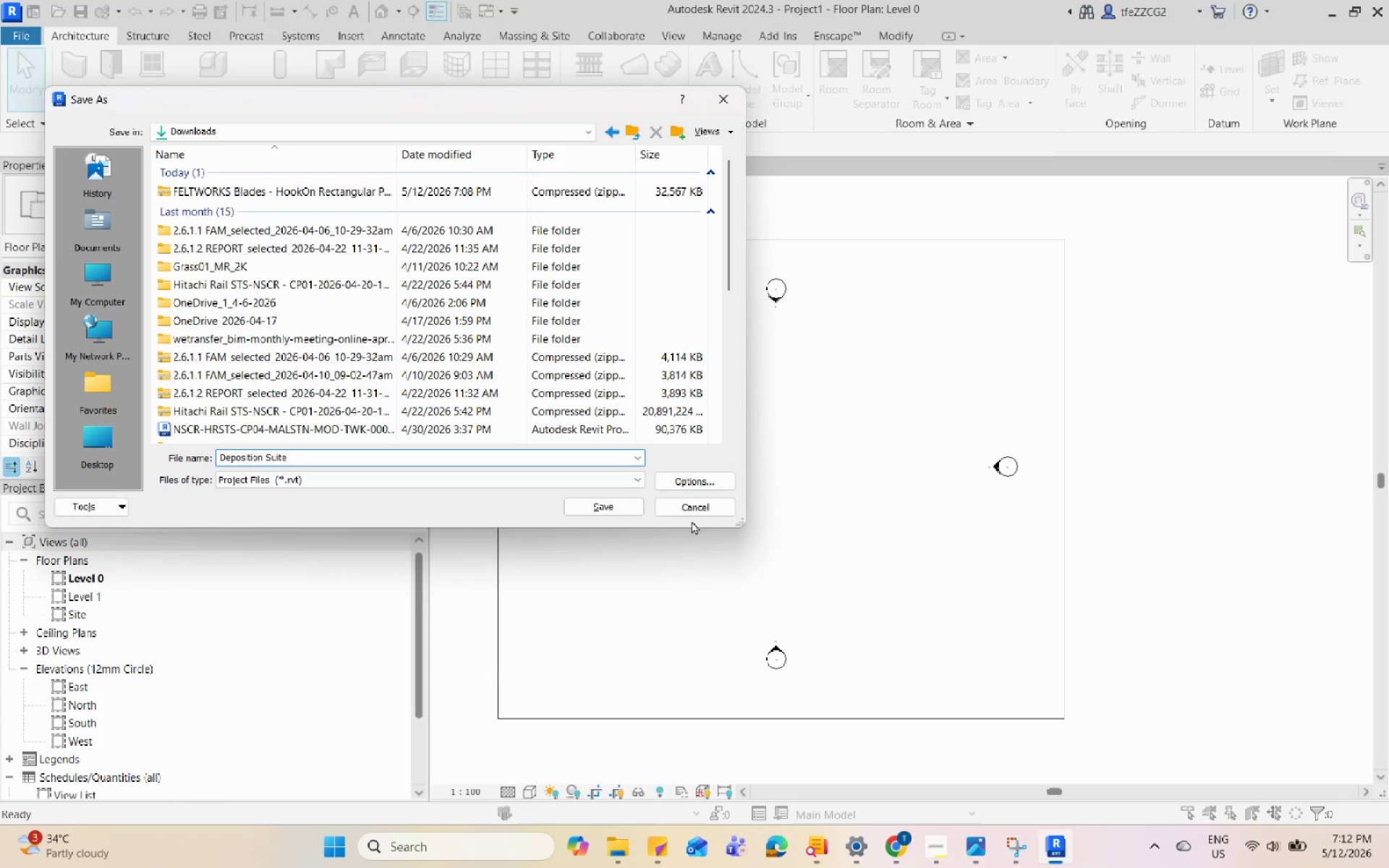 
left_click([692, 479])
 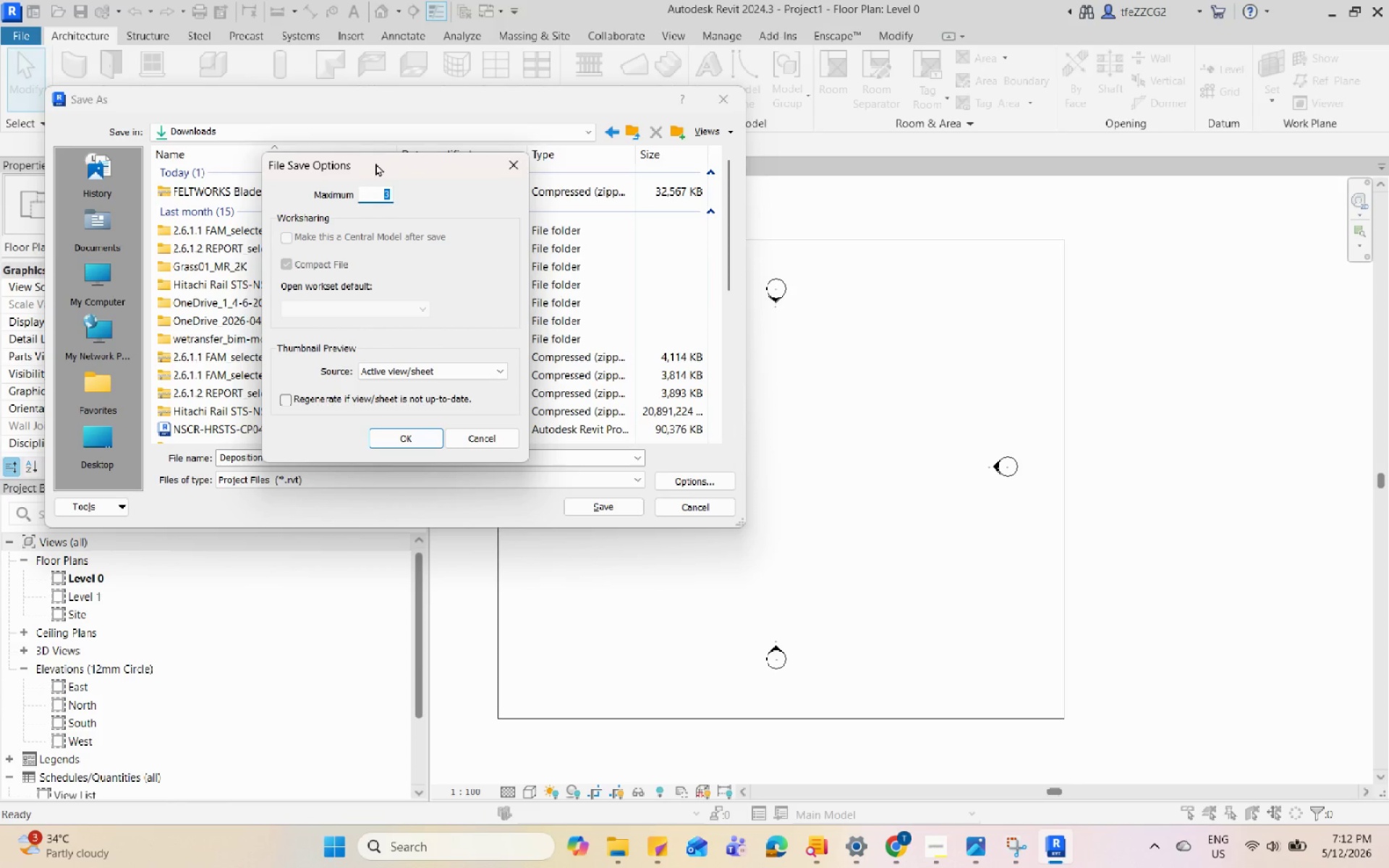 
key(1)
 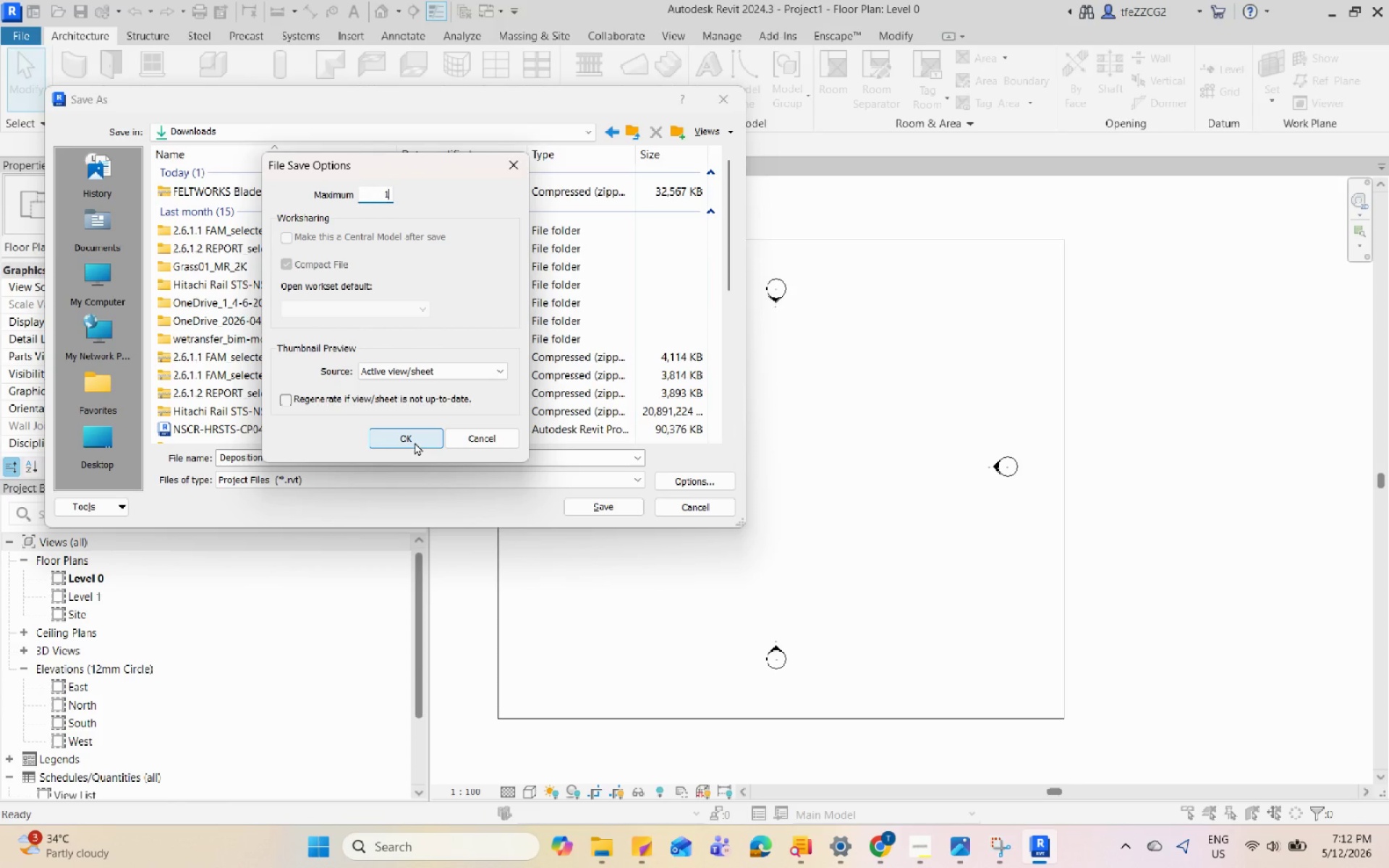 
wait(6.06)
 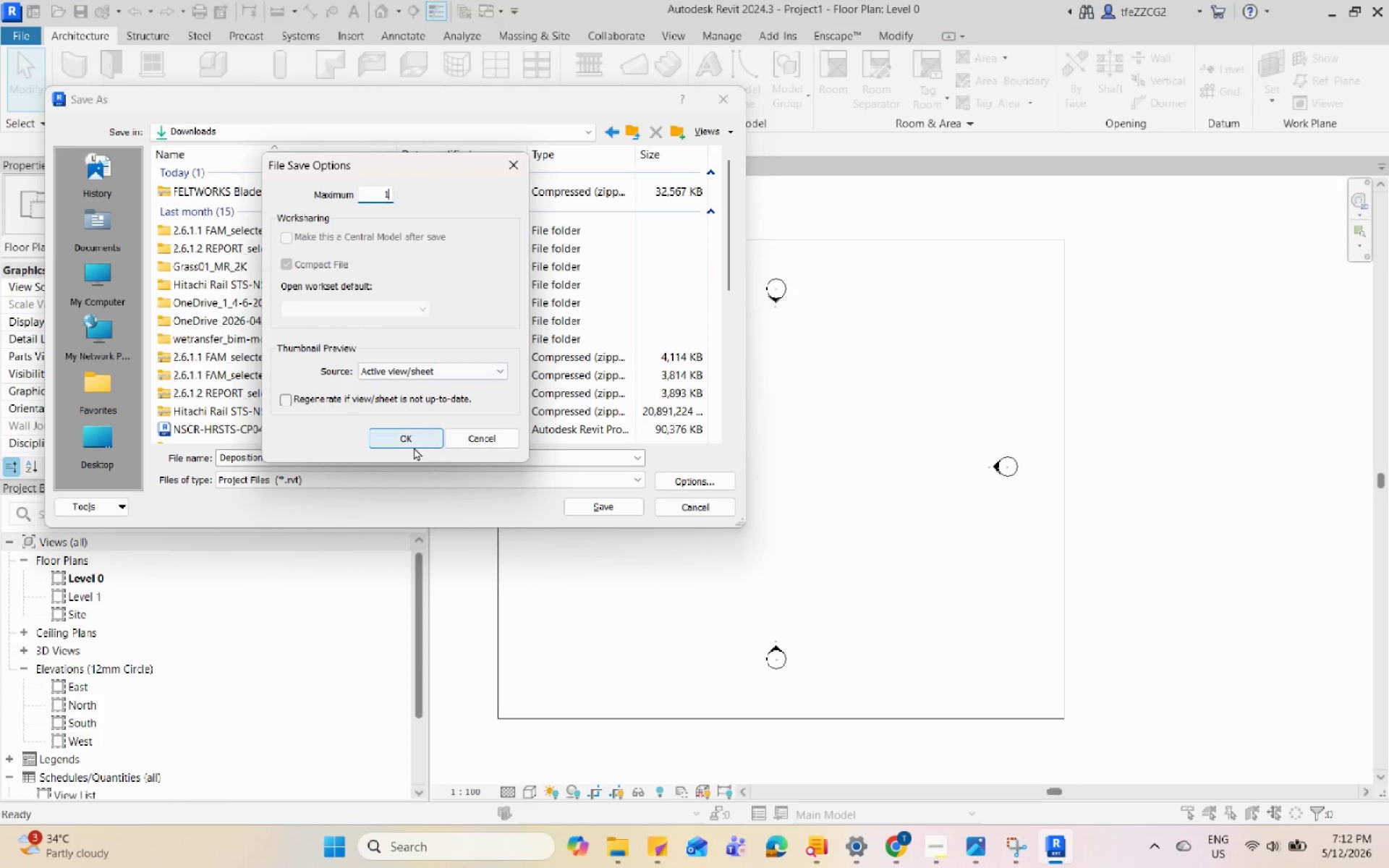 
left_click([415, 442])
 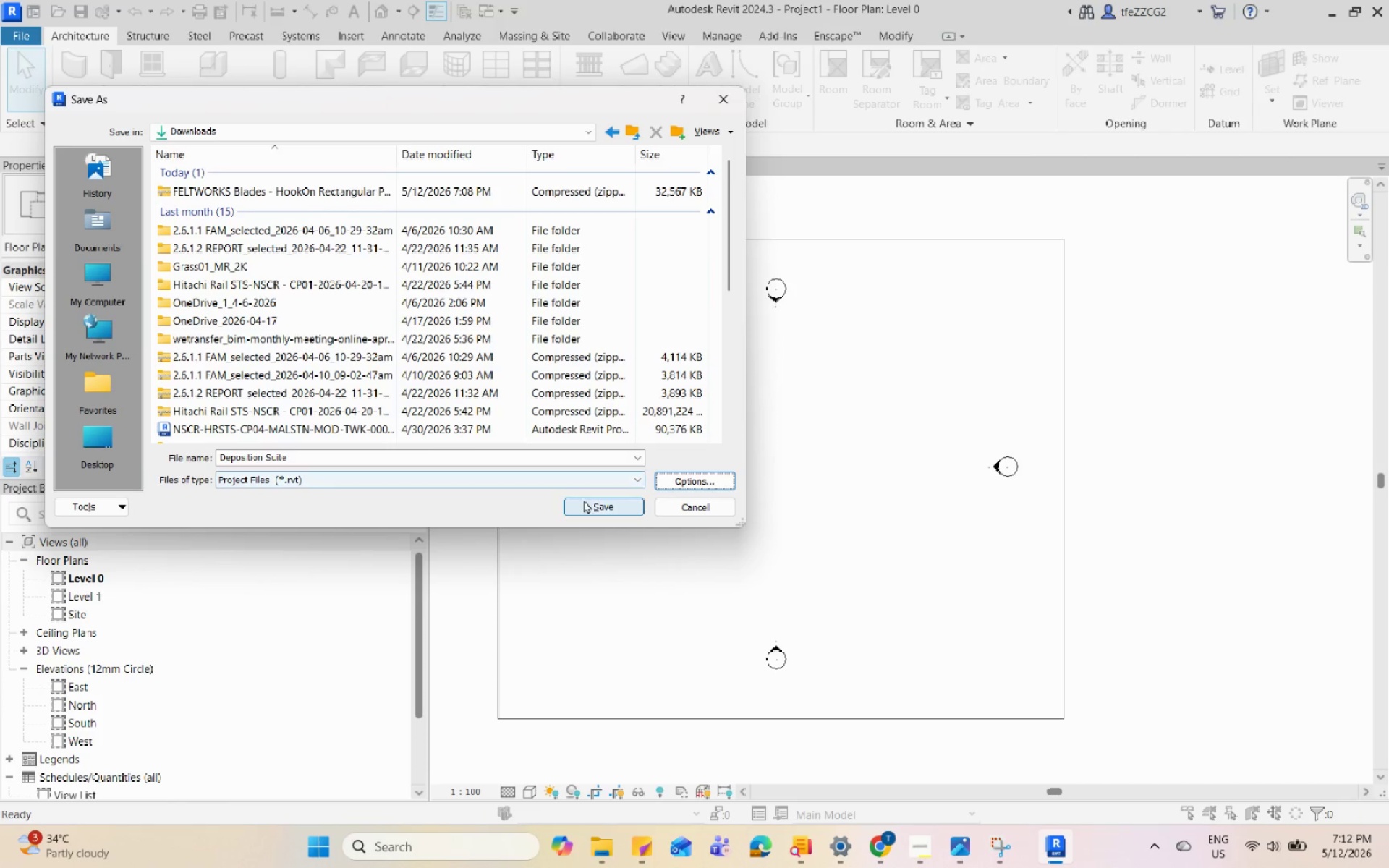 
left_click([584, 500])
 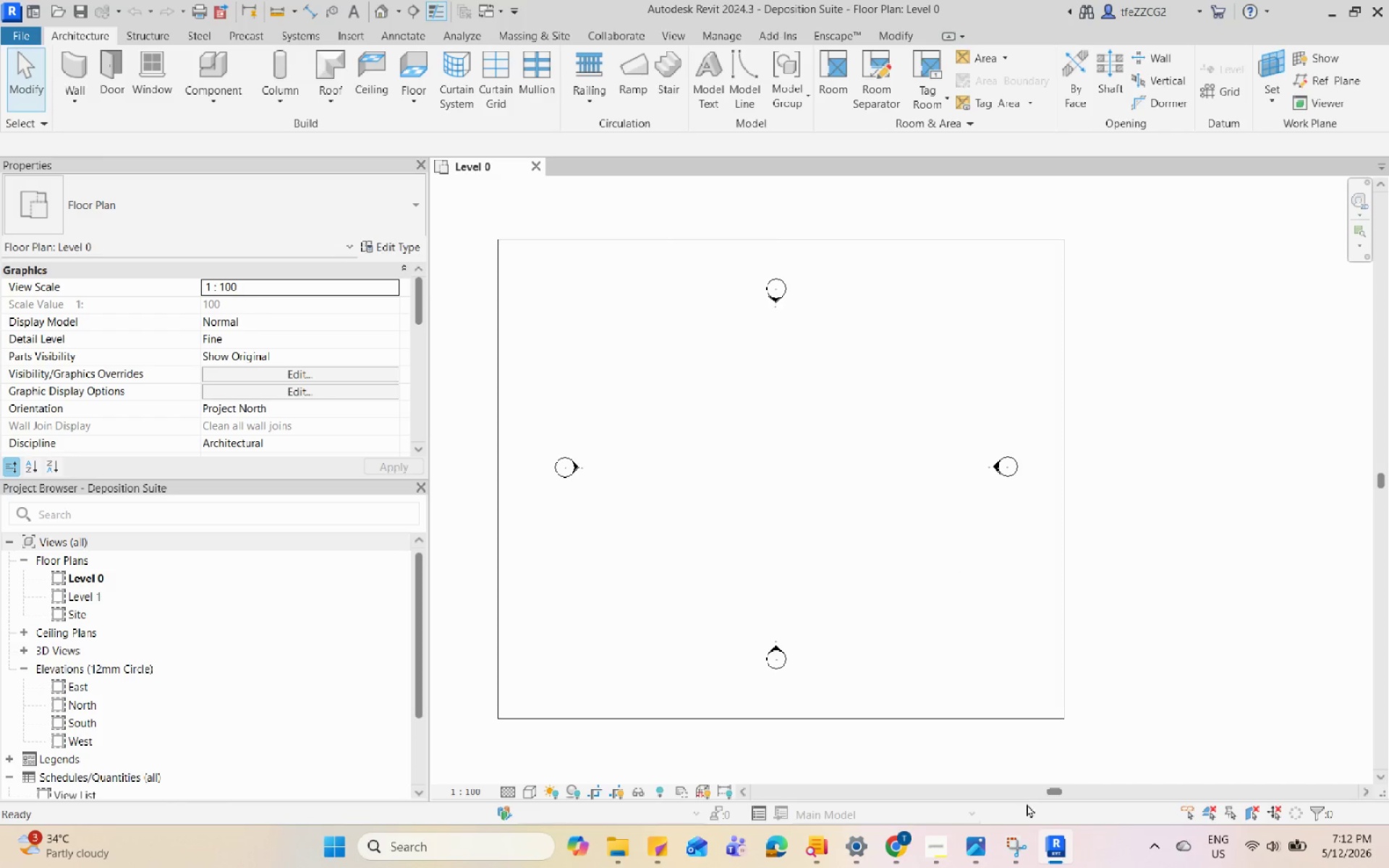 
double_click([1015, 833])
 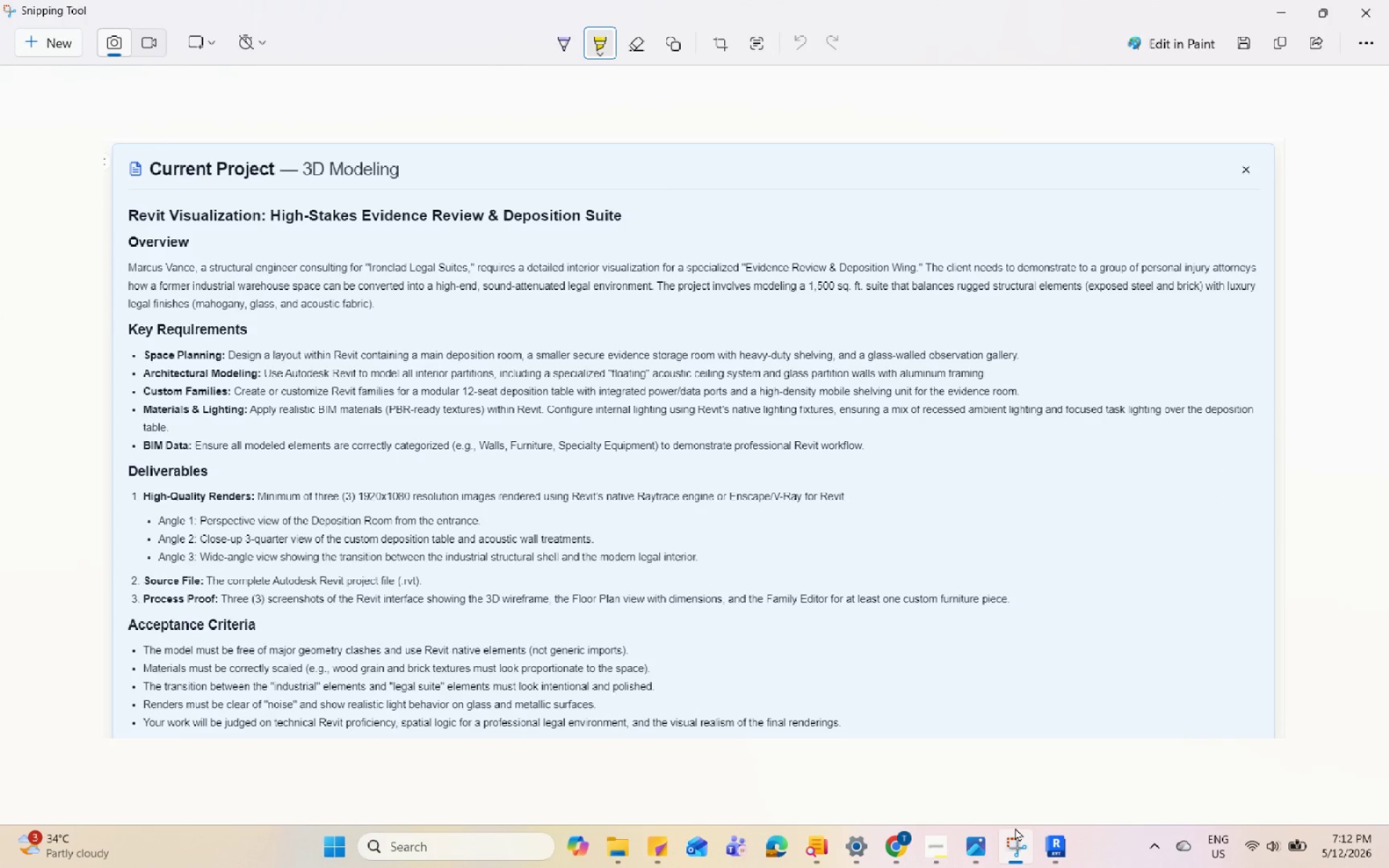 
wait(8.05)
 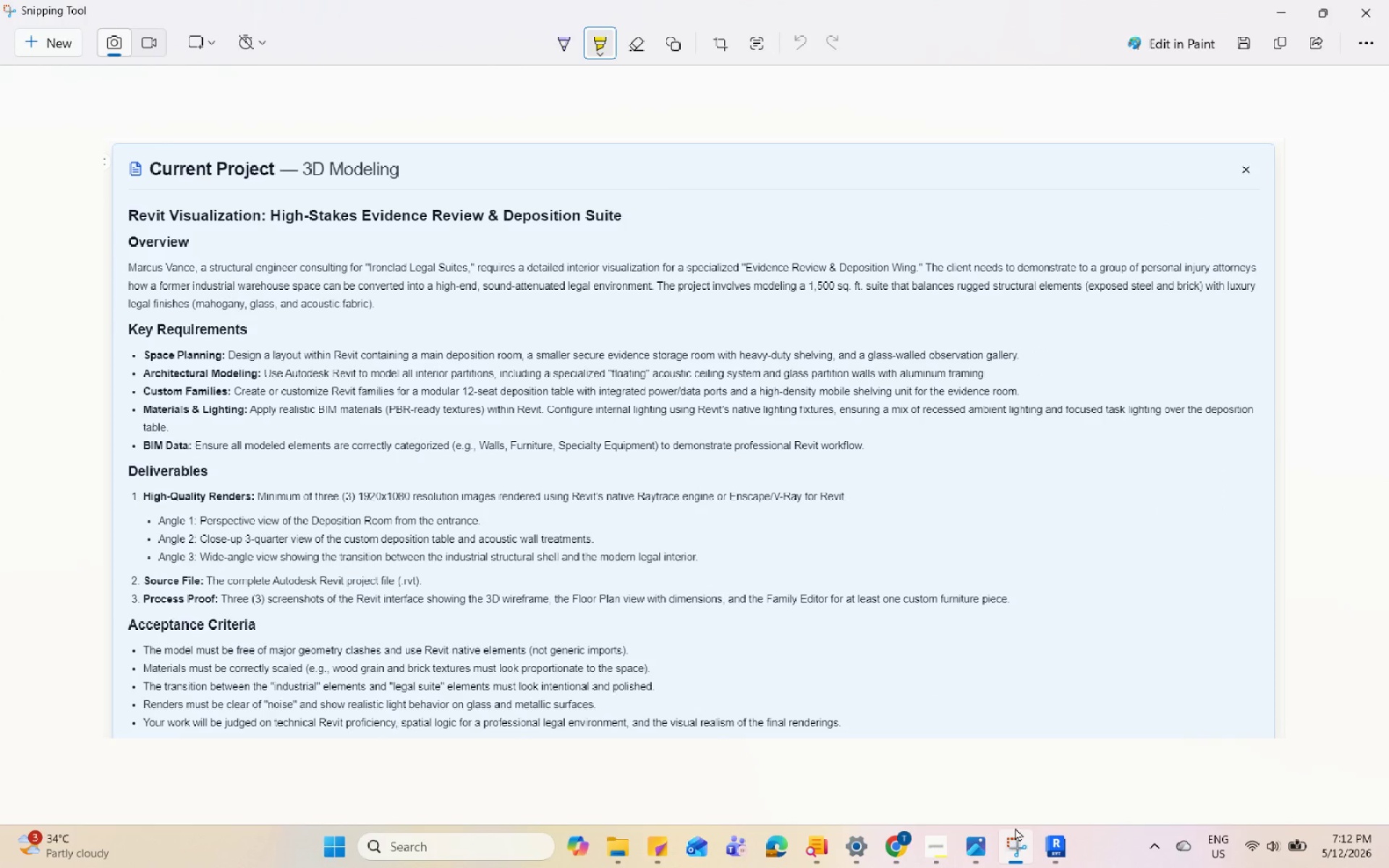 
left_click([1015, 827])
 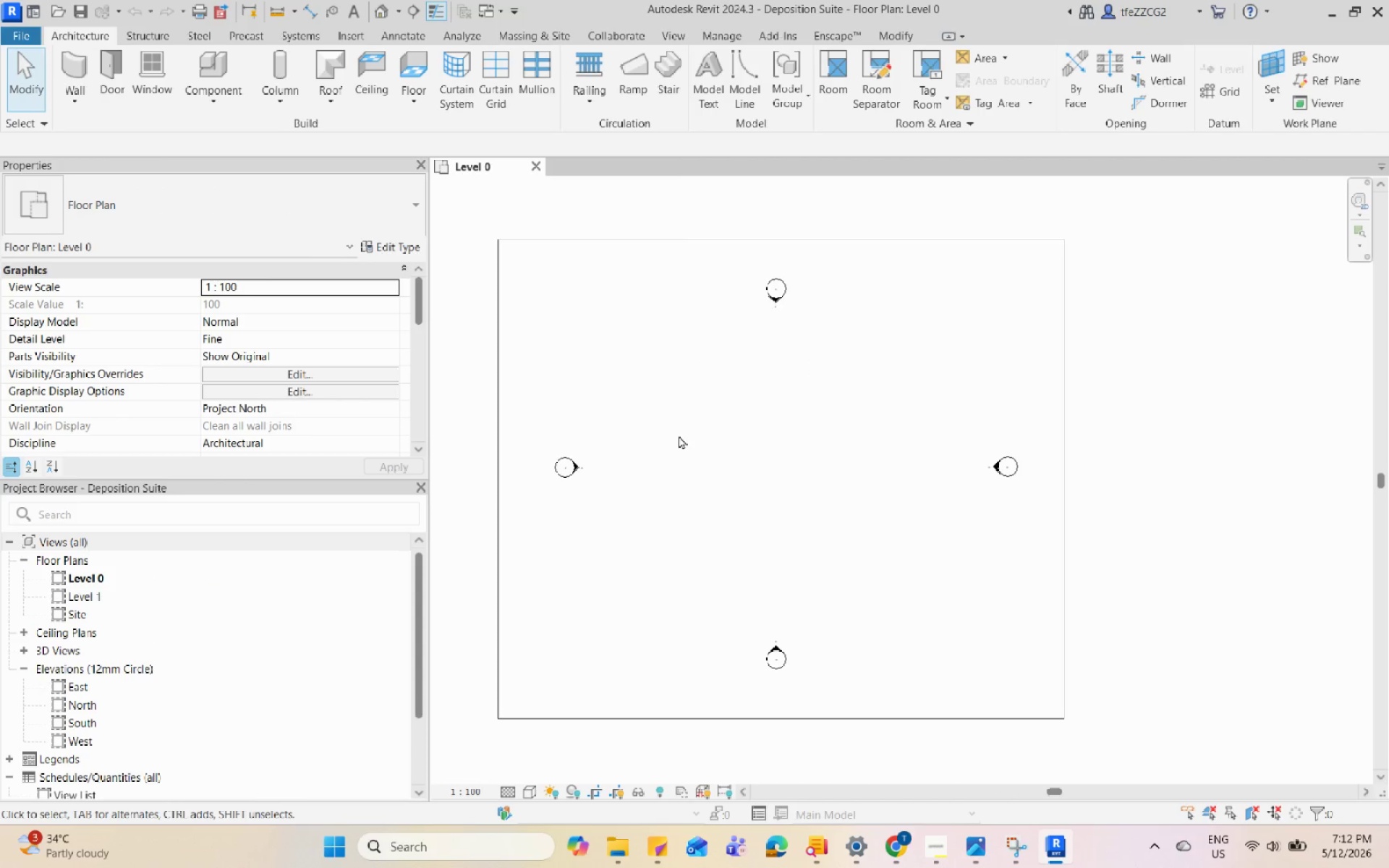 
scroll: coordinate [655, 439], scroll_direction: up, amount: 1.0
 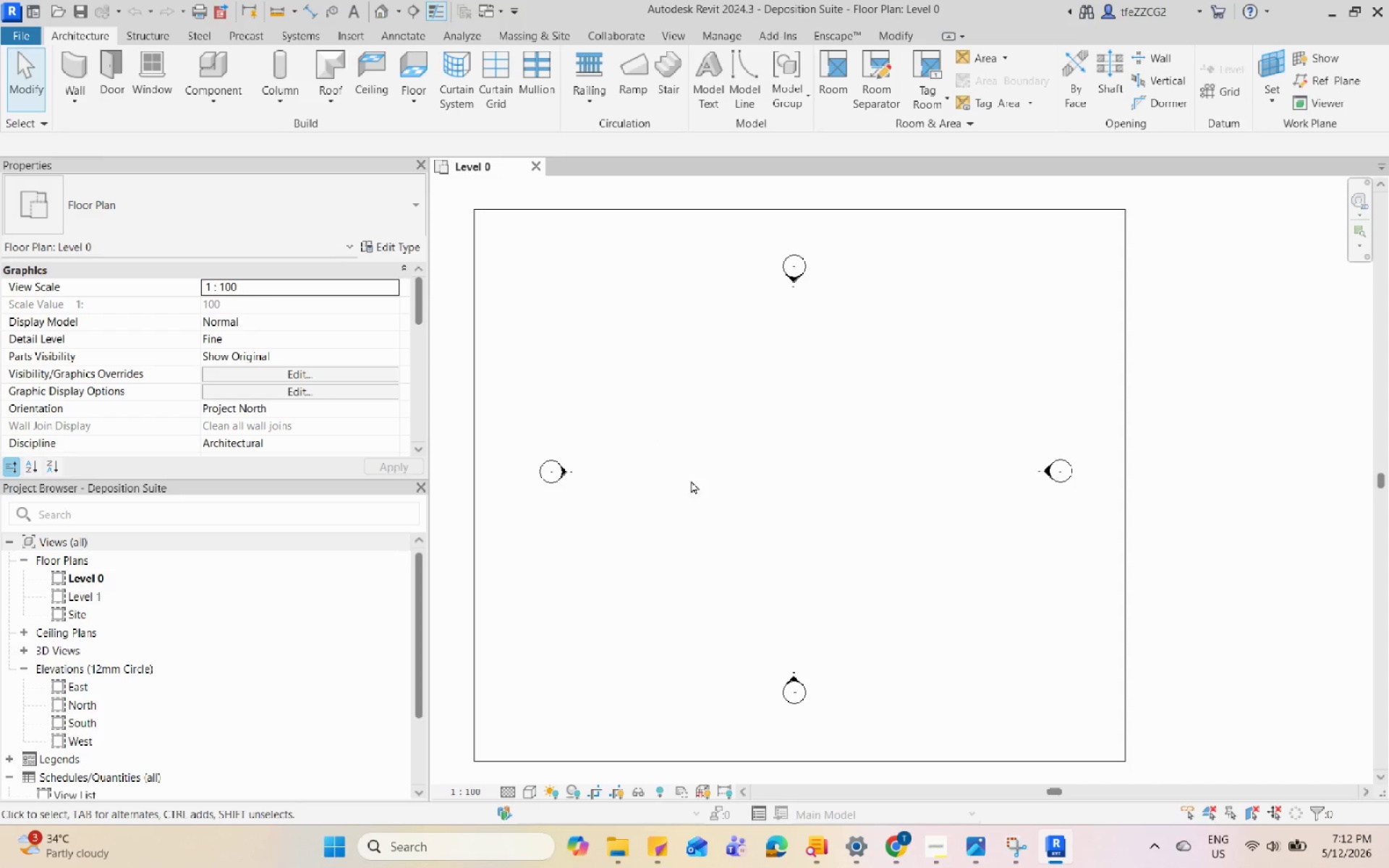 
key(R)
 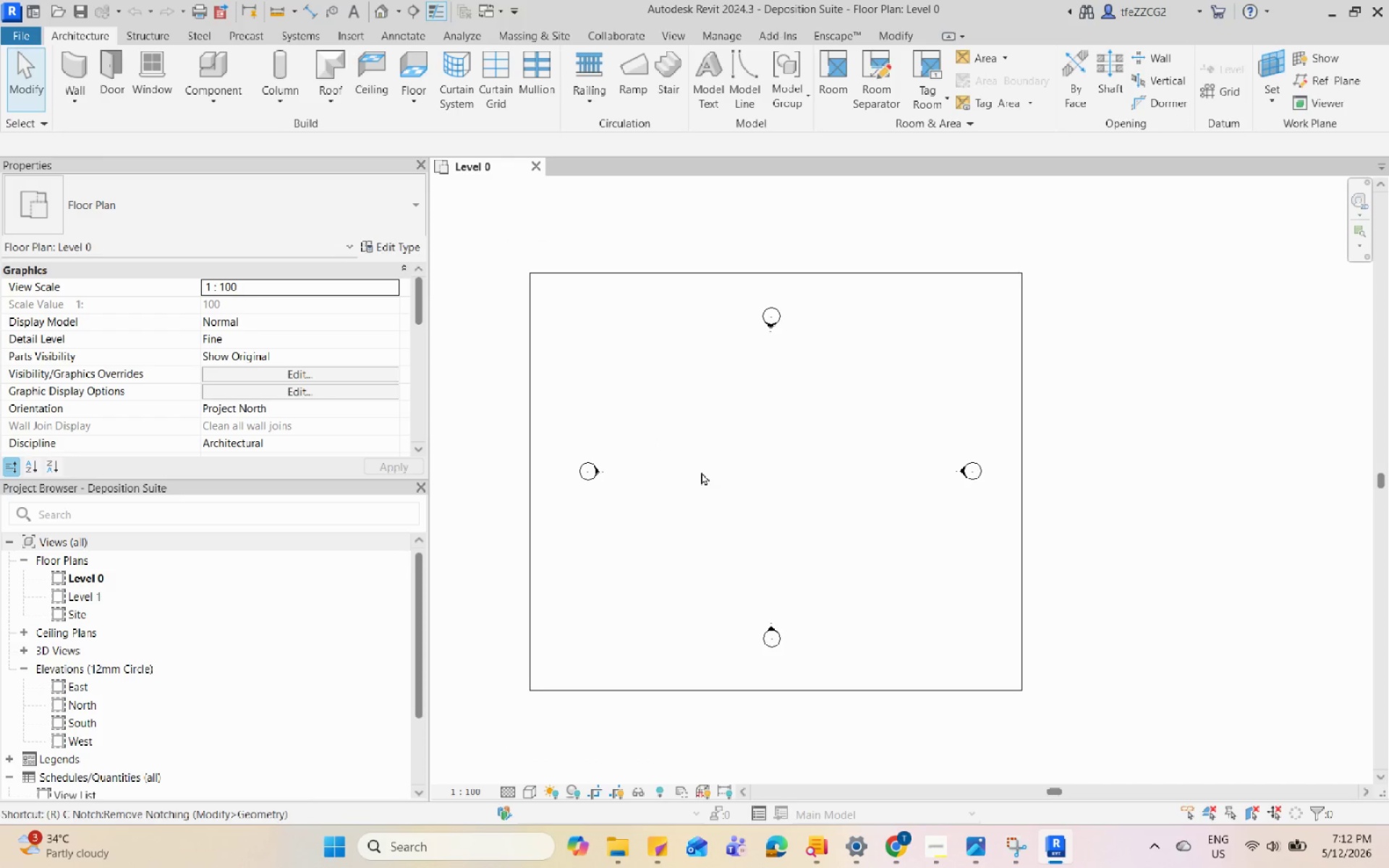 
scroll: coordinate [701, 472], scroll_direction: down, amount: 2.0
 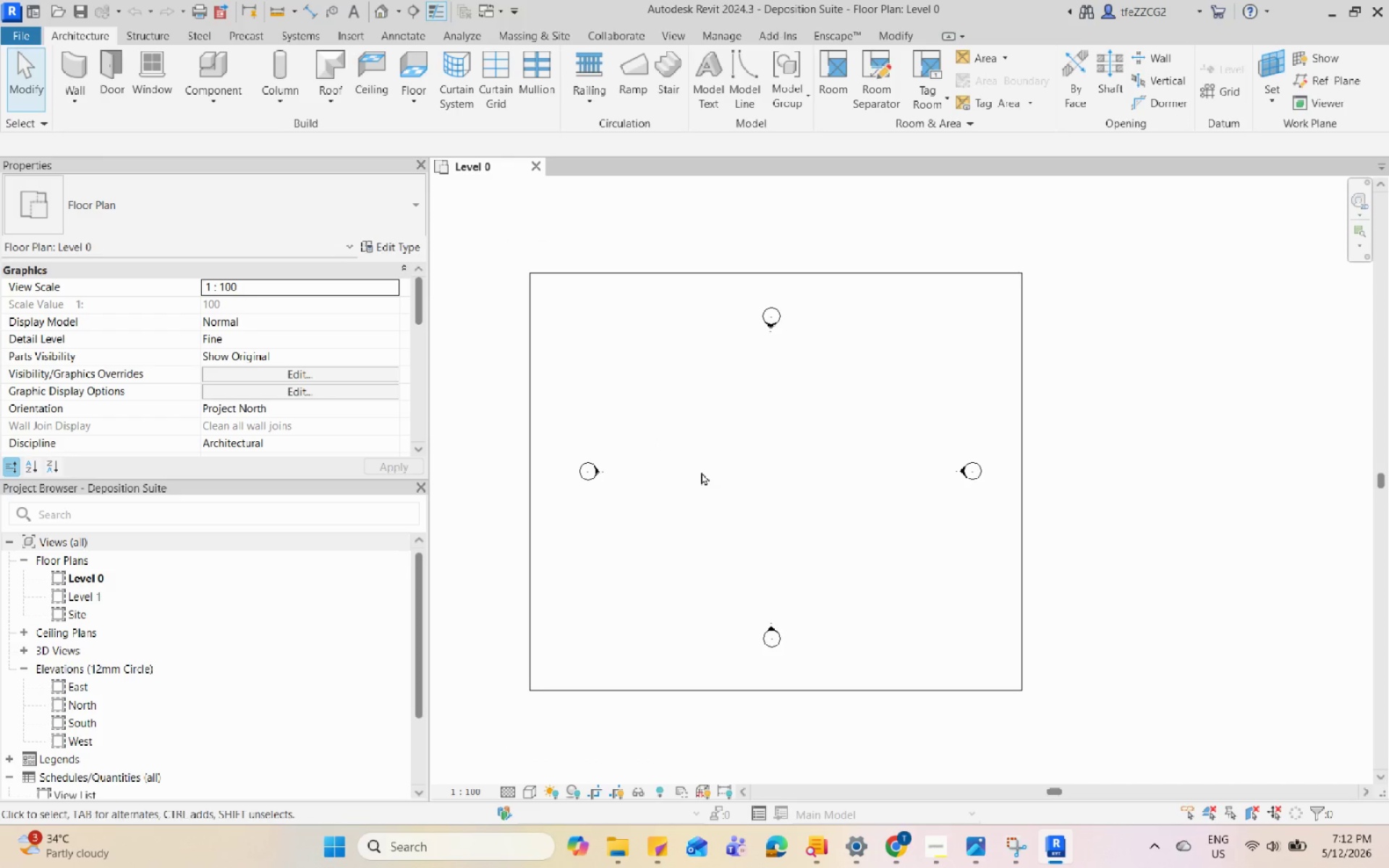 
key(P)
 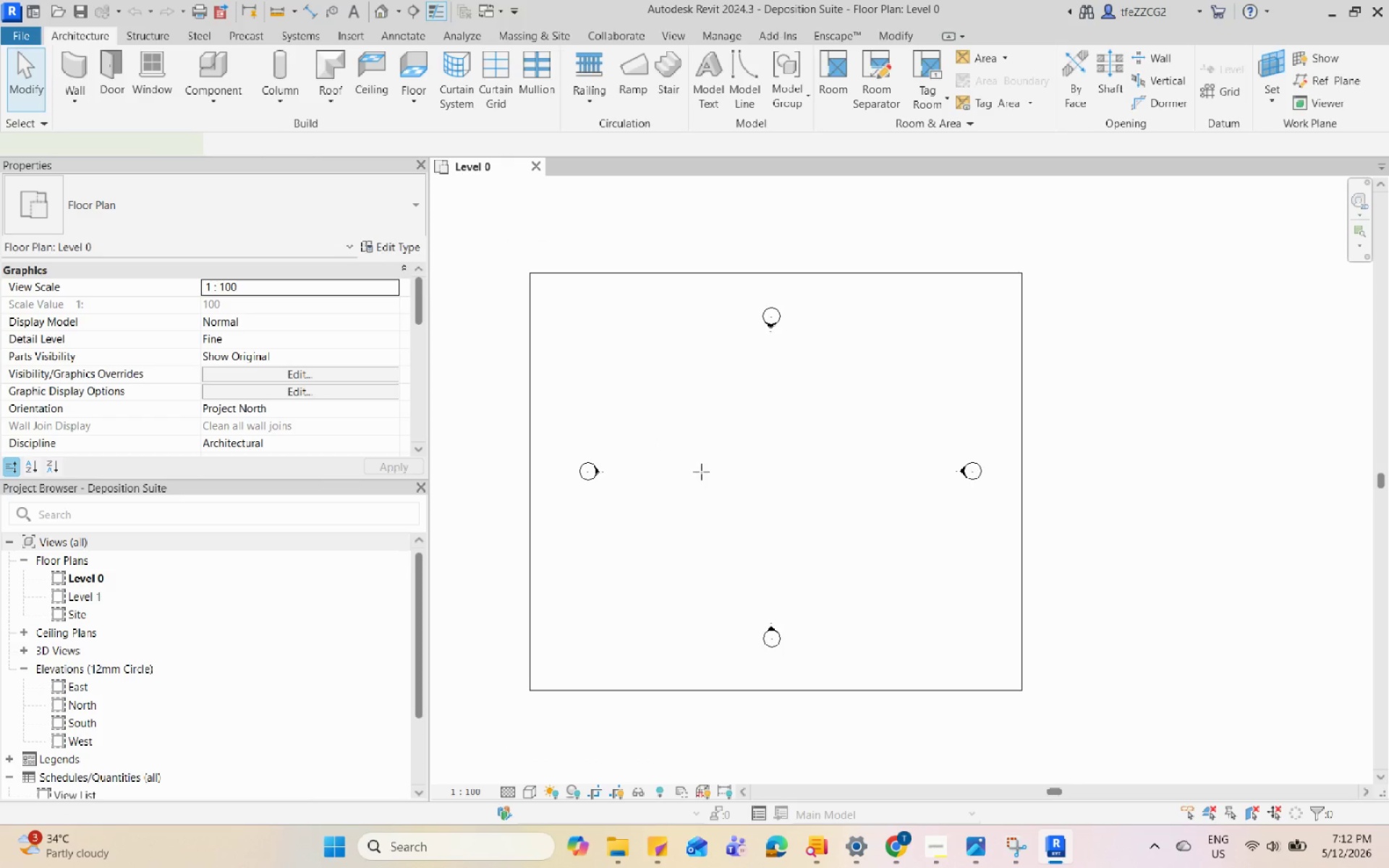 
scroll: coordinate [701, 471], scroll_direction: up, amount: 3.0
 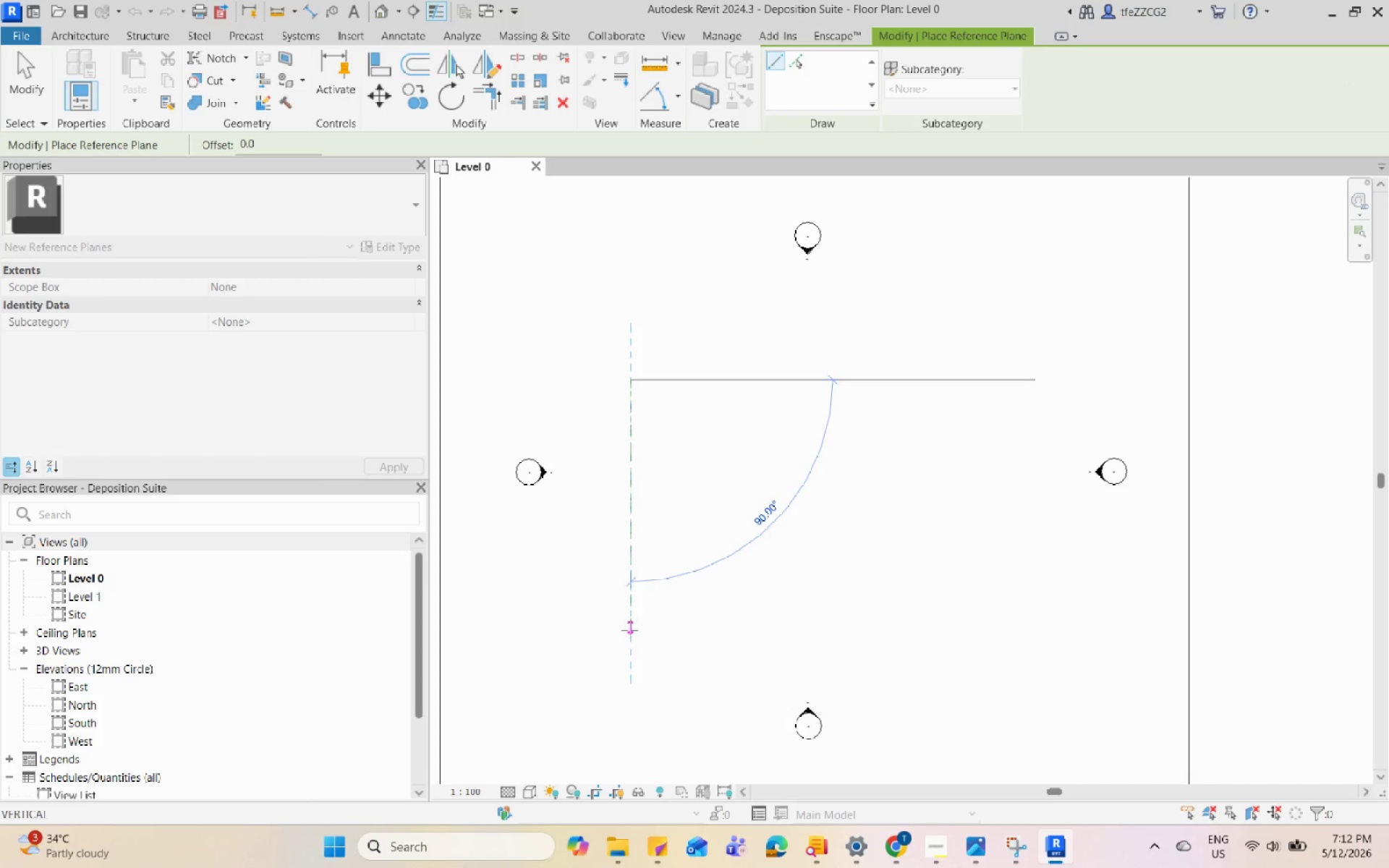 
left_click([631, 678])
 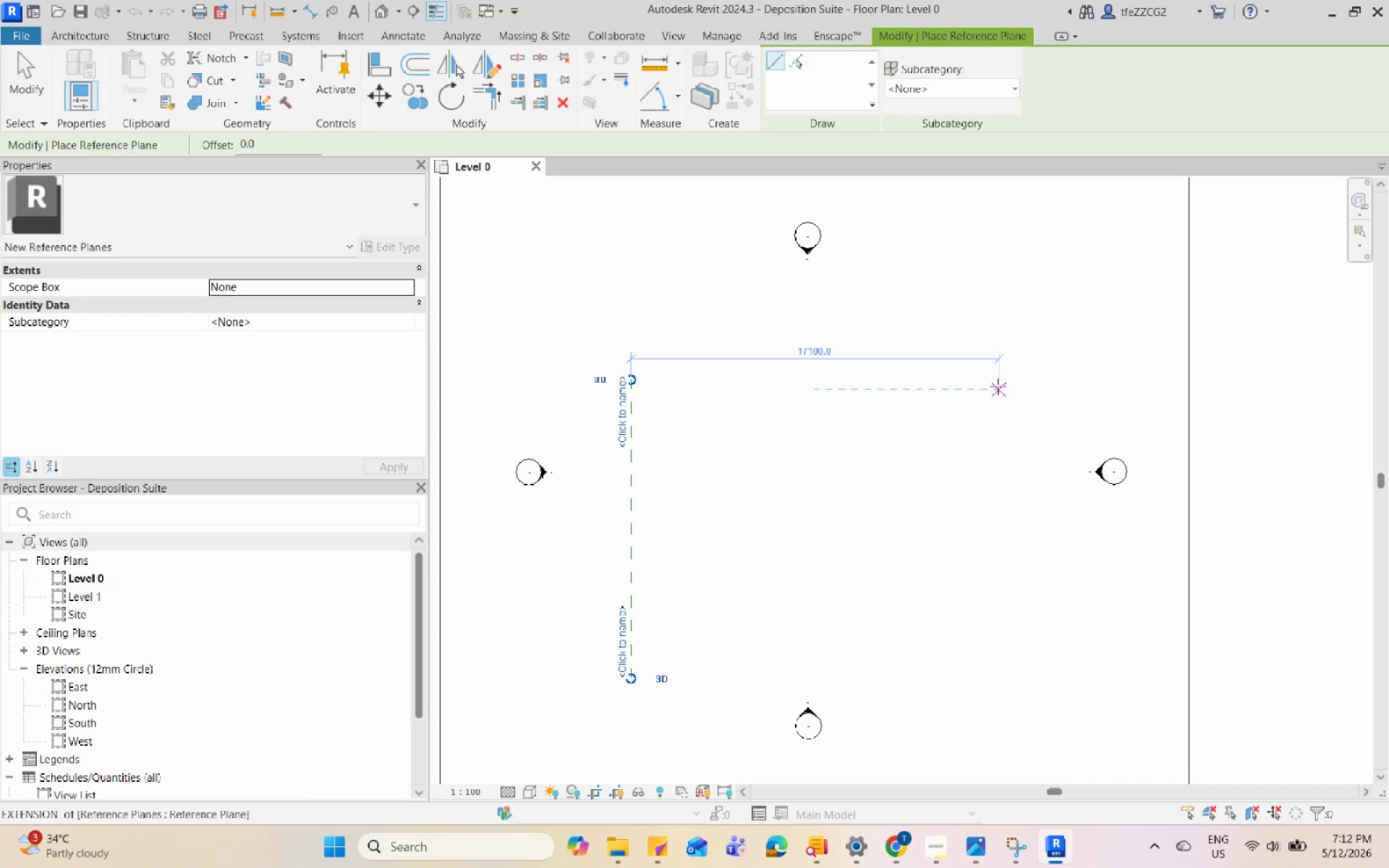 
left_click([991, 372])
 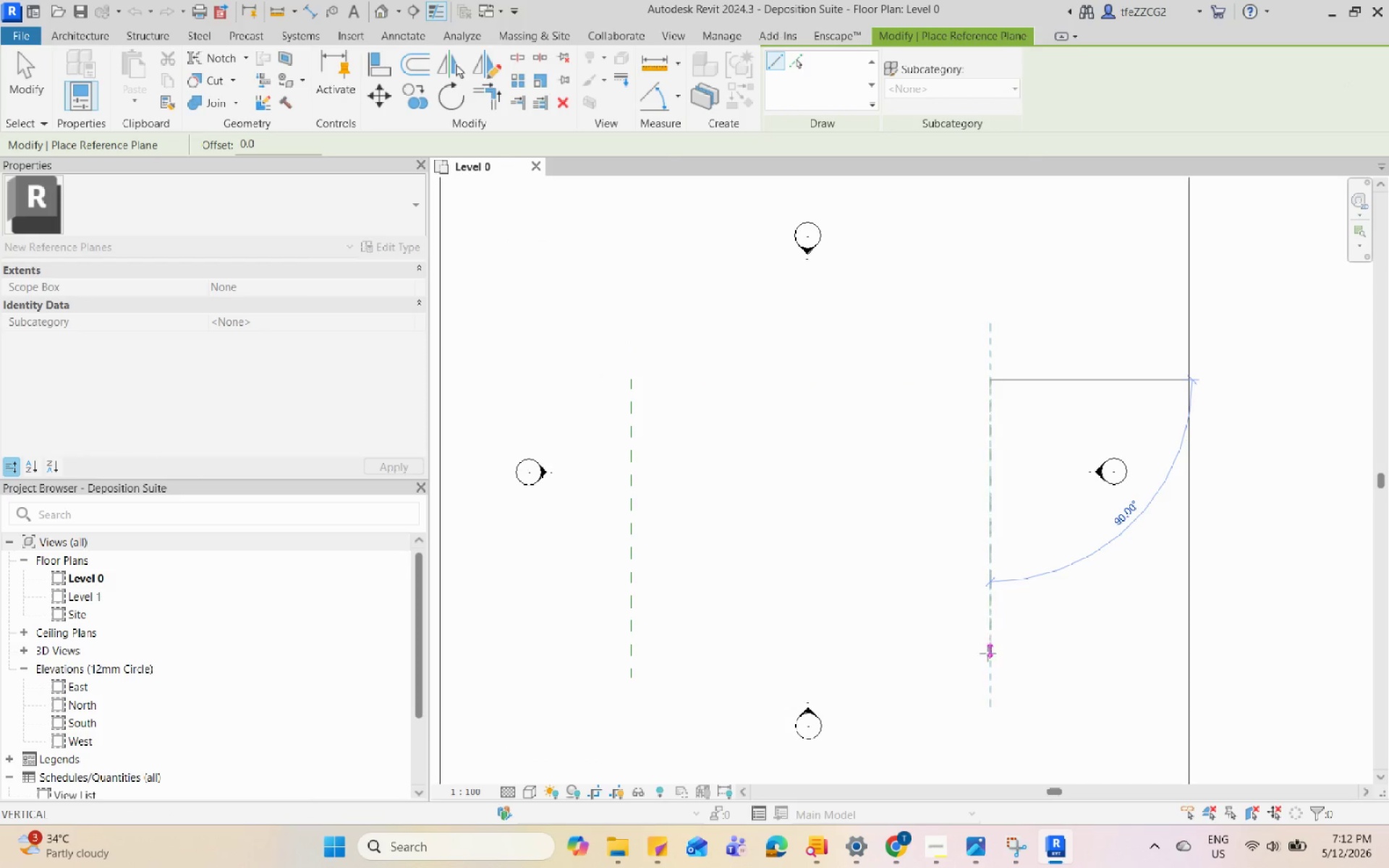 
left_click([990, 673])
 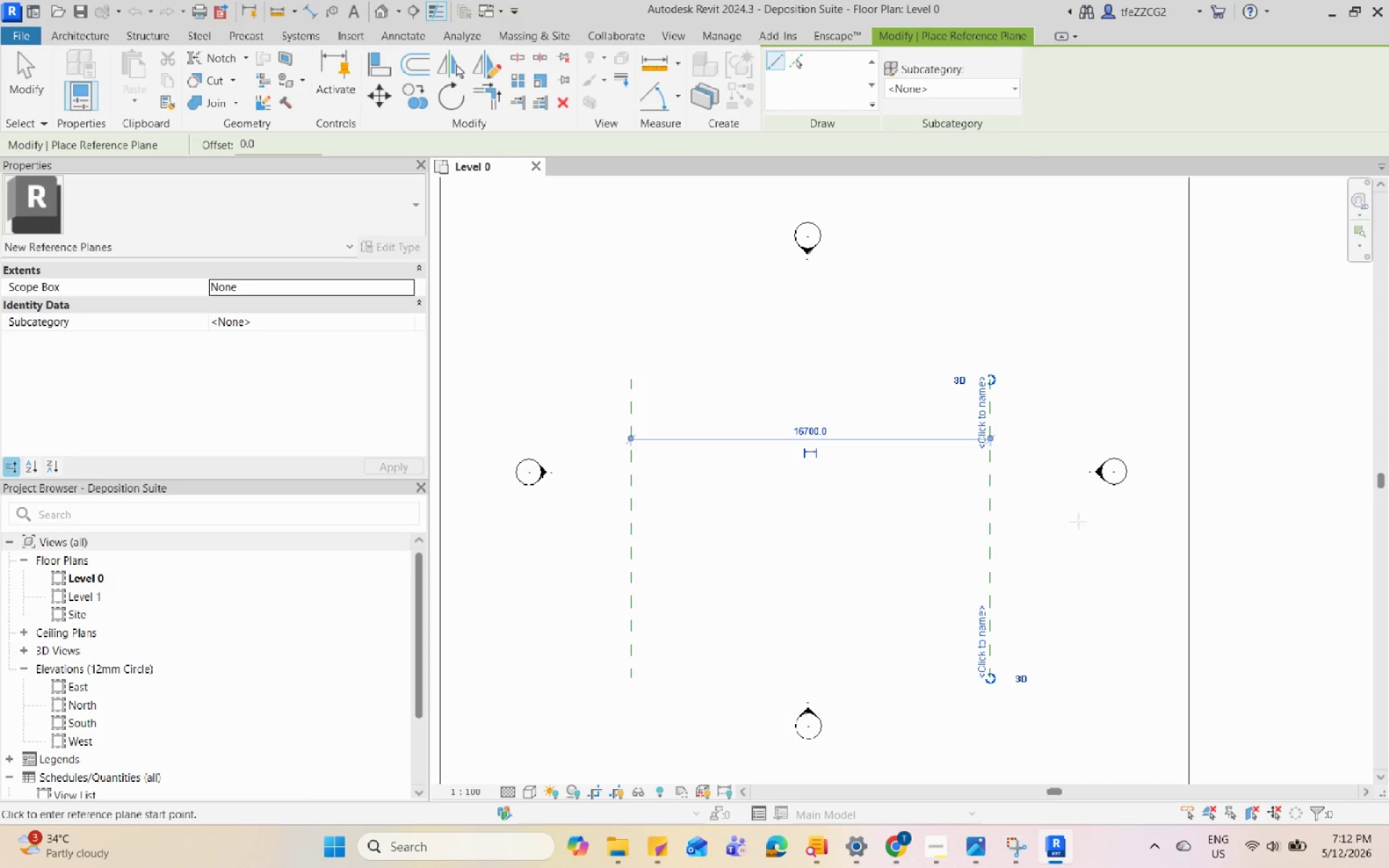 
key(Escape)
 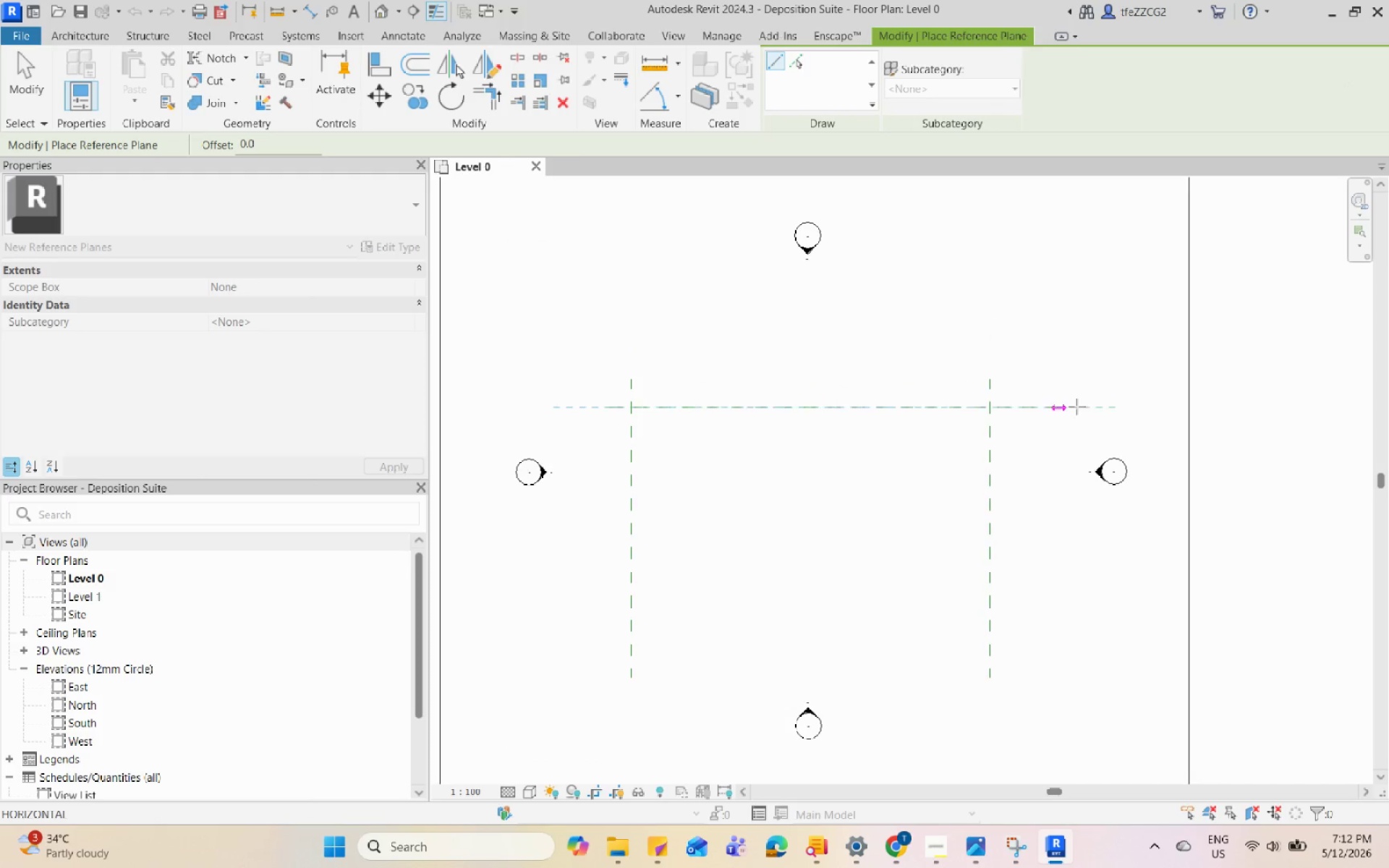 
left_click([1098, 402])
 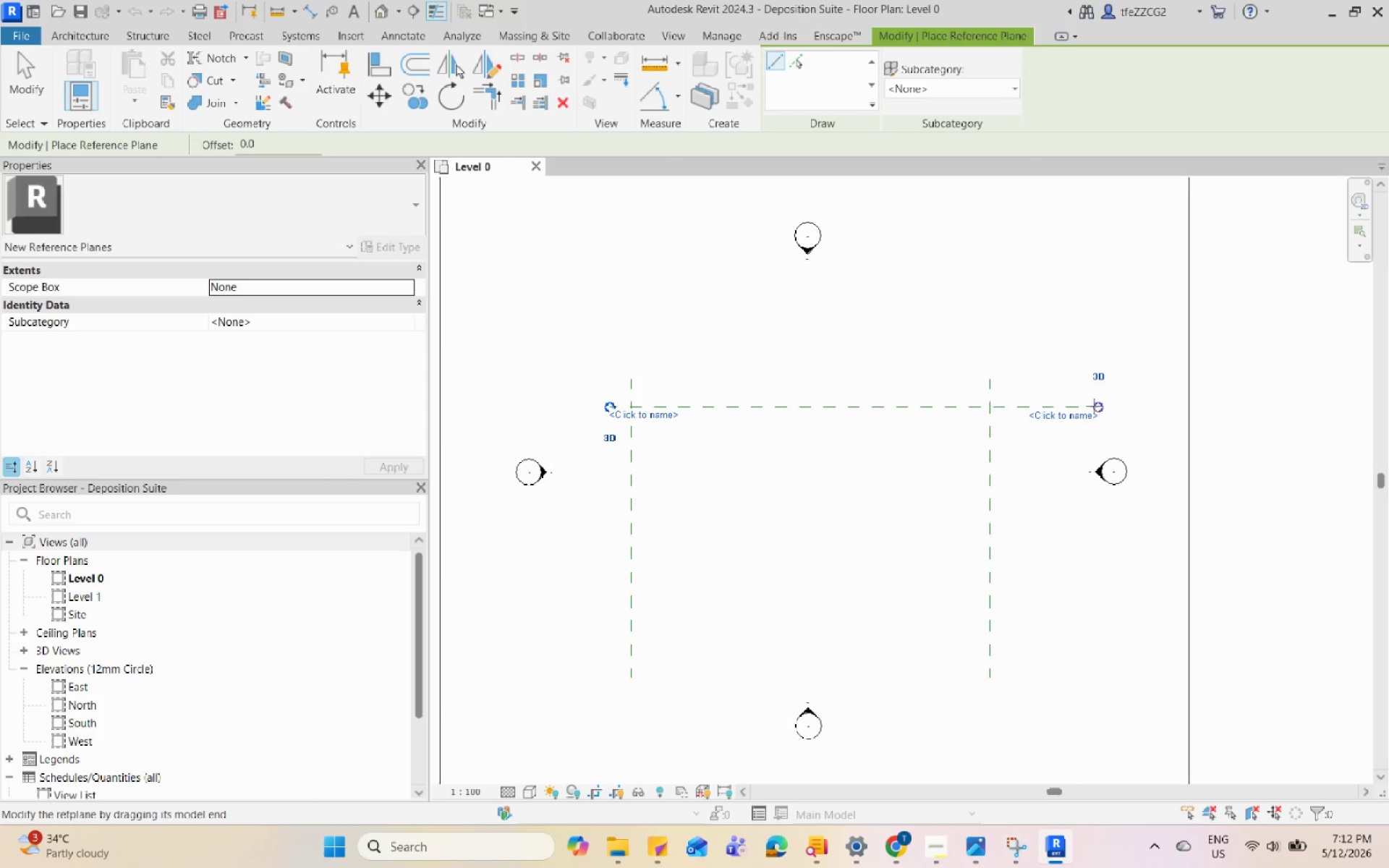 
key(Escape)
 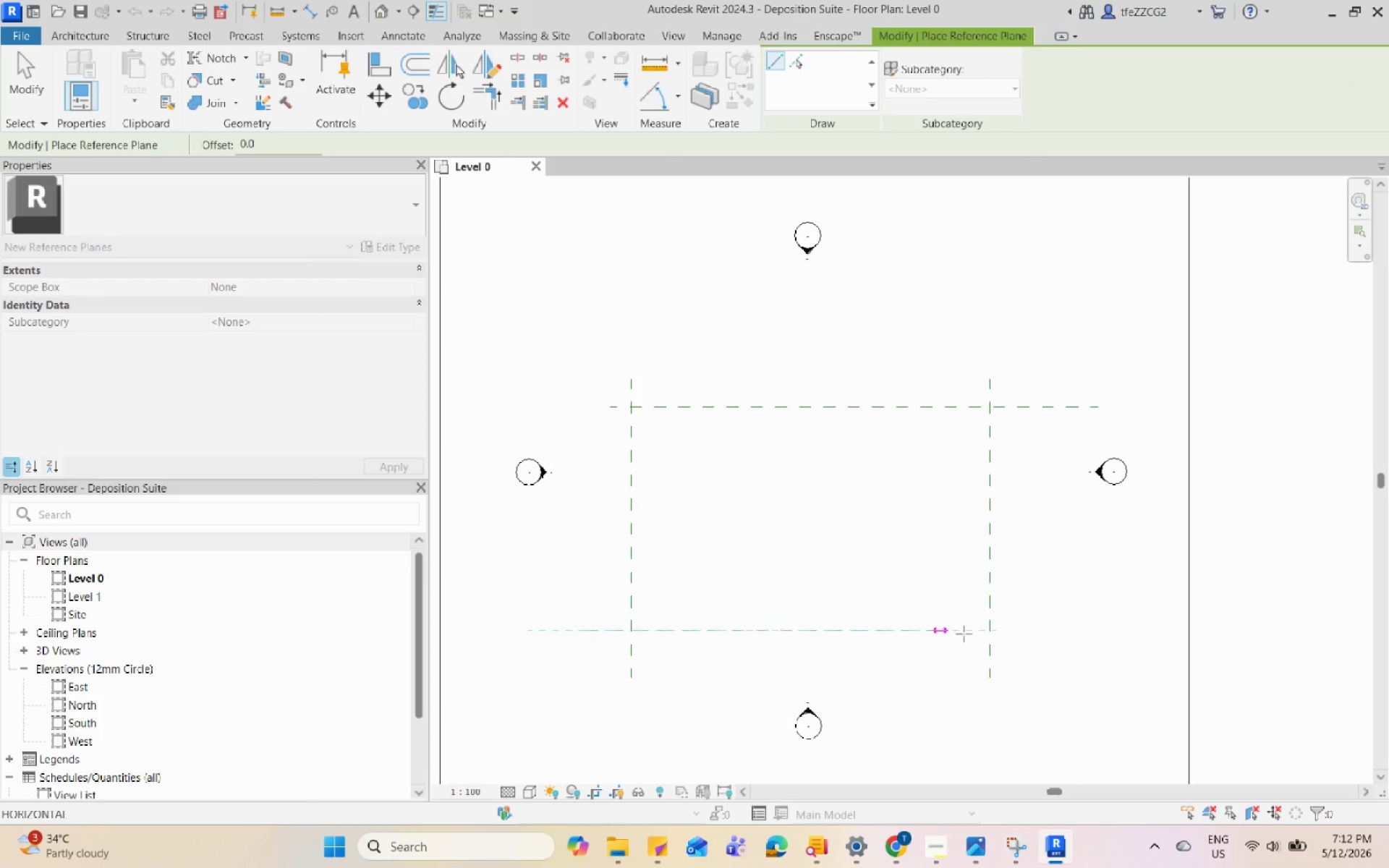 
left_click([1056, 632])
 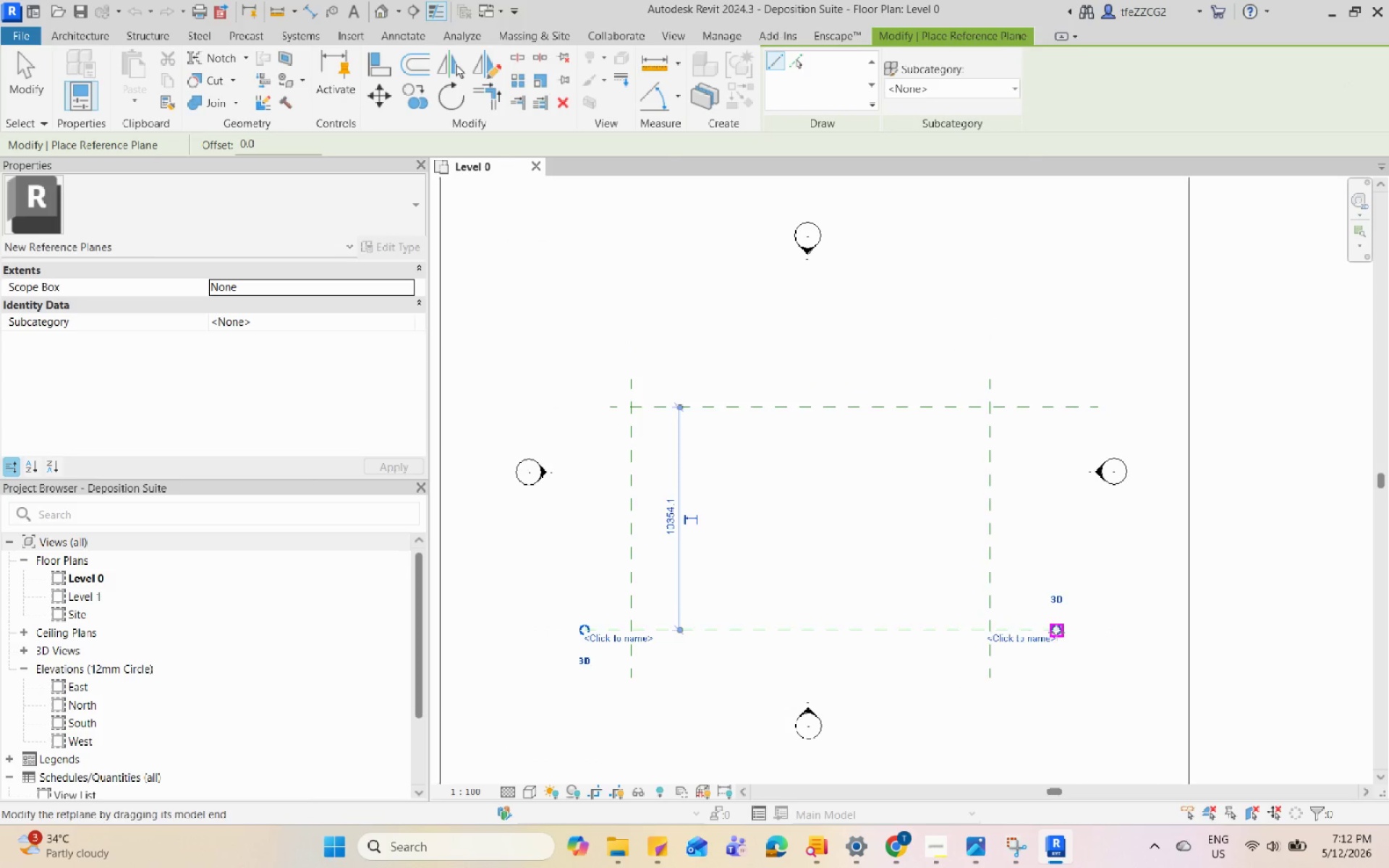 
key(Escape)
 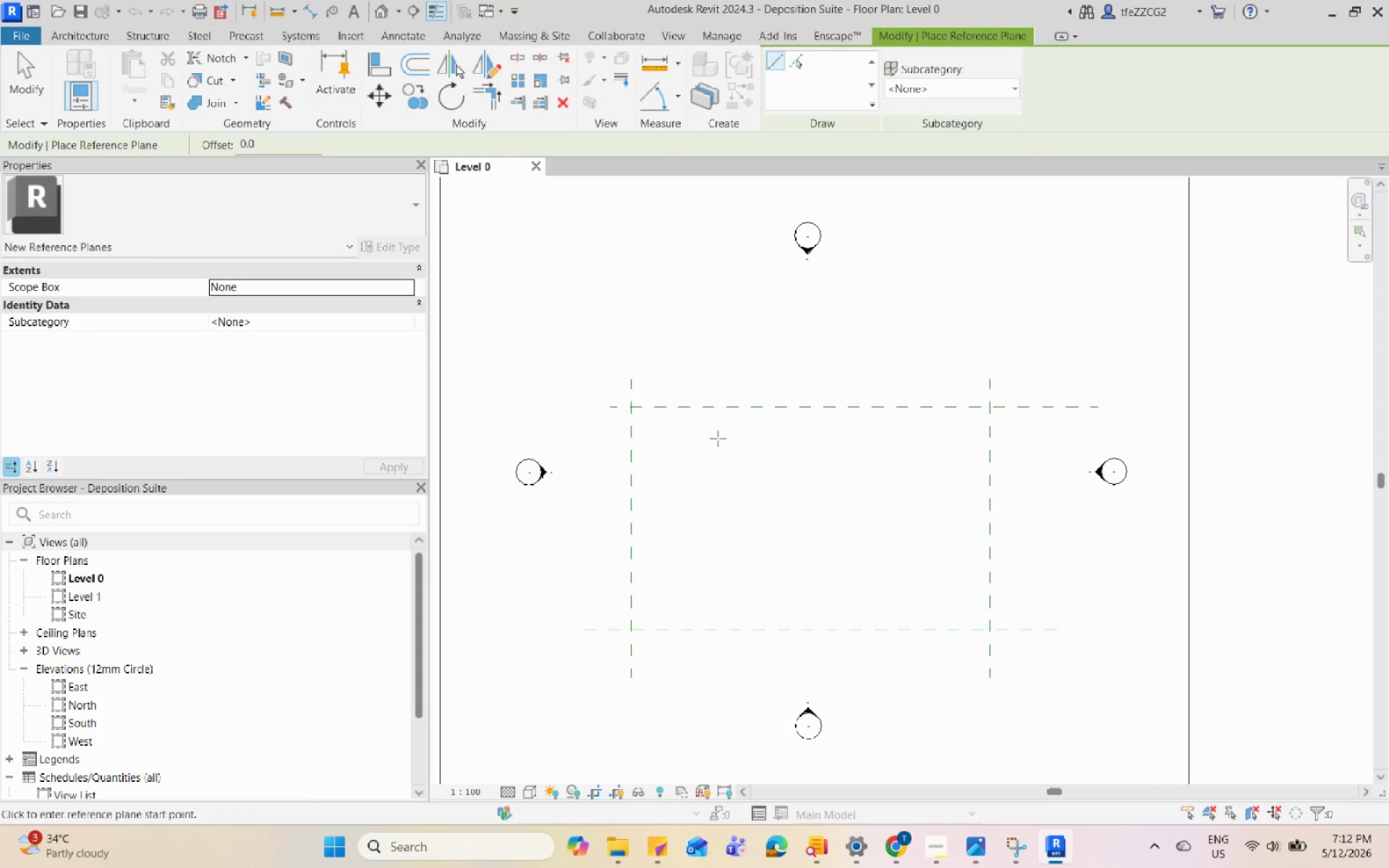 
key(Escape)
 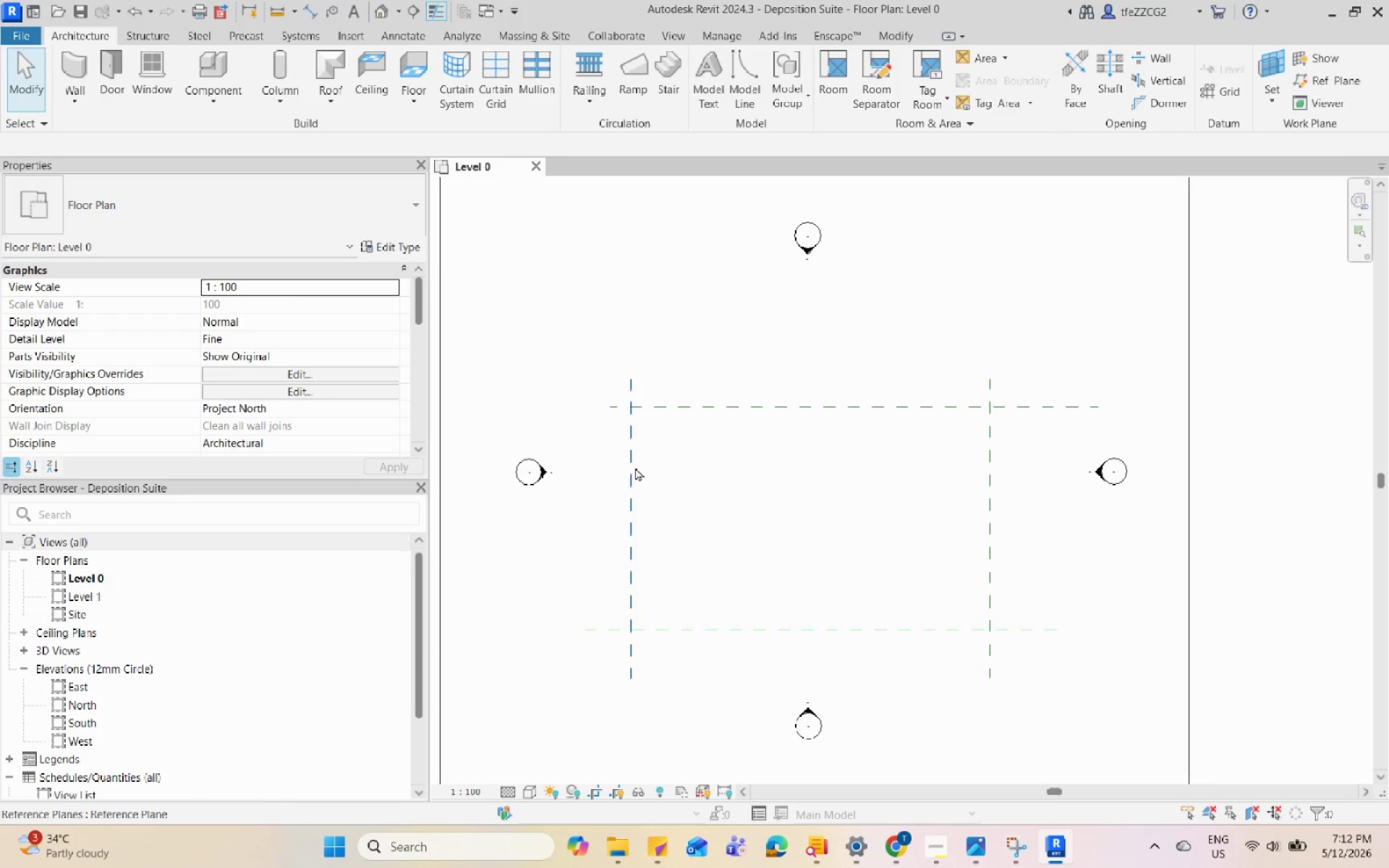 
left_click([634, 467])
 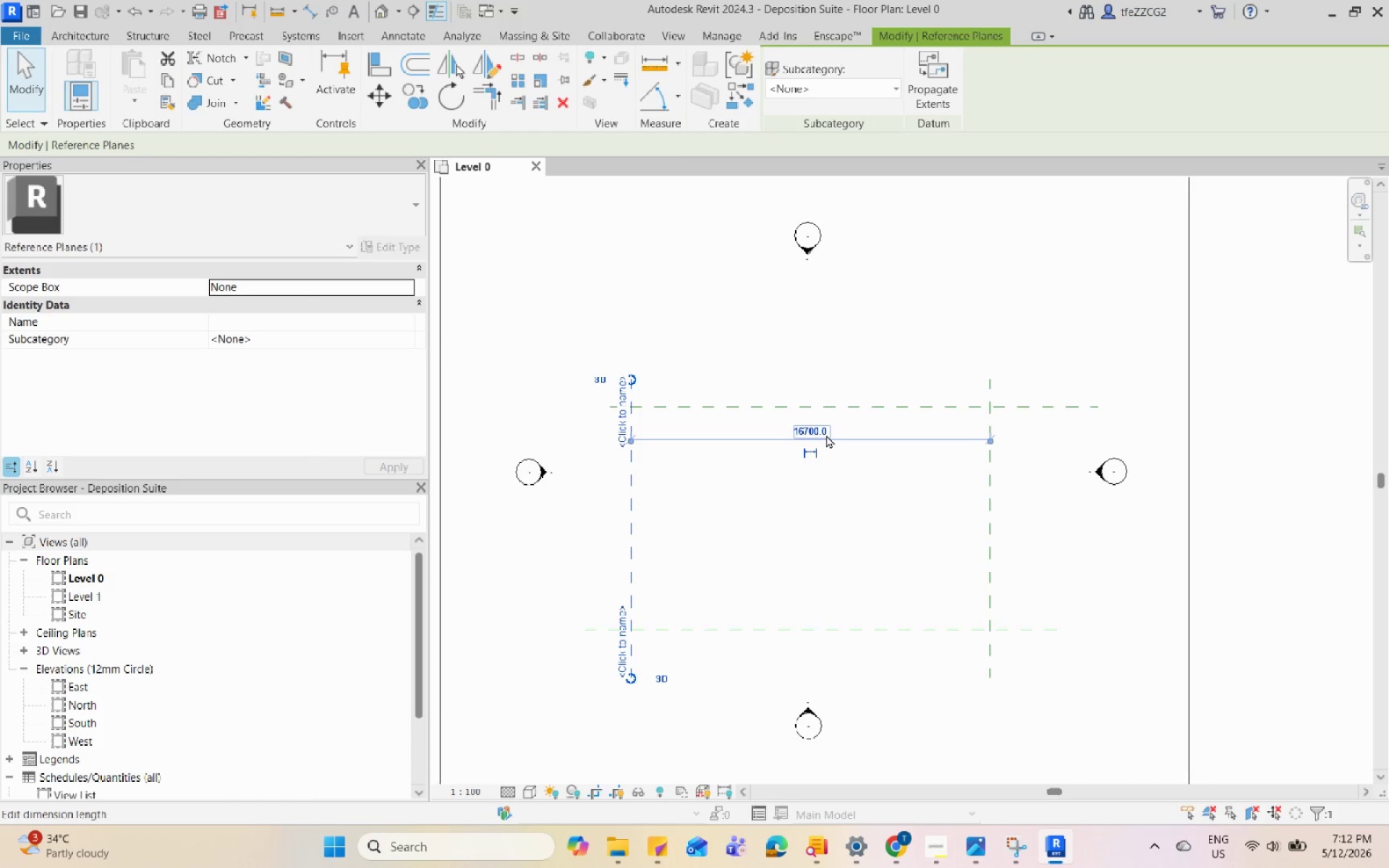 
key(Escape)
 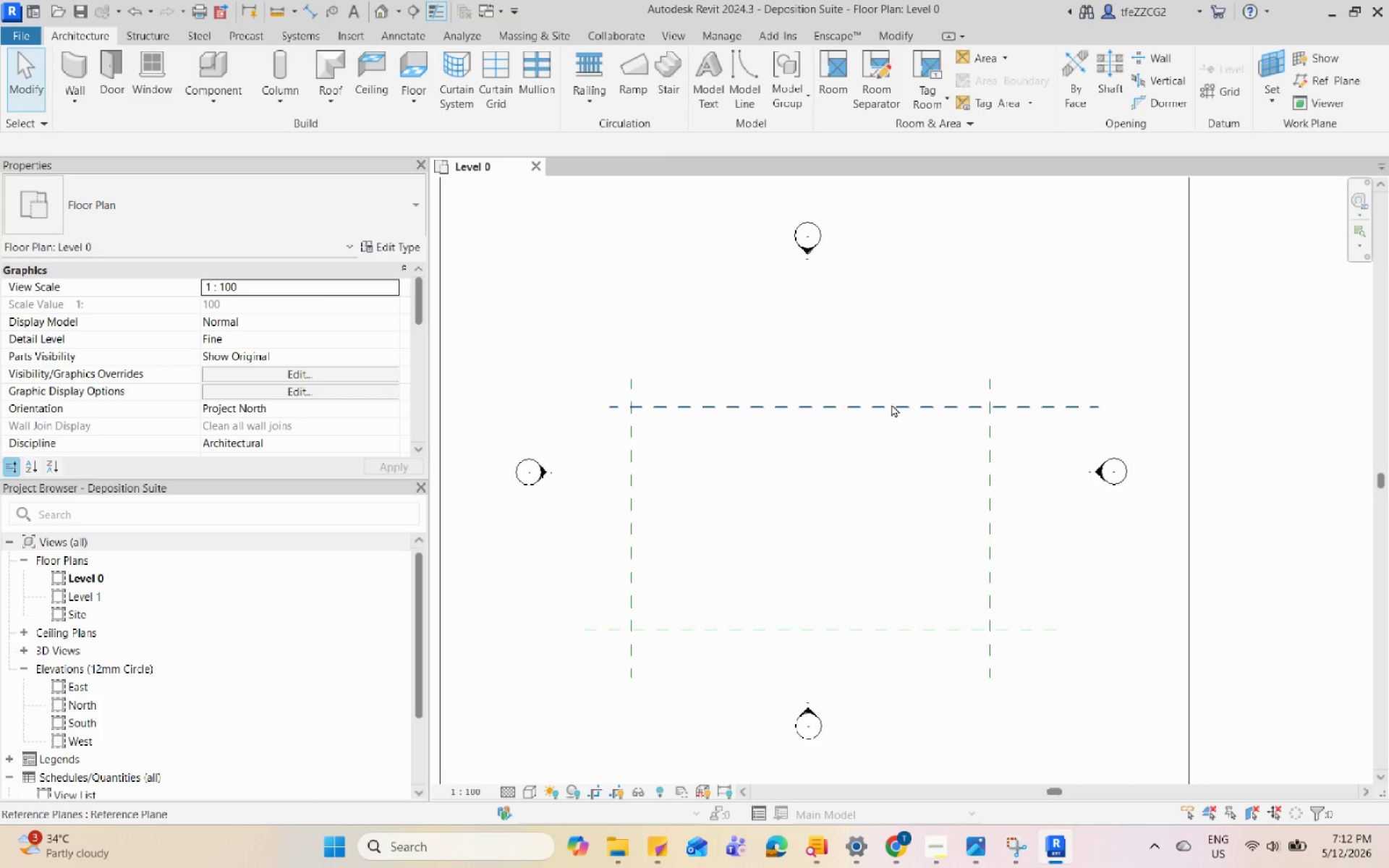 
scroll: coordinate [891, 401], scroll_direction: none, amount: 0.0
 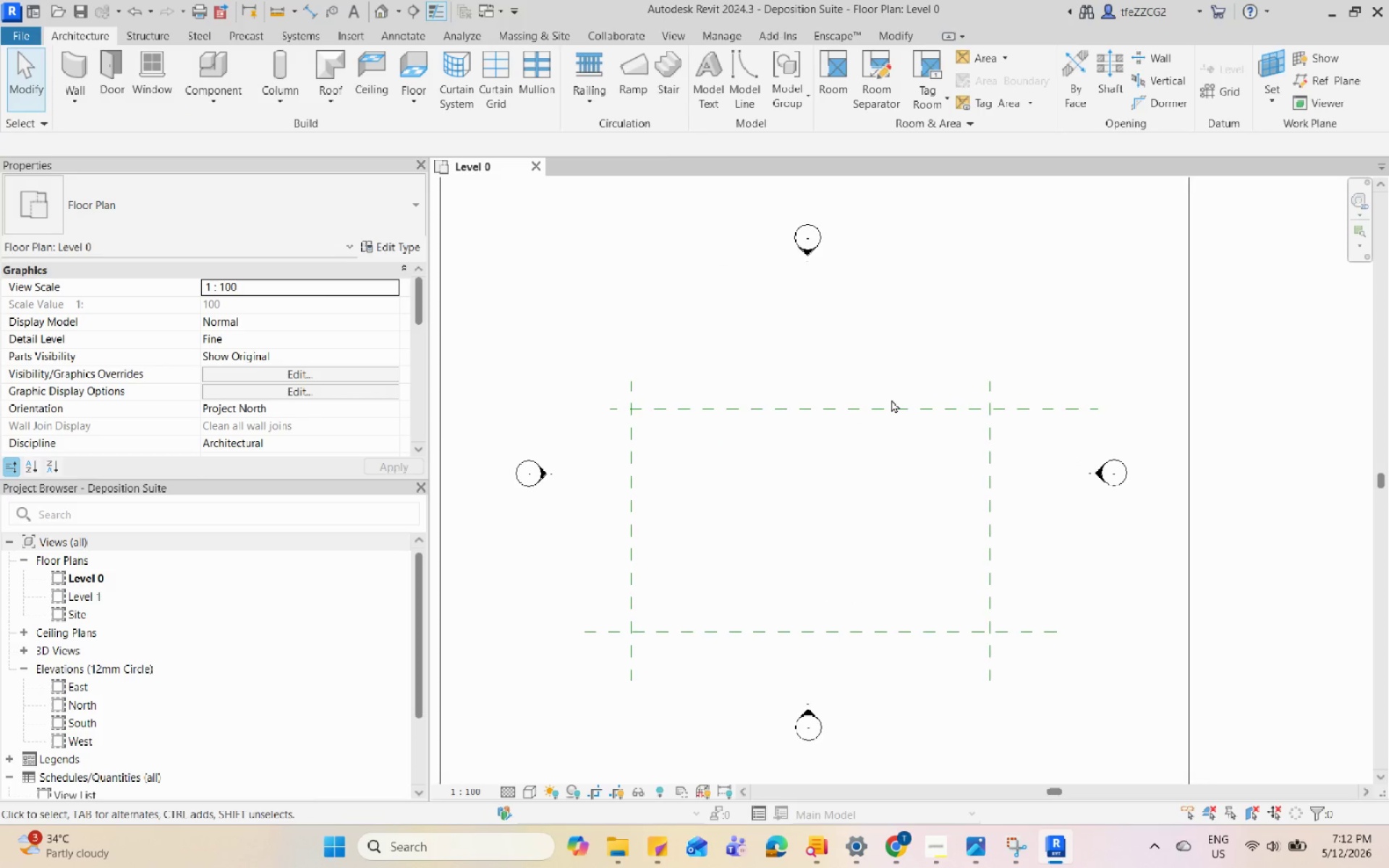 
type(vv)
 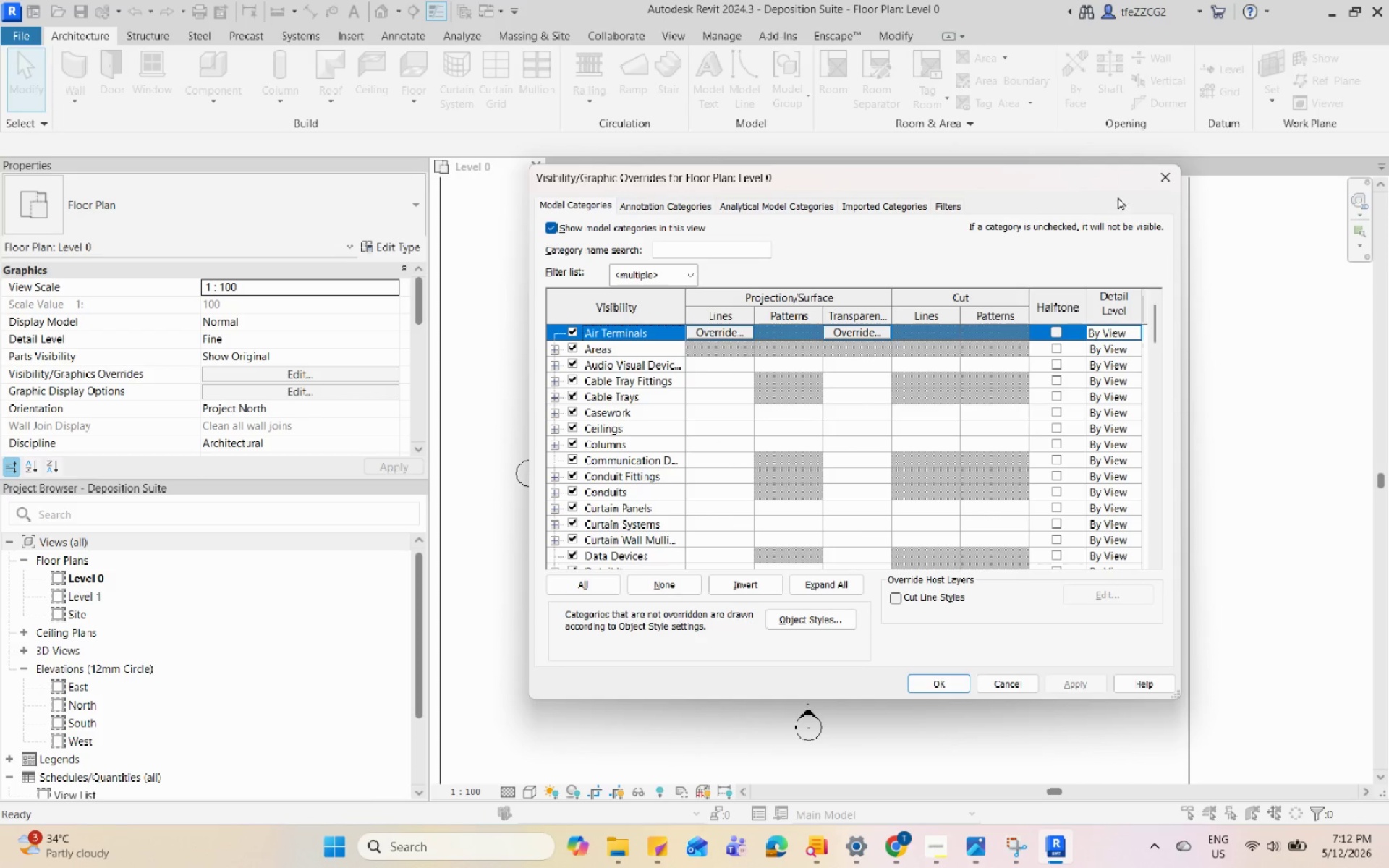 
left_click([1163, 169])
 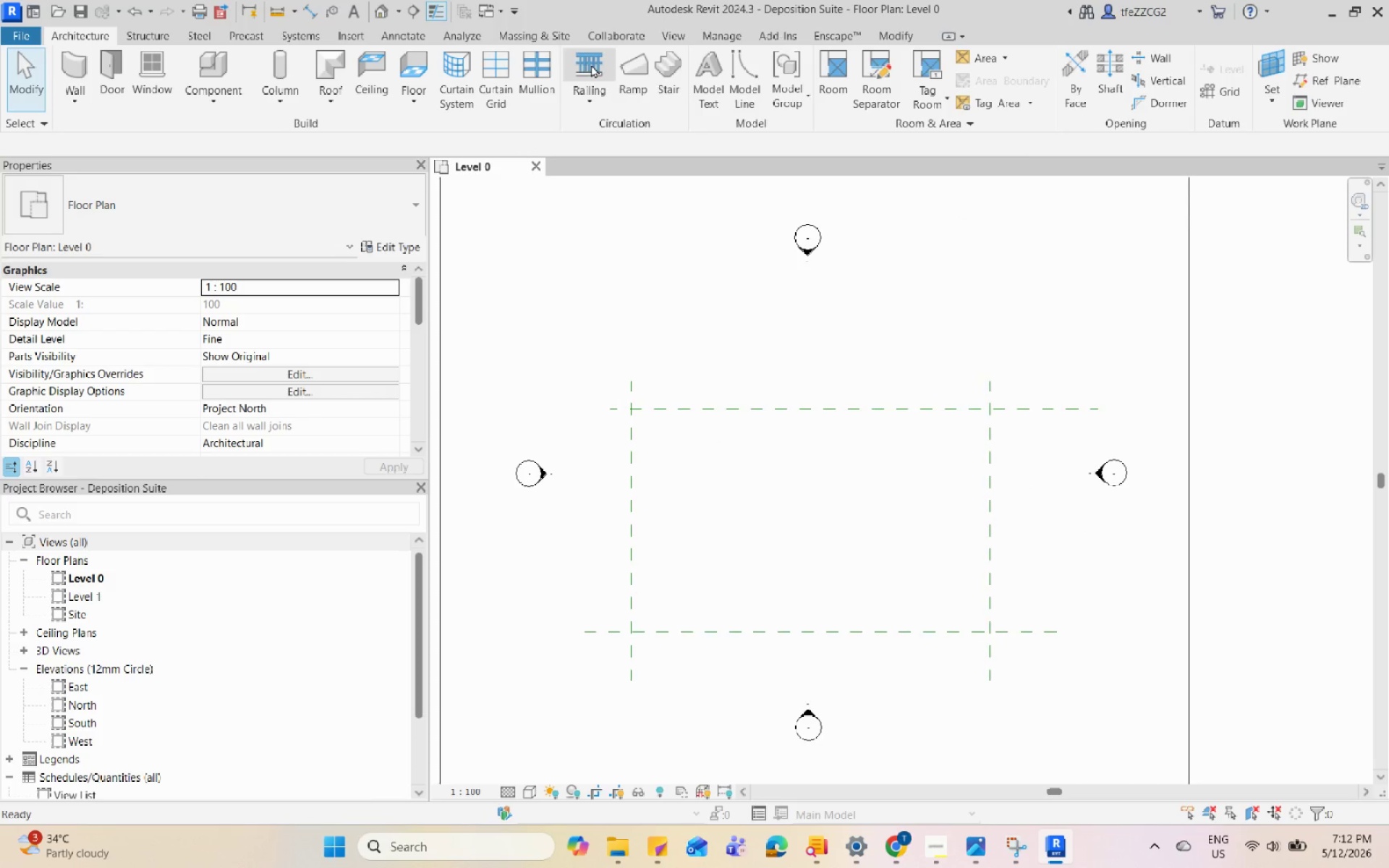 
scroll: coordinate [569, 43], scroll_direction: up, amount: 1.0
 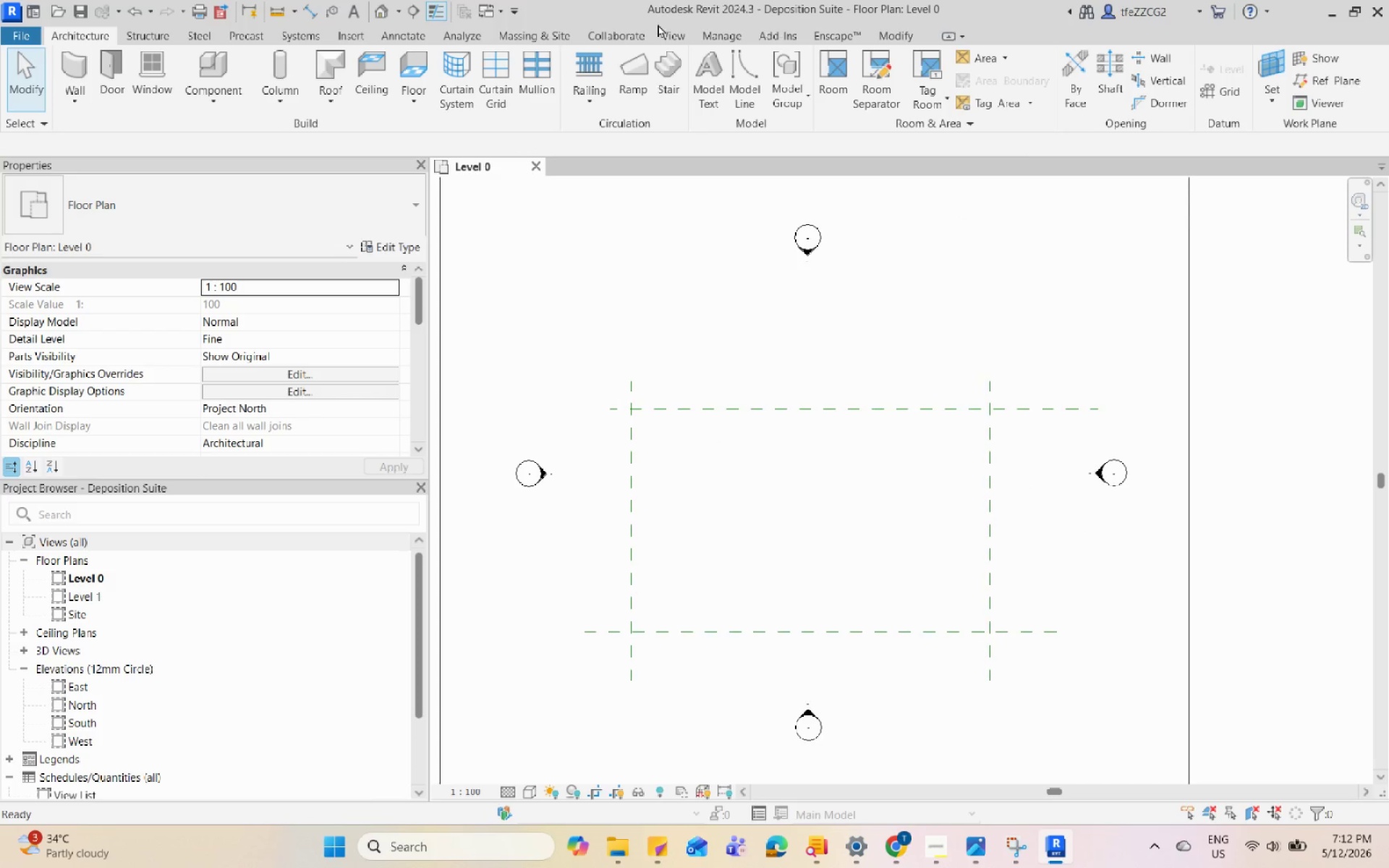 
left_click([672, 33])
 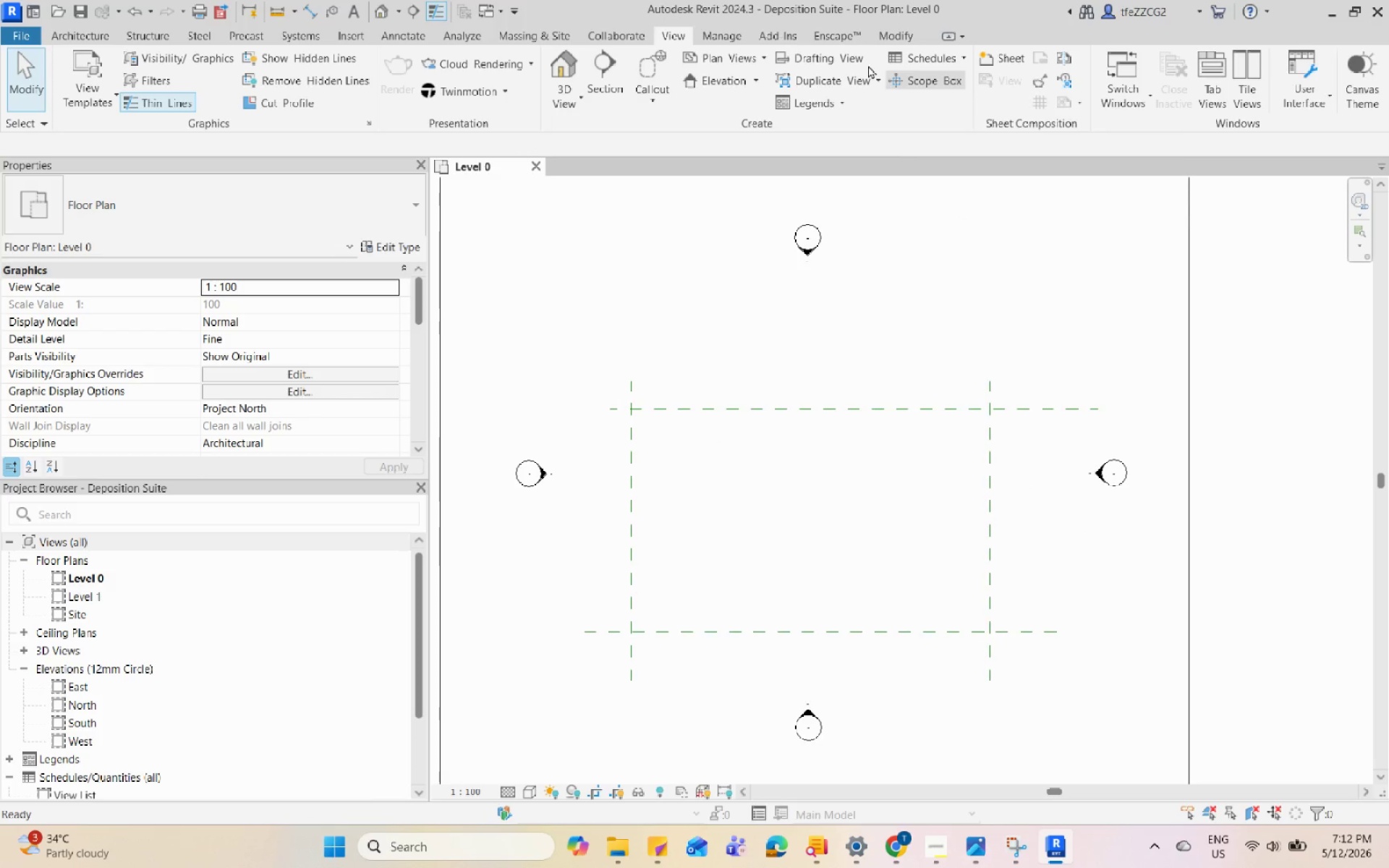 
left_click([910, 33])
 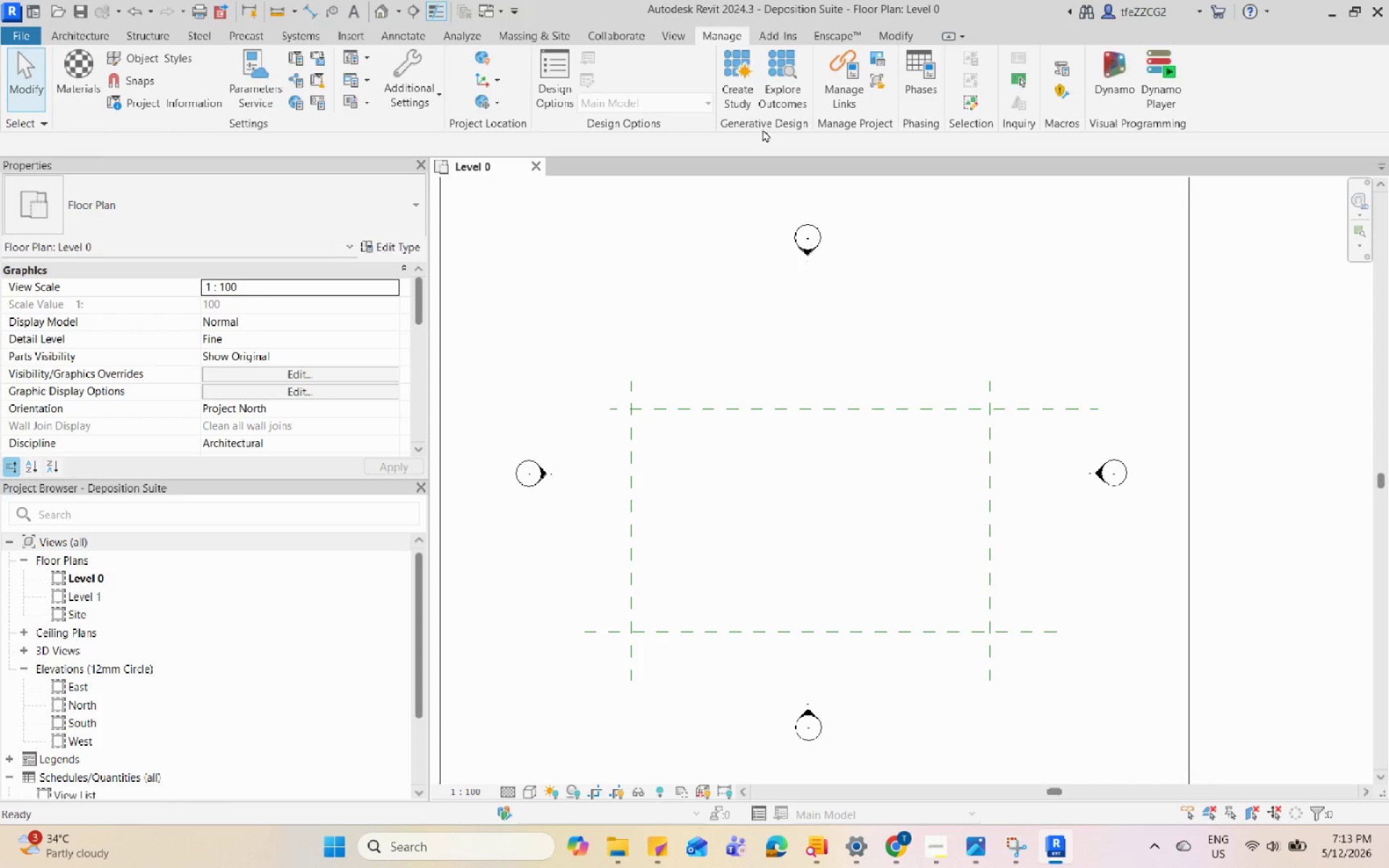 
wait(6.84)
 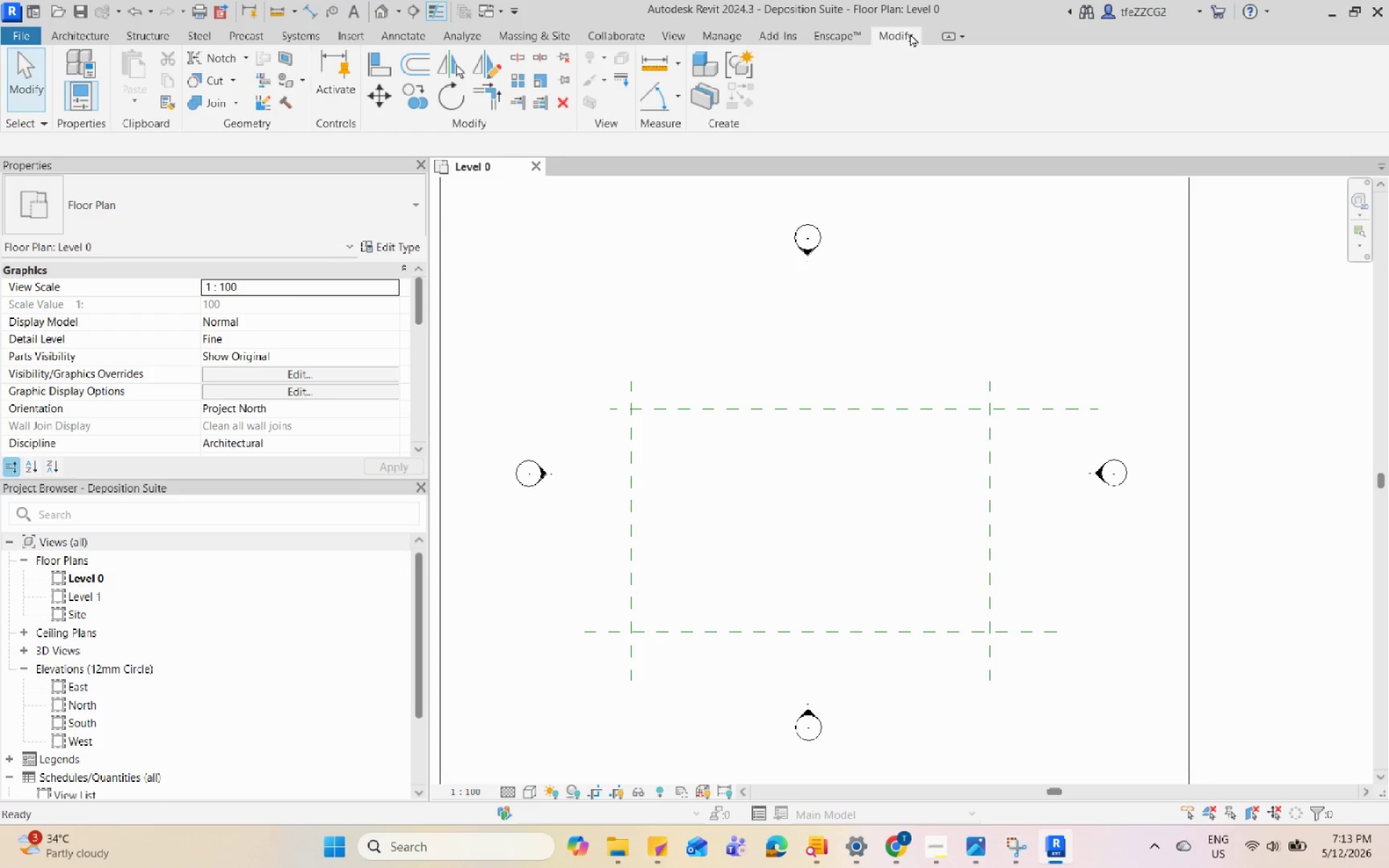 
left_click([323, 101])
 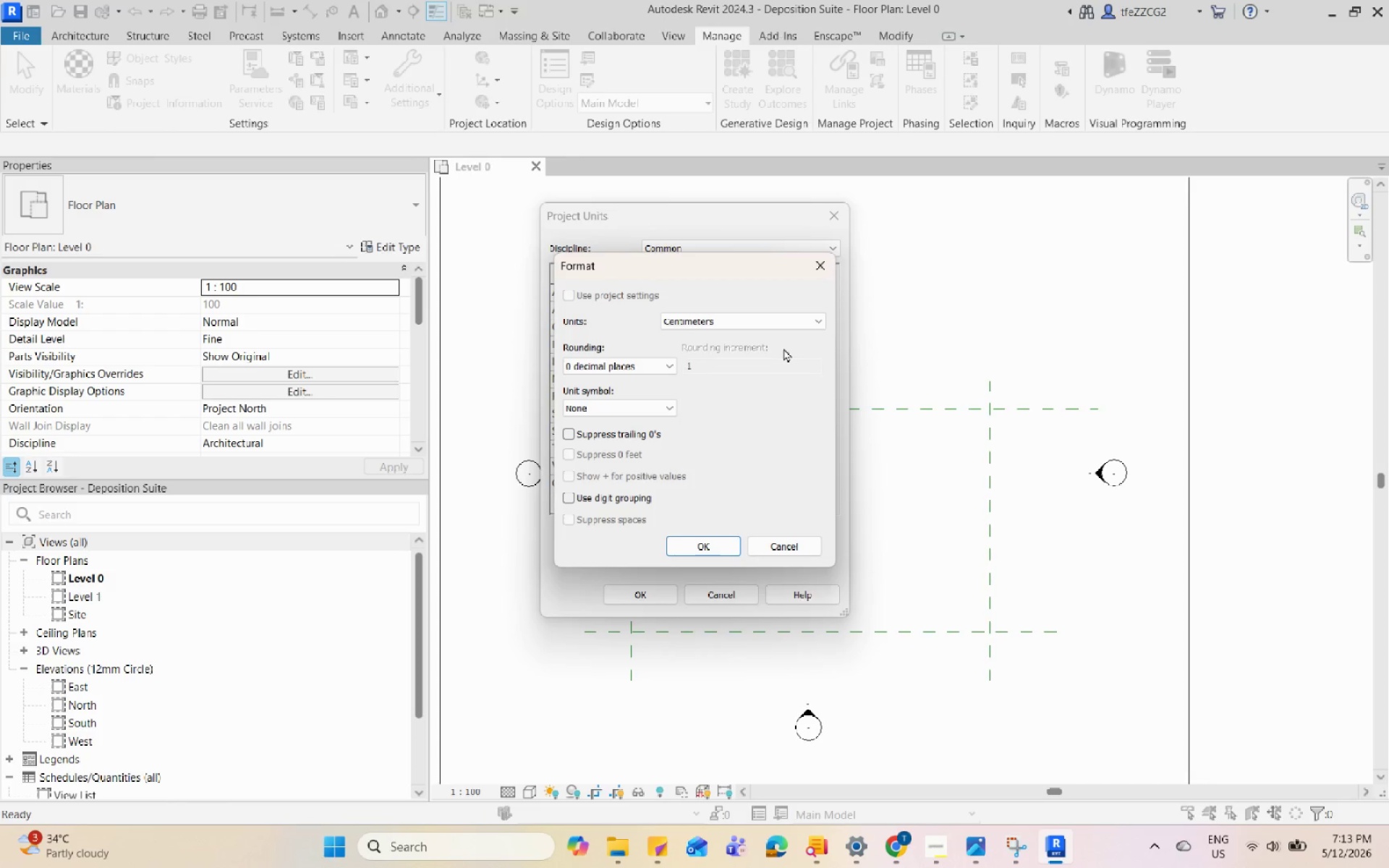 
double_click([741, 319])
 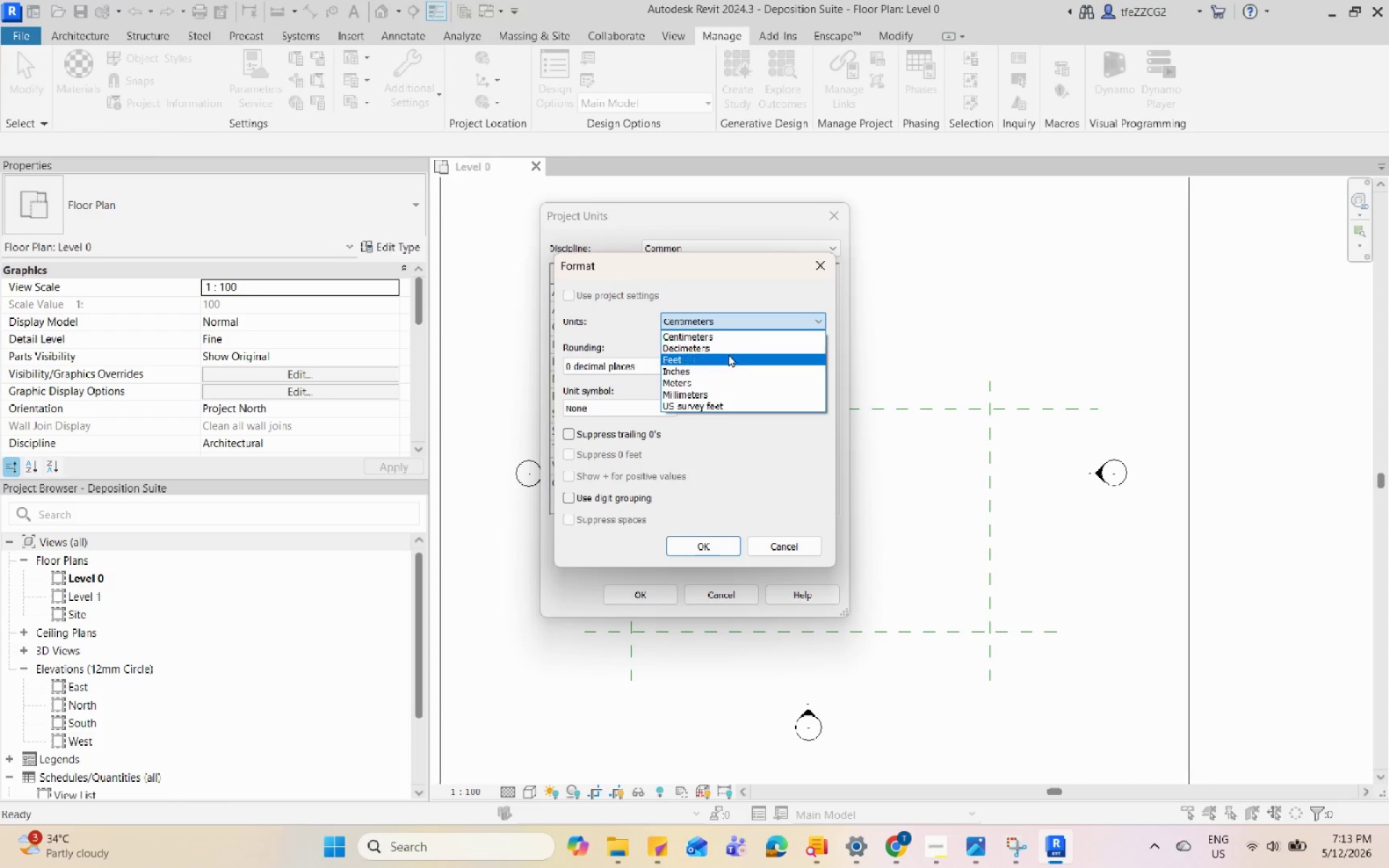 
left_click([726, 363])
 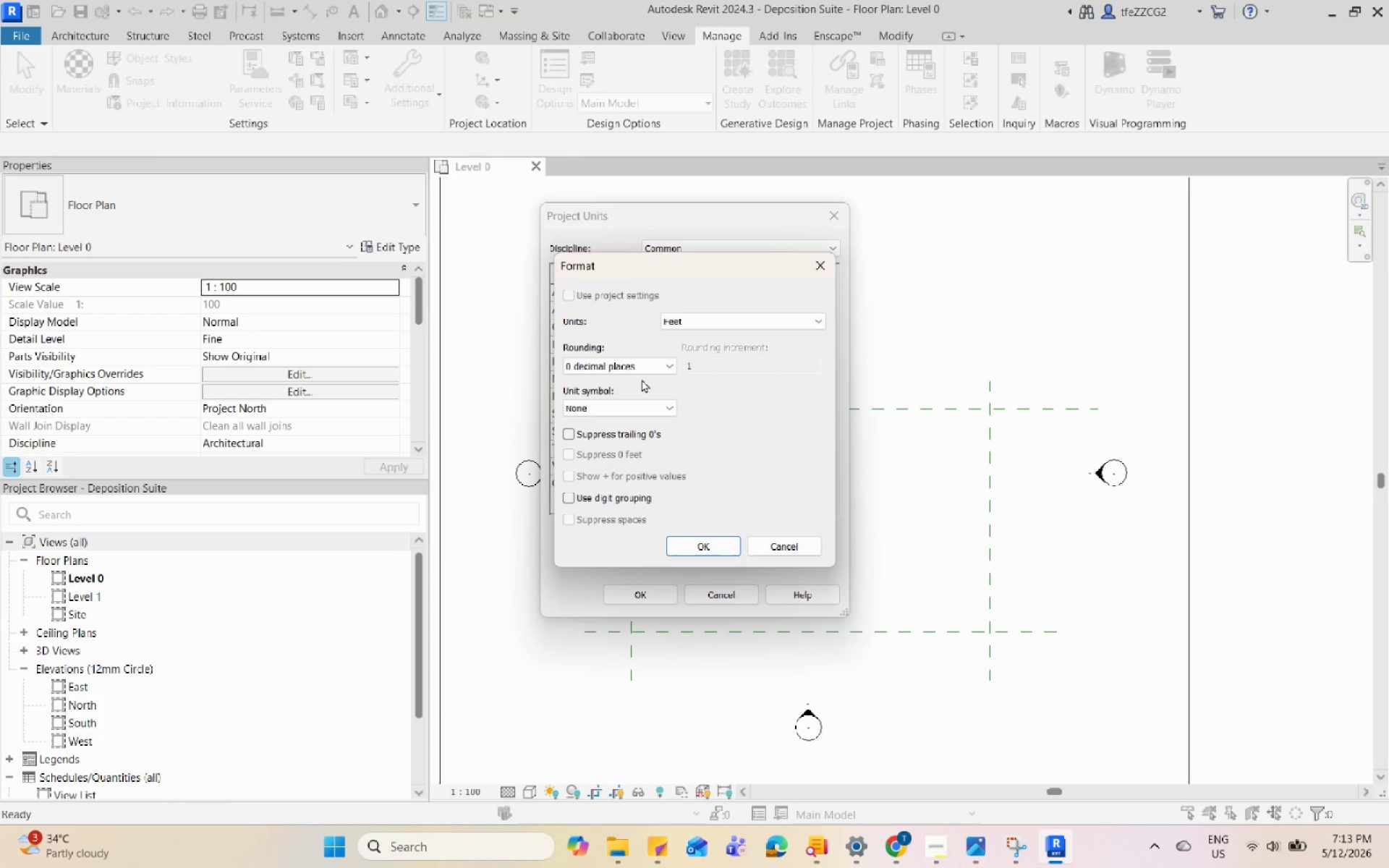 
left_click([642, 366])
 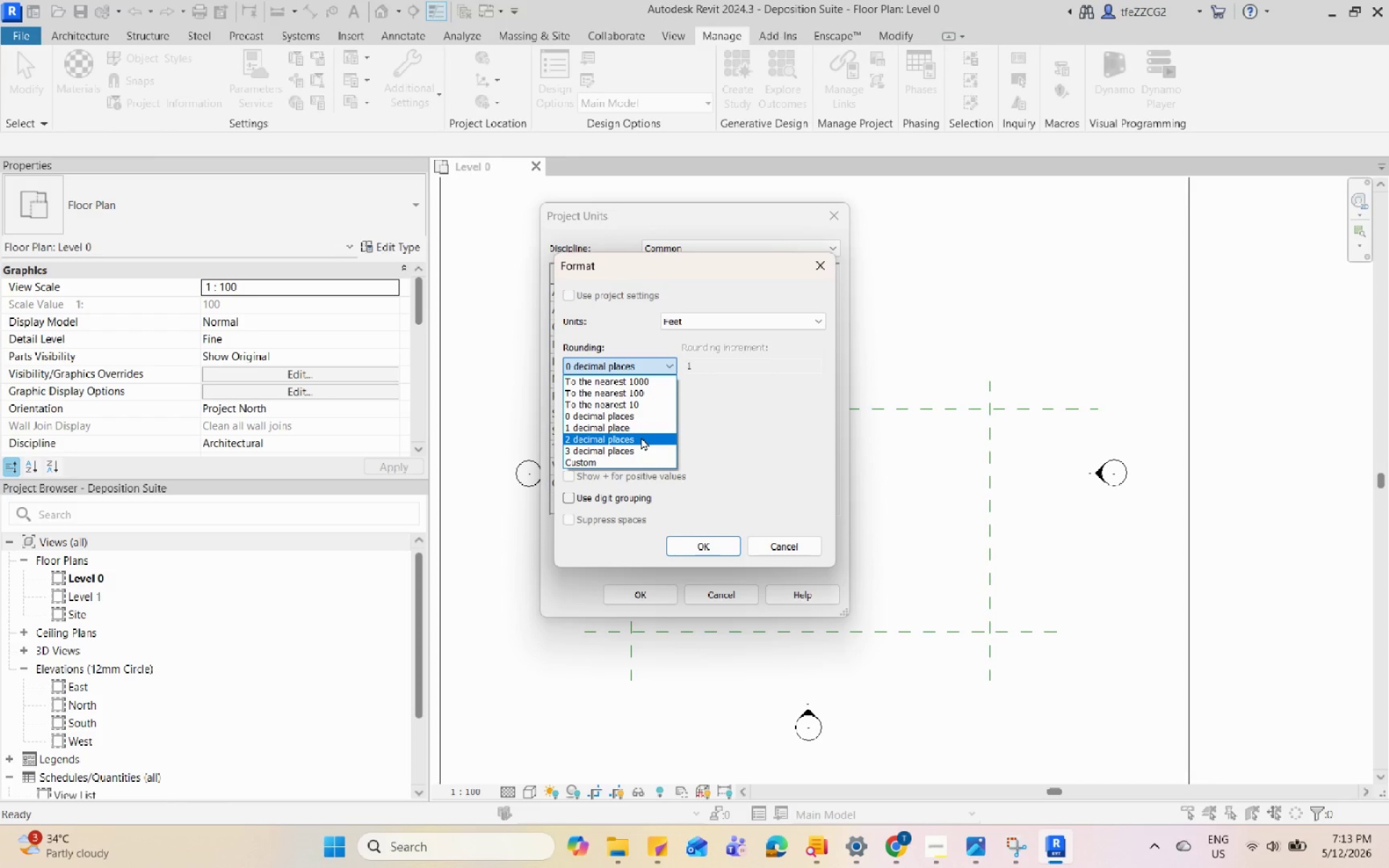 
left_click([641, 437])
 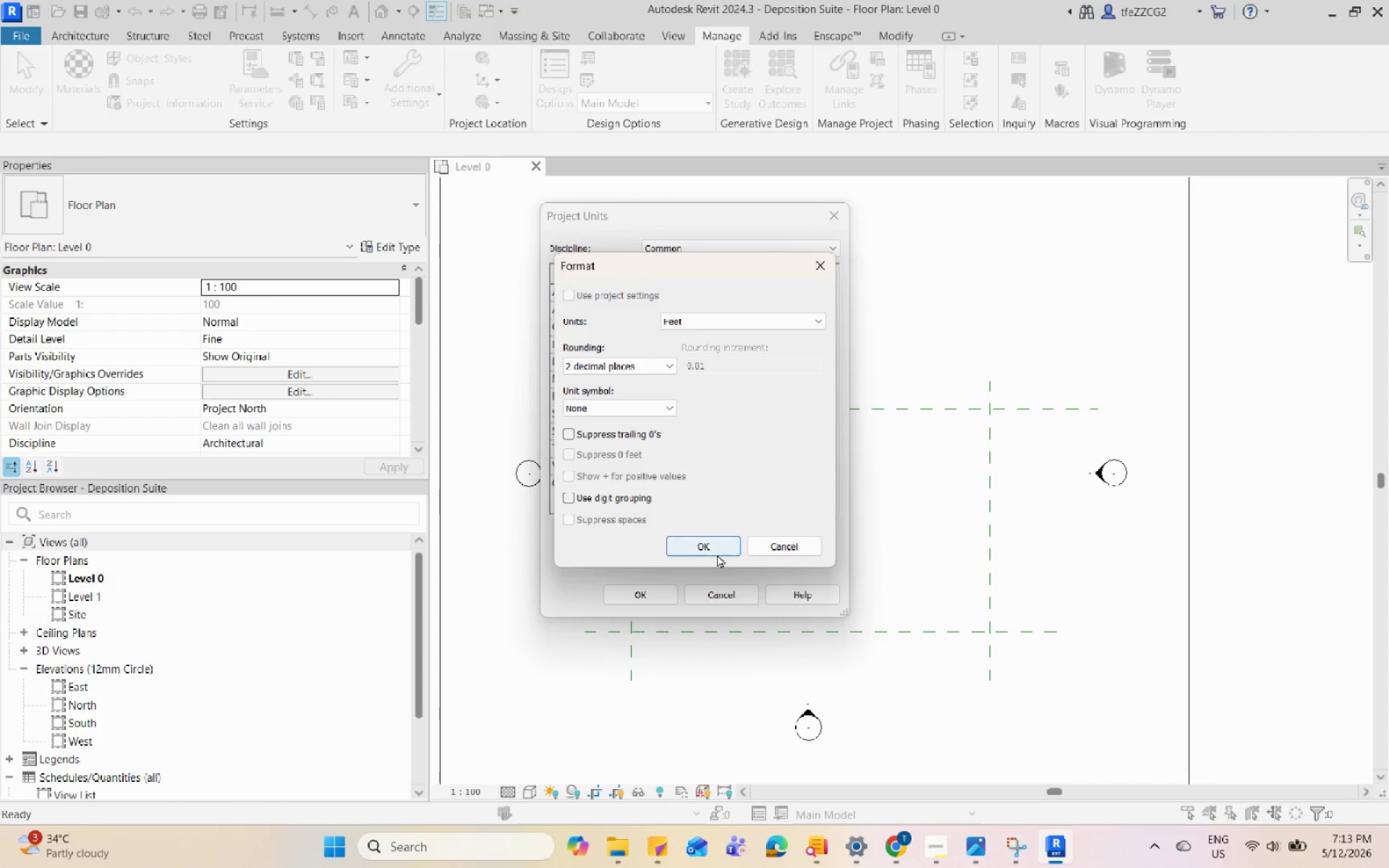 
left_click([717, 554])
 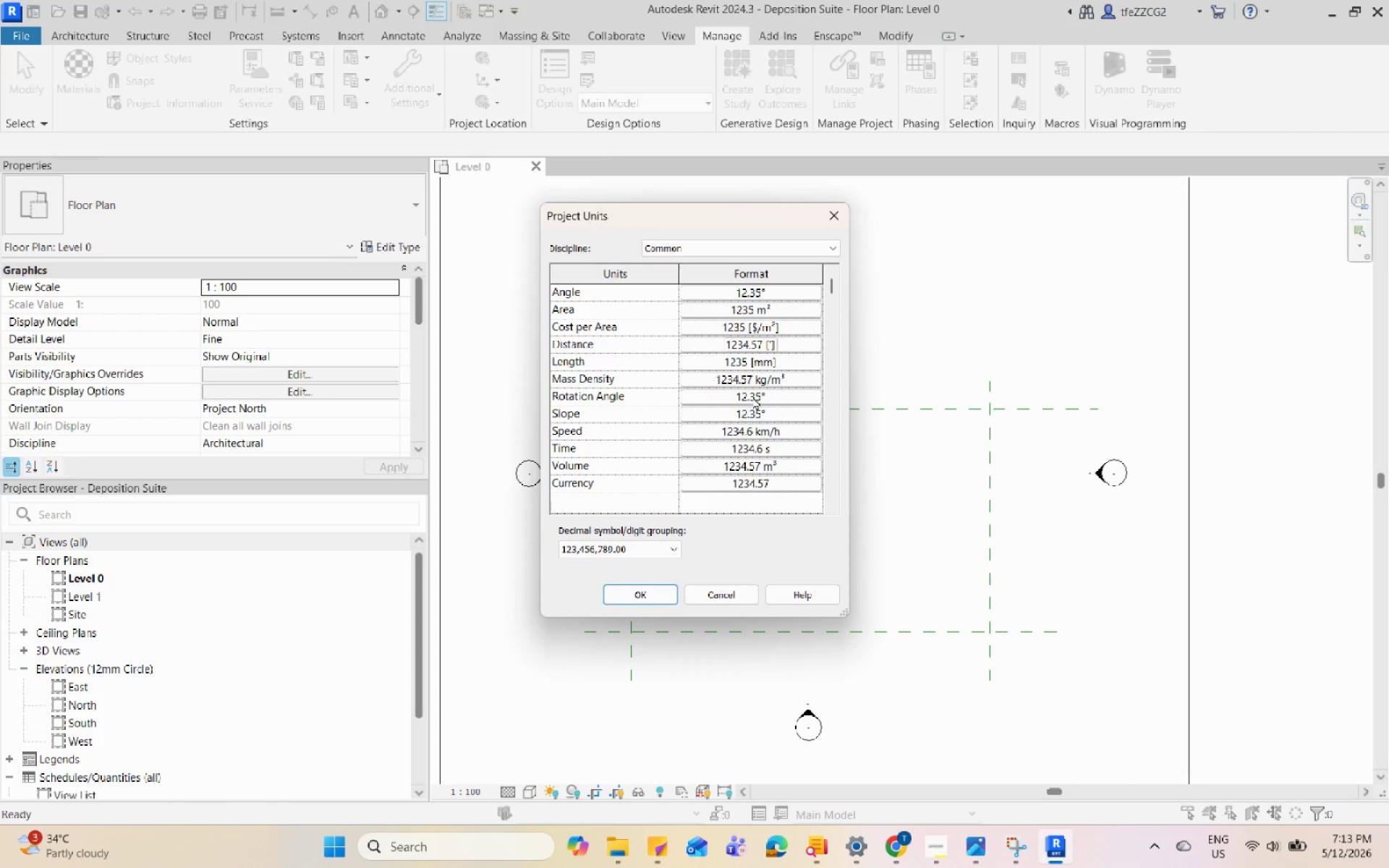 
left_click([777, 362])
 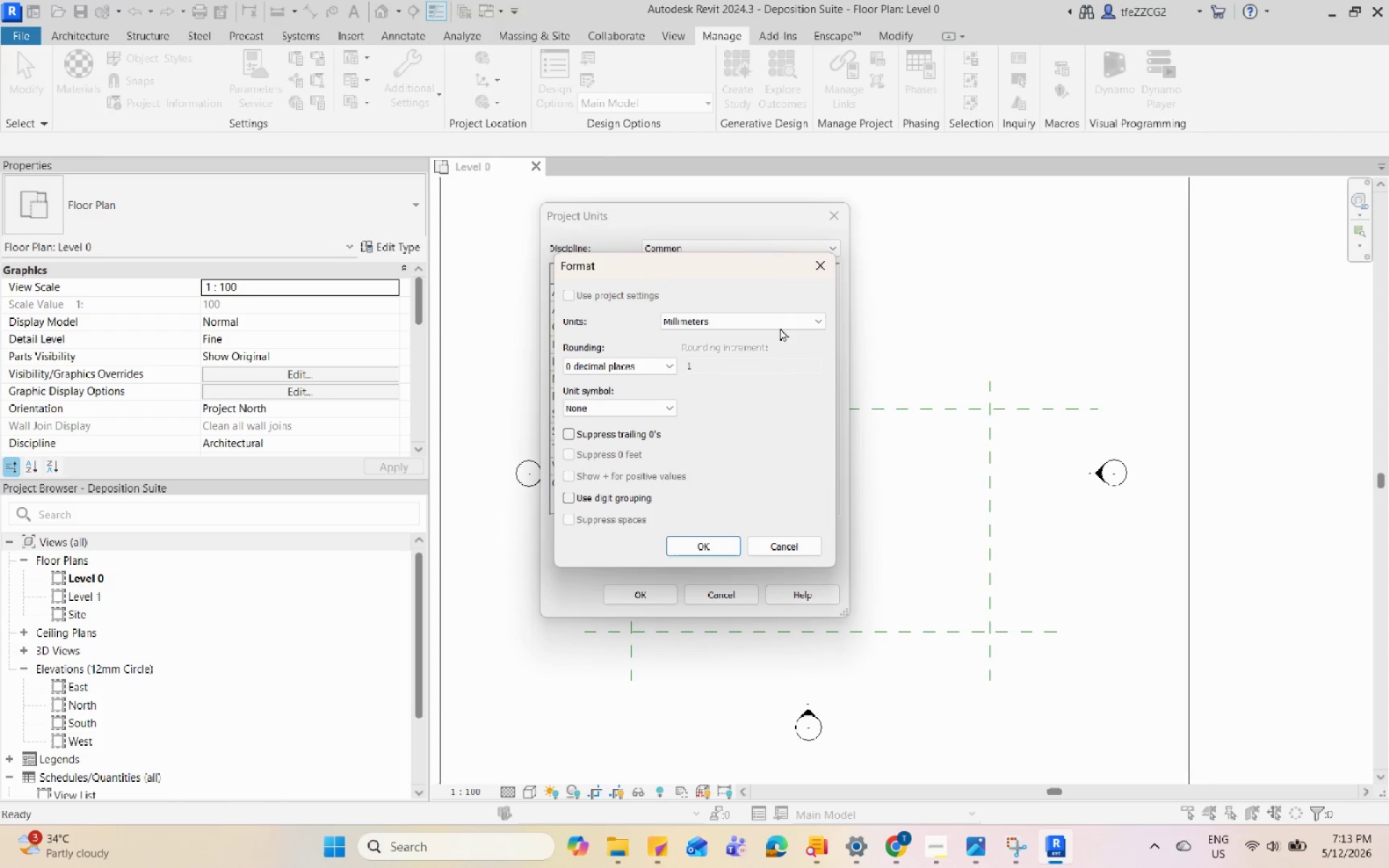 
left_click([780, 325])
 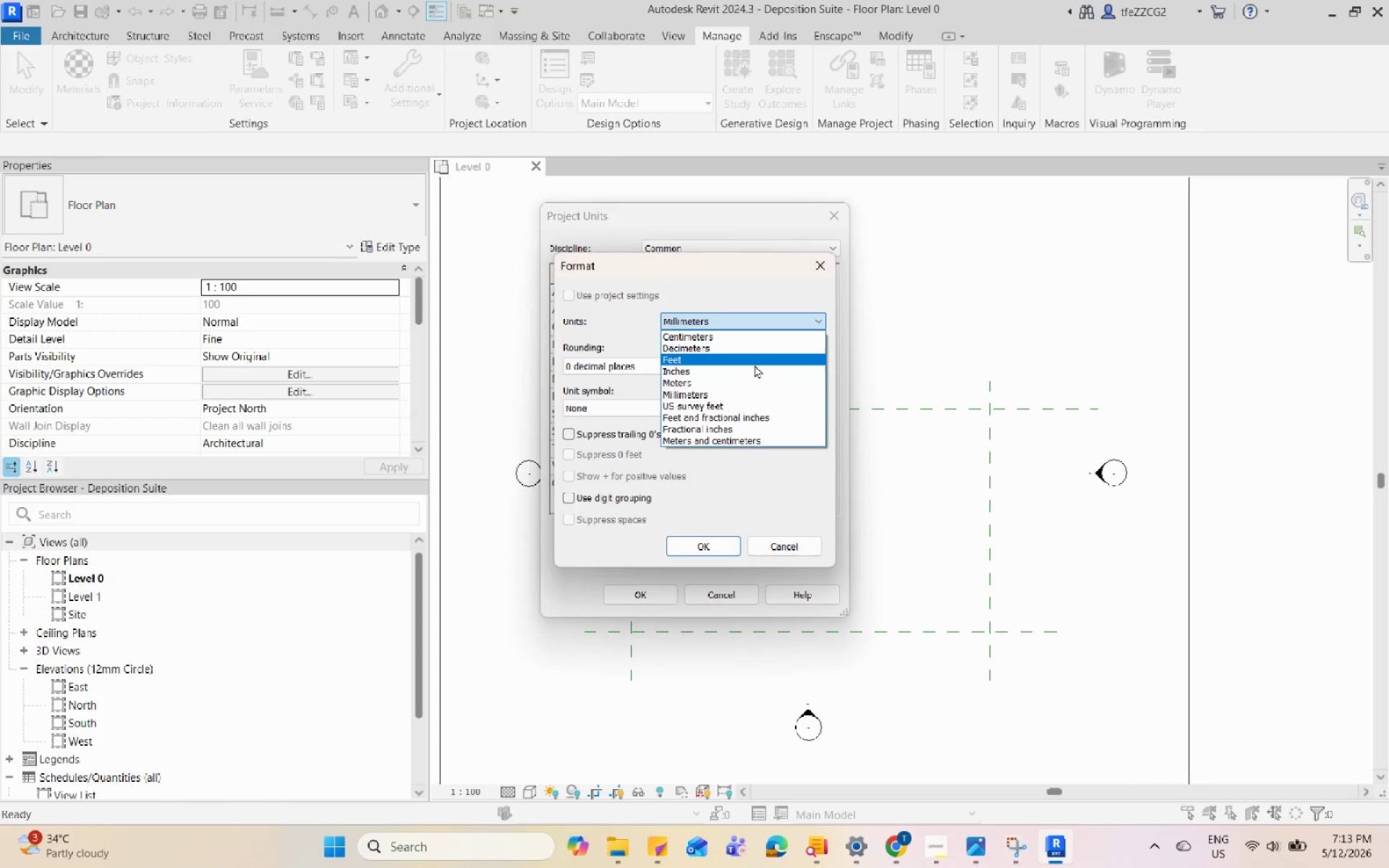 
left_click([755, 362])
 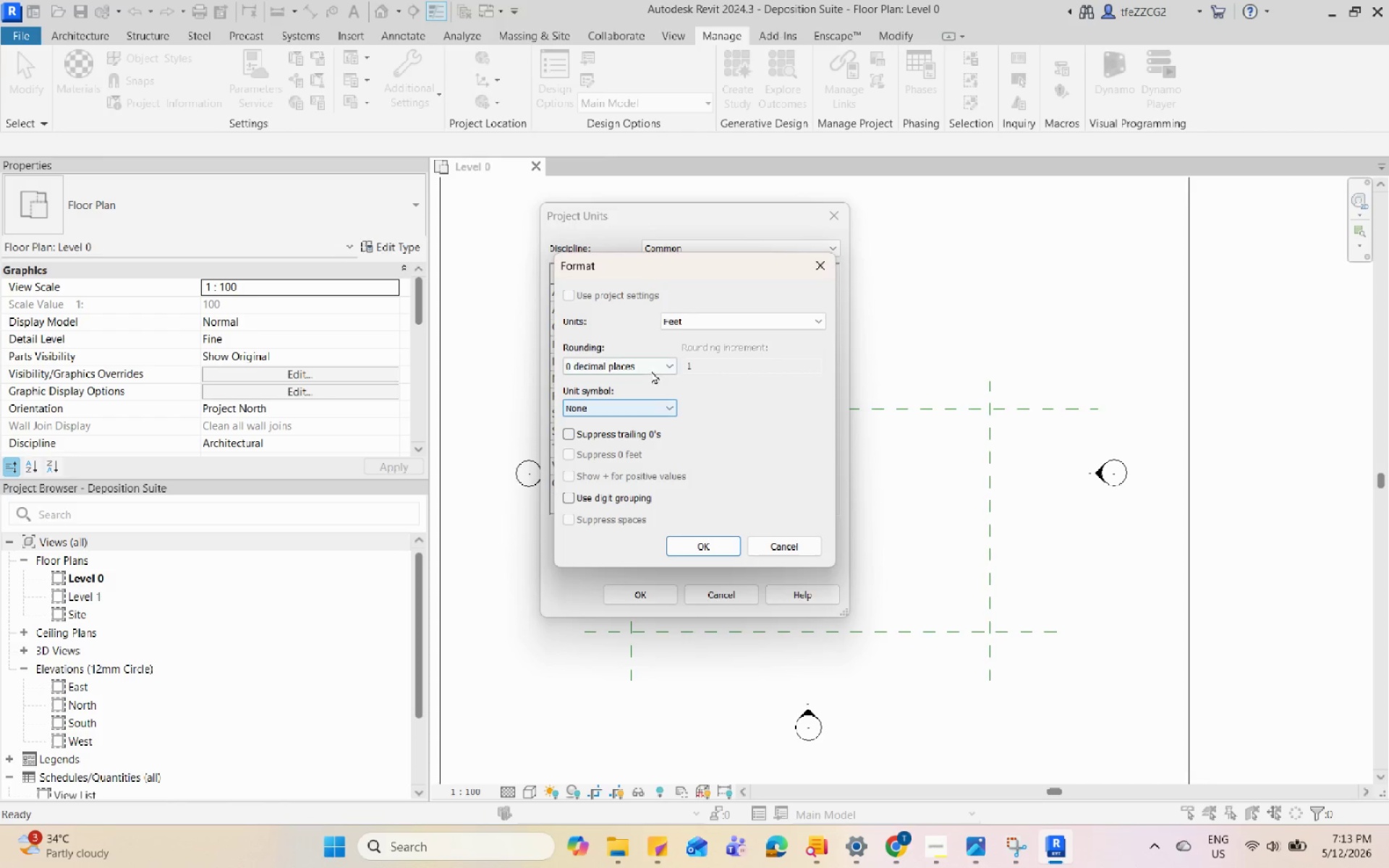 
left_click([651, 370])
 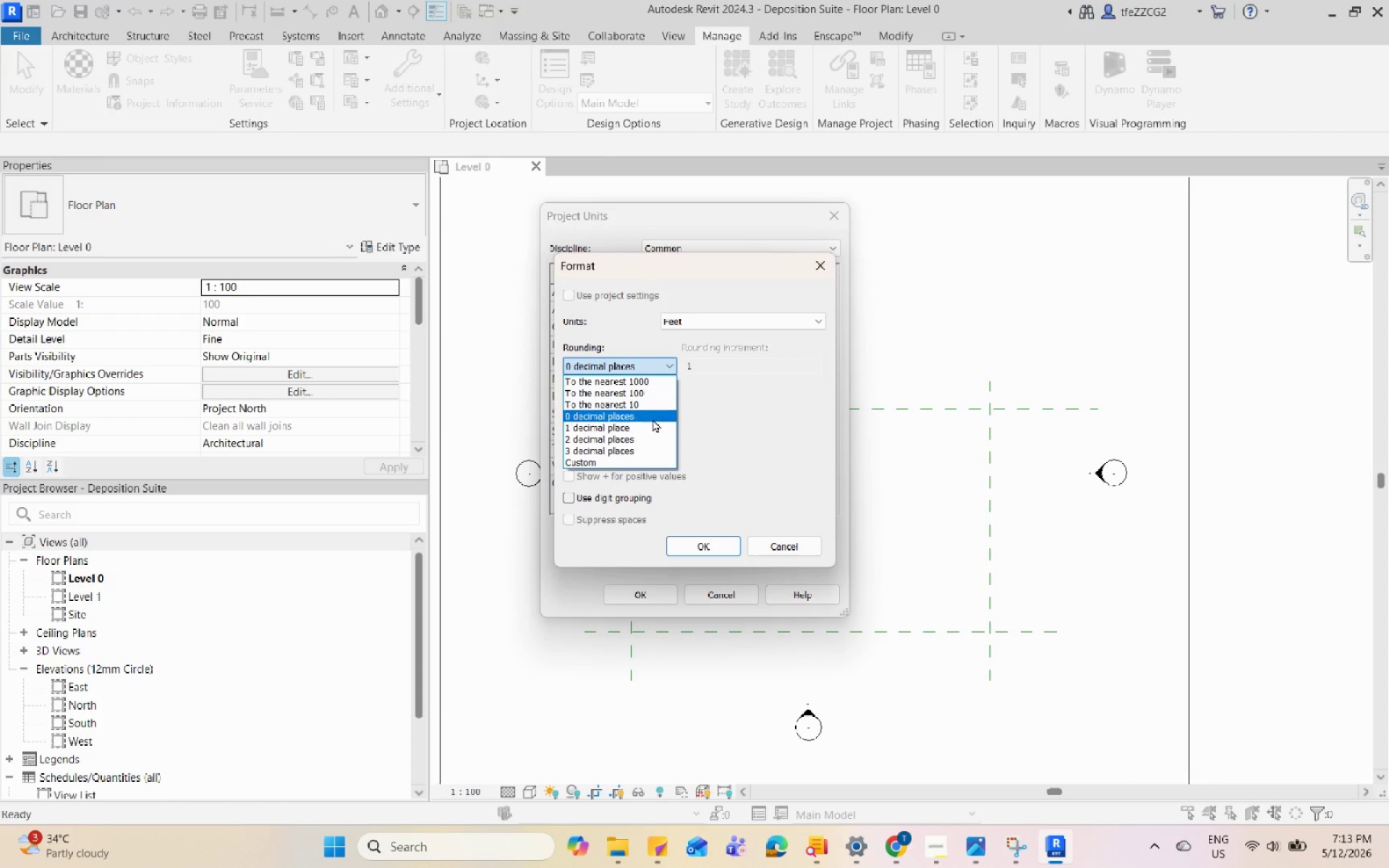 
left_click([650, 441])
 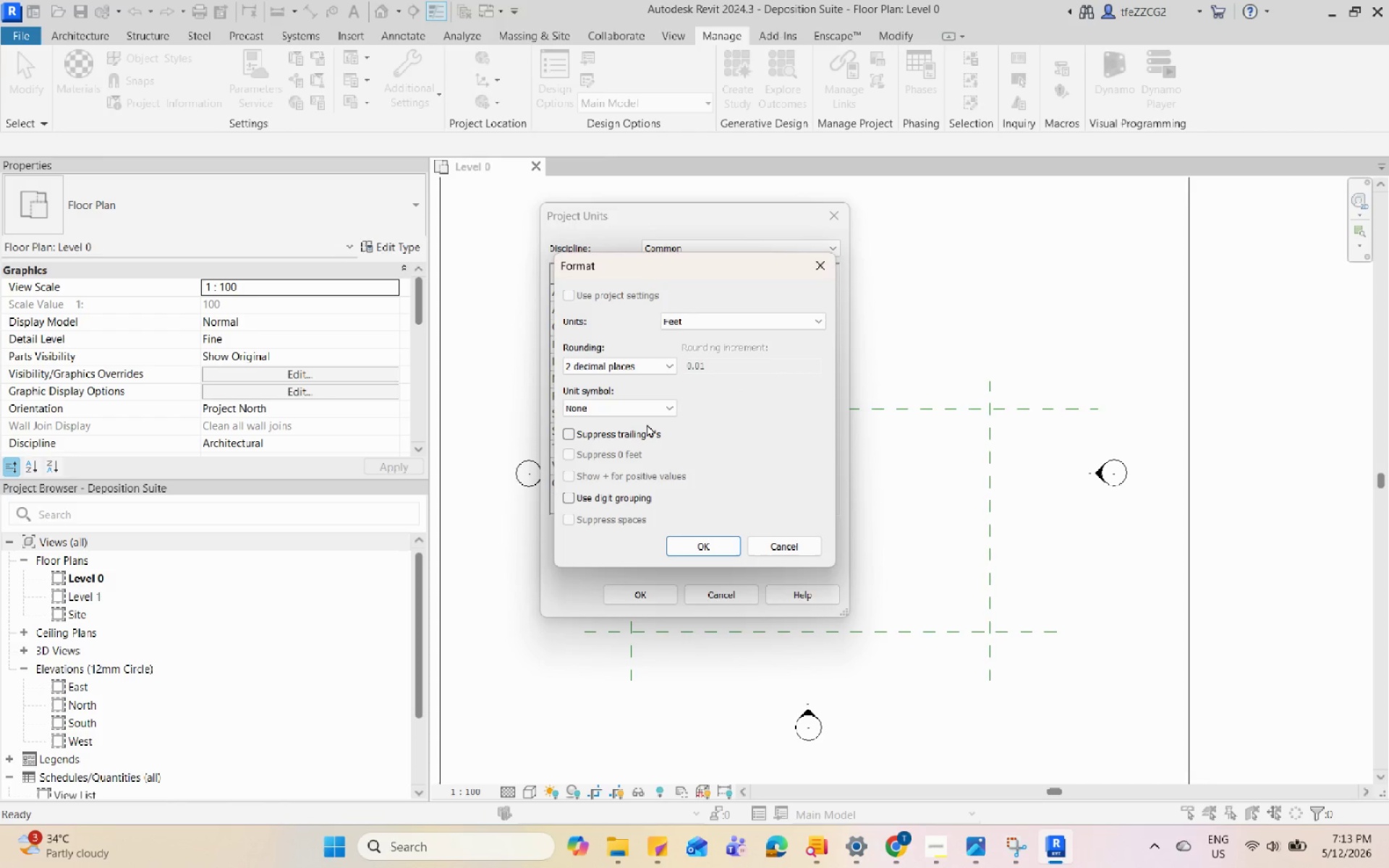 
left_click([679, 536])
 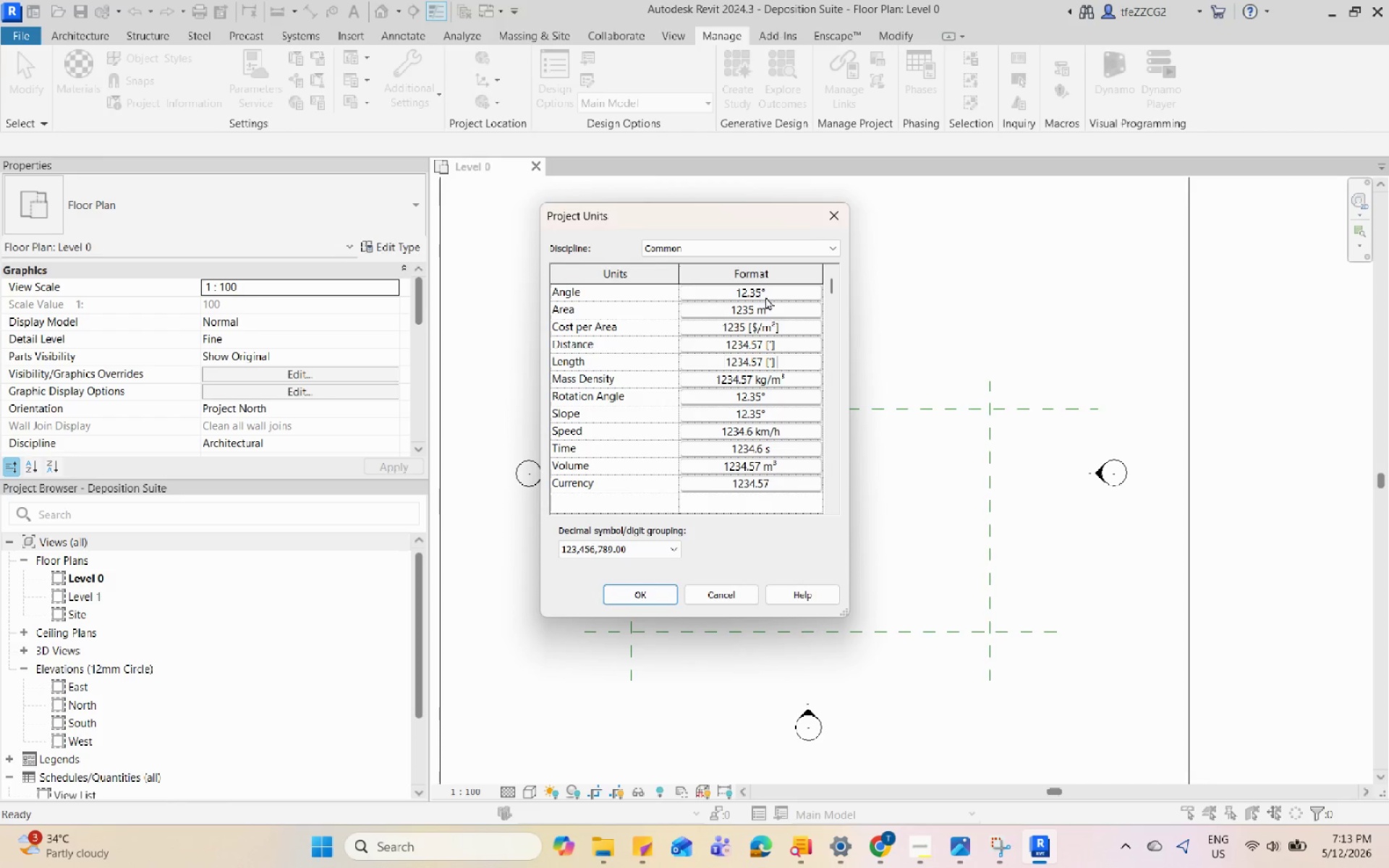 
left_click([772, 305])
 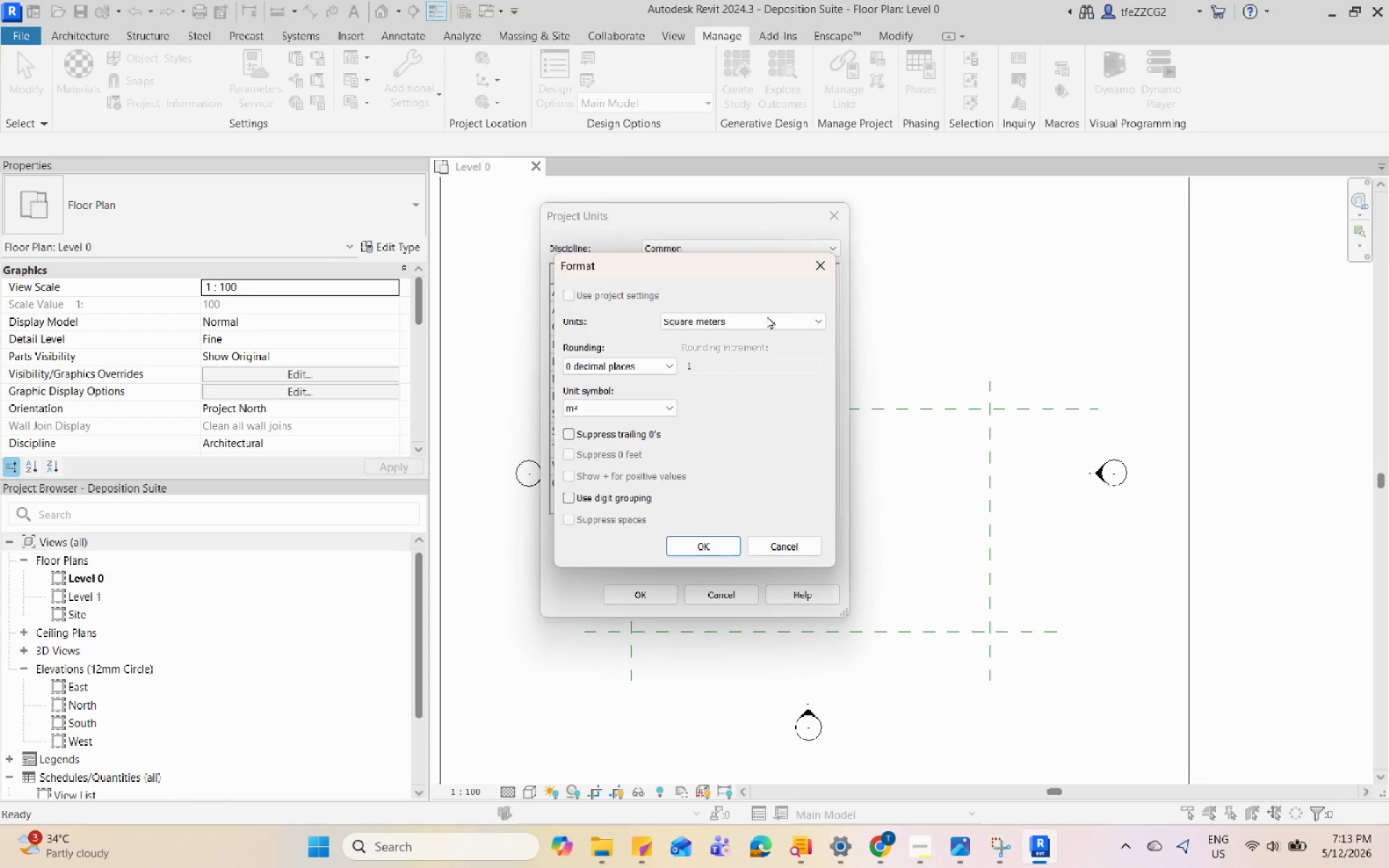 
left_click([765, 316])
 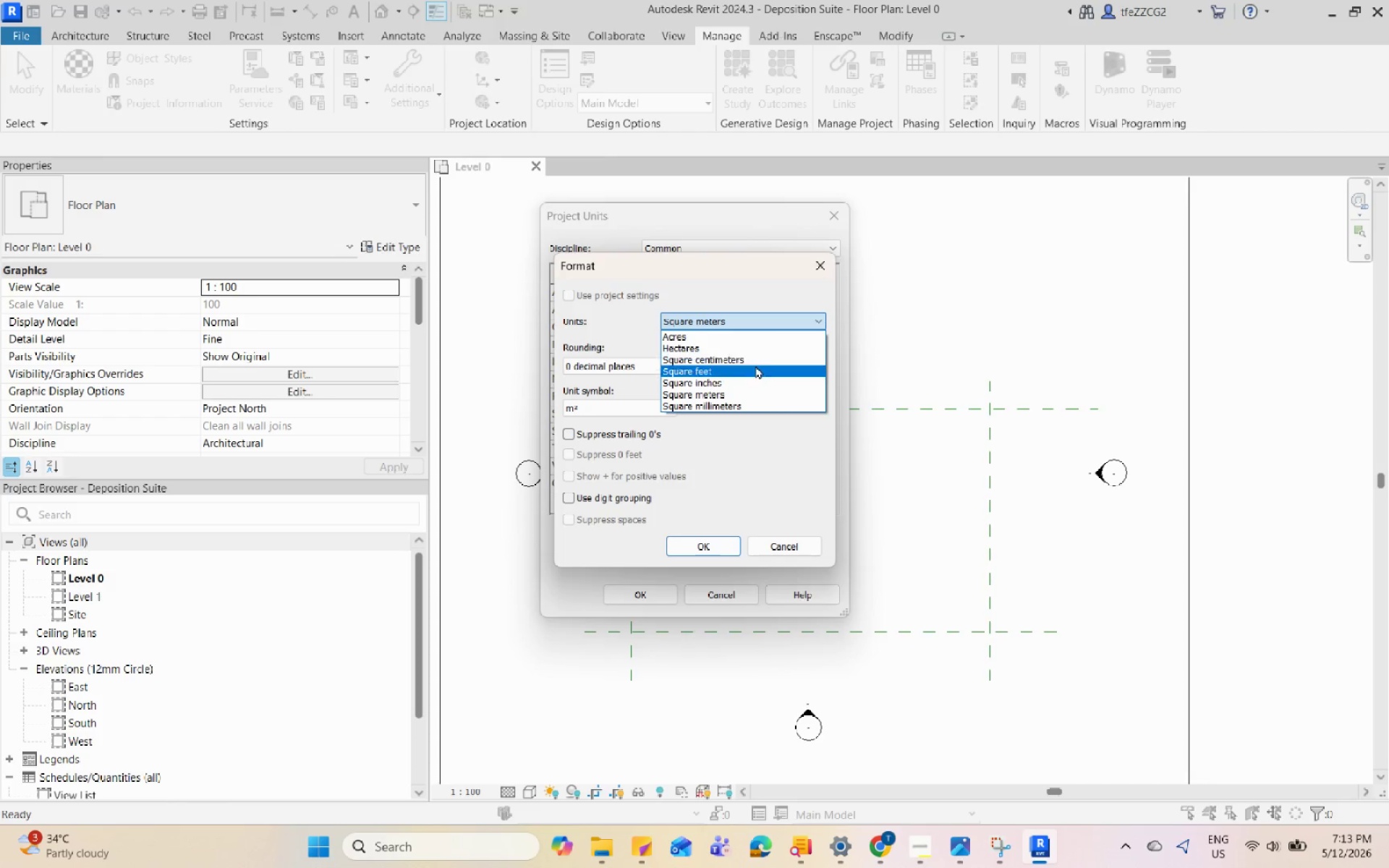 
left_click([755, 367])
 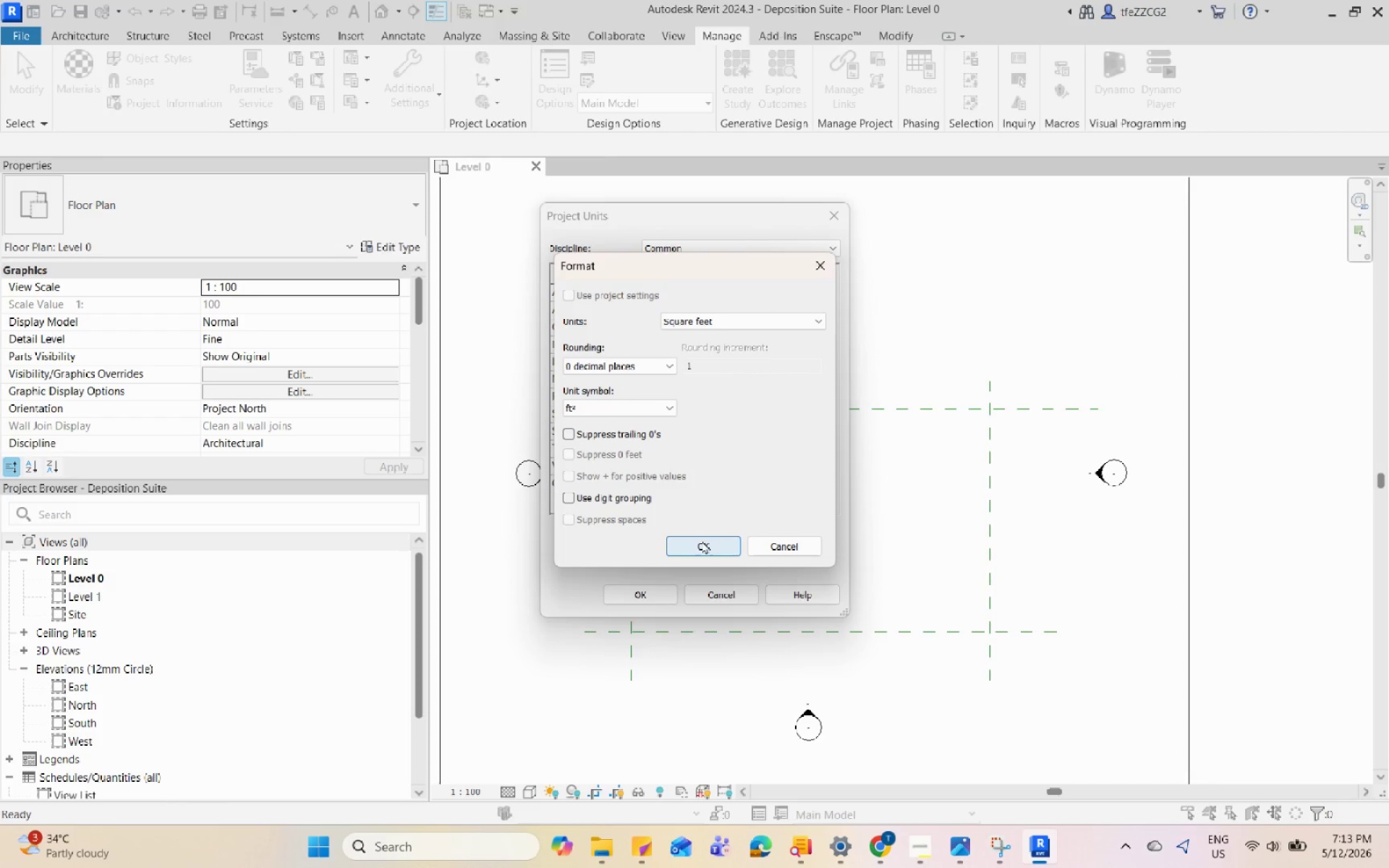 
left_click([645, 365])
 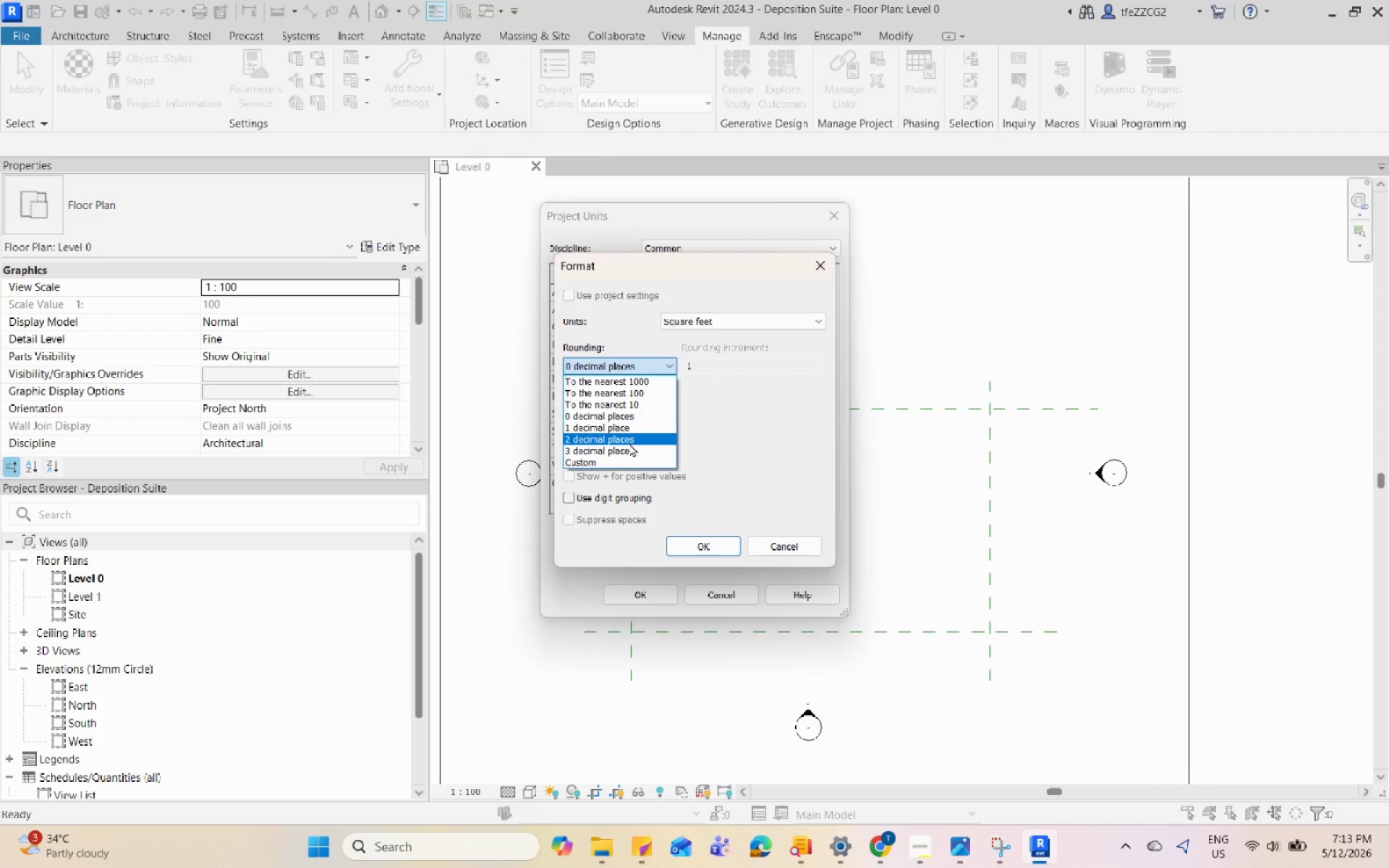 
left_click([629, 443])
 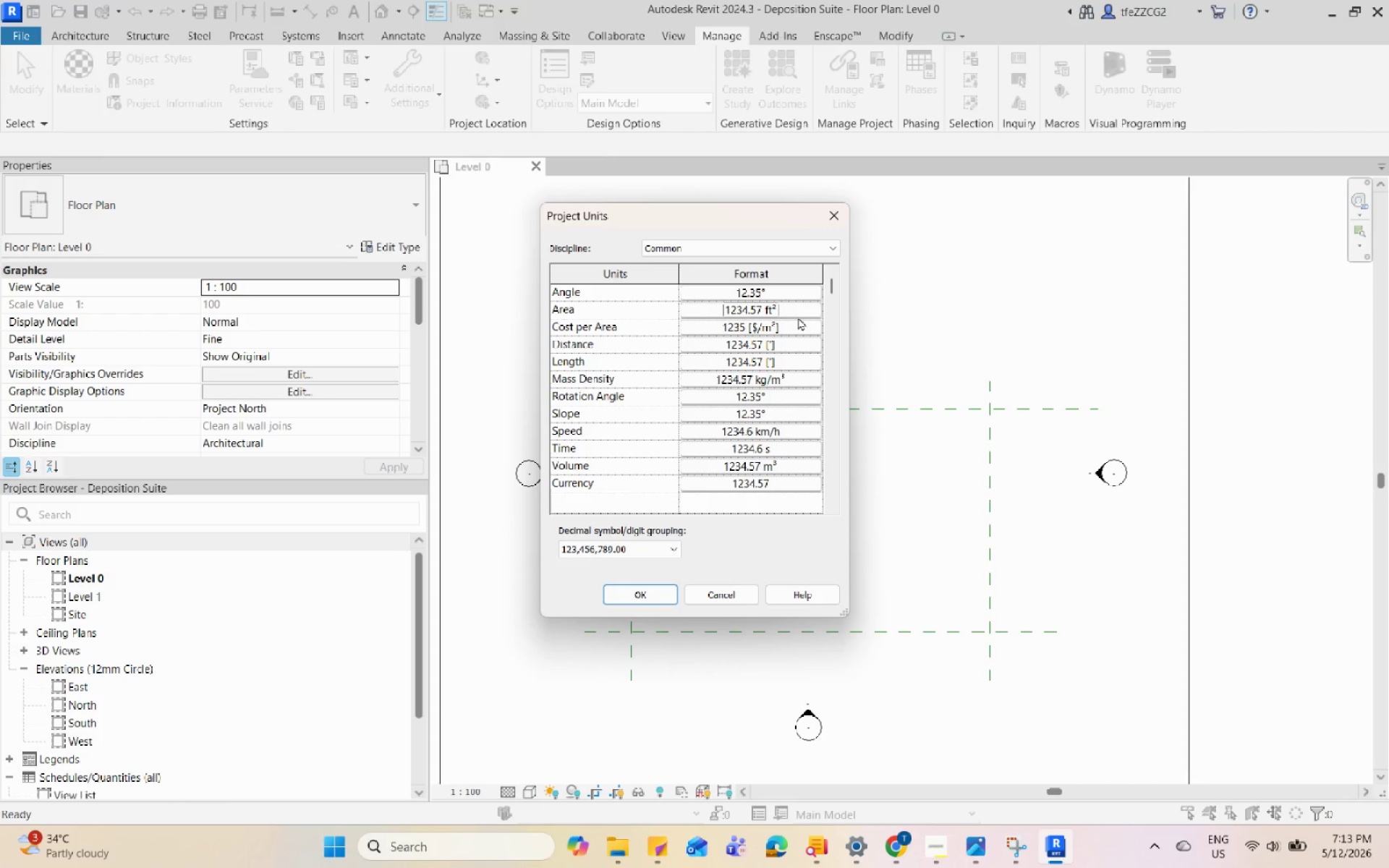 
left_click([798, 323])
 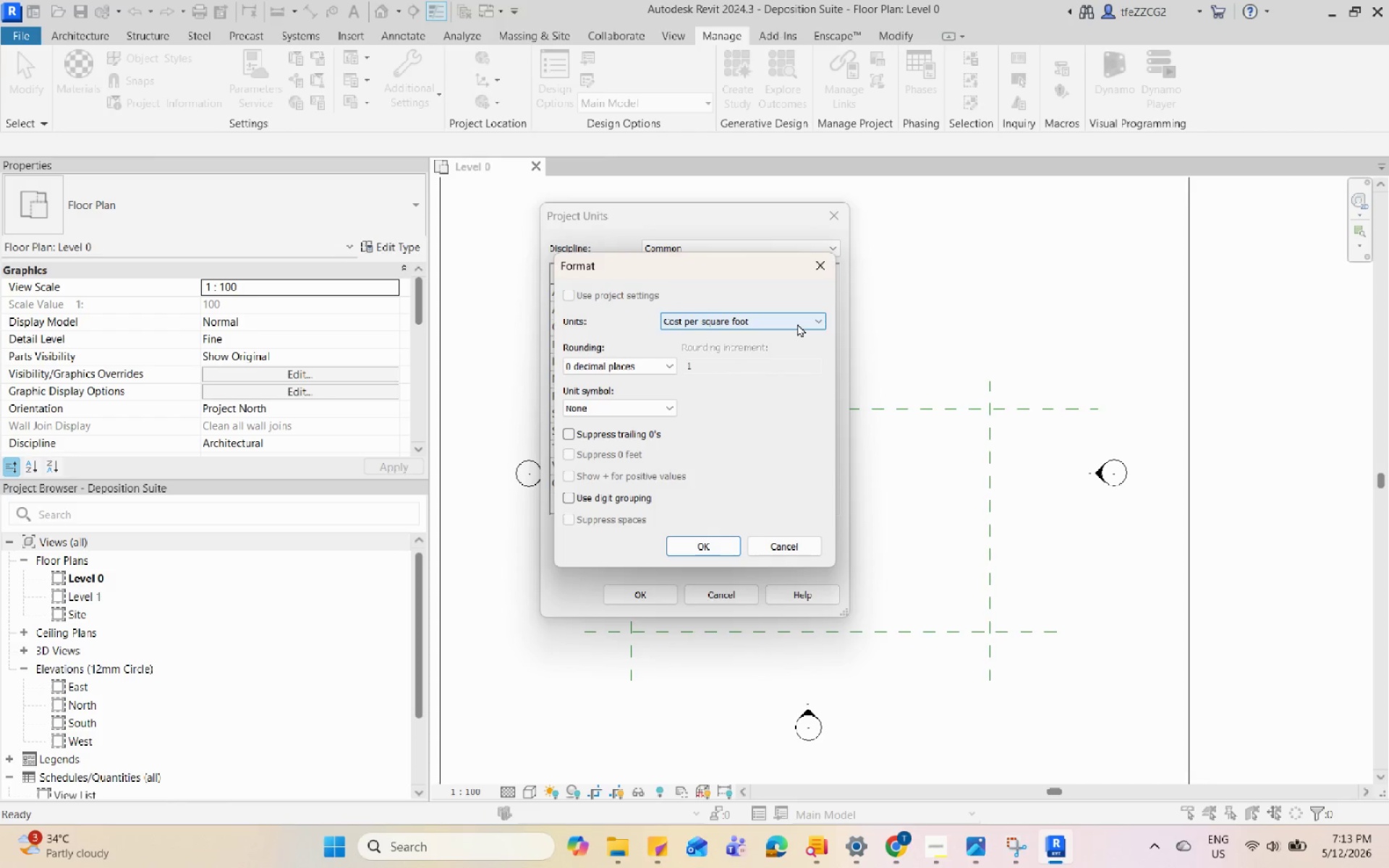 
left_click([797, 323])
 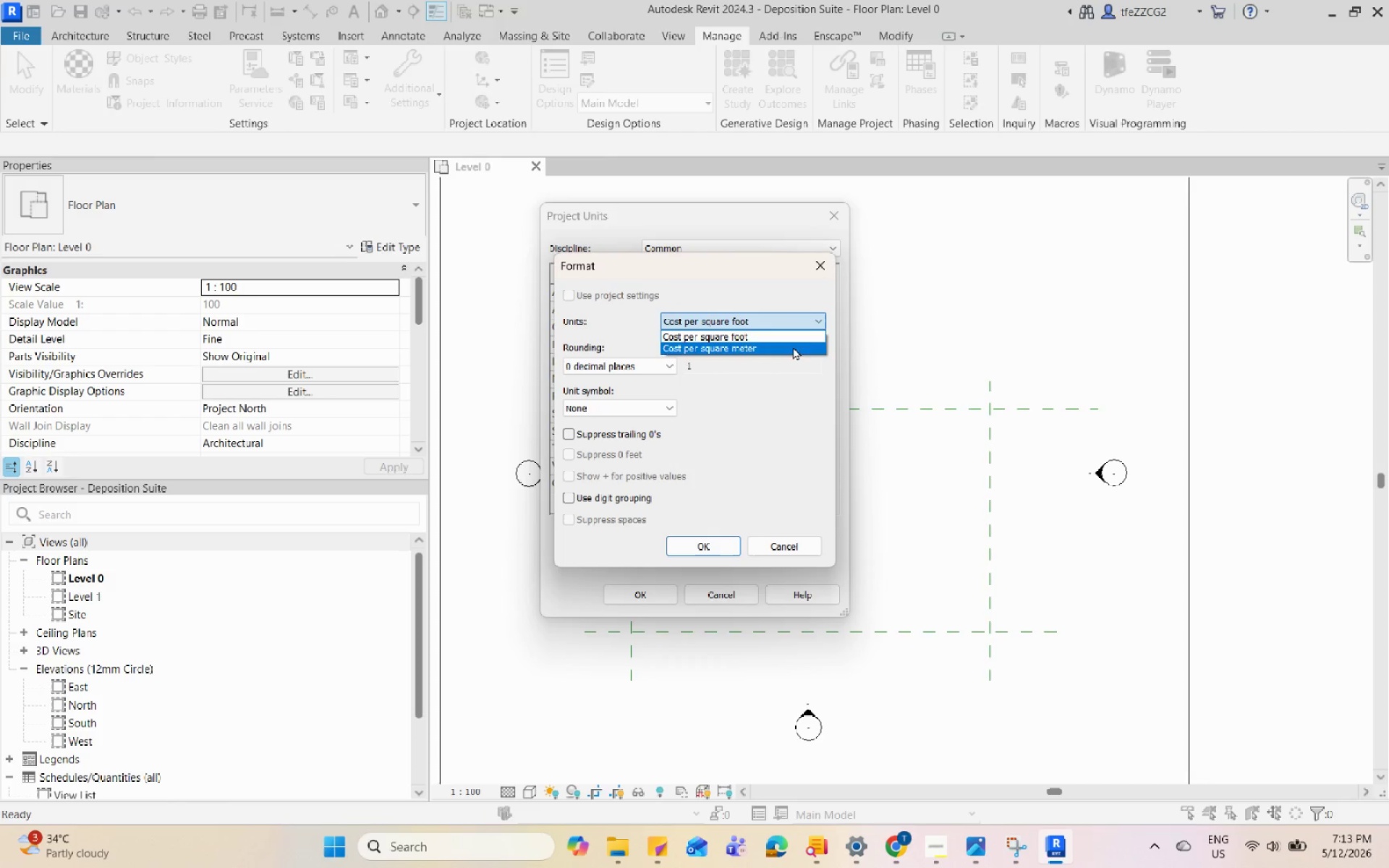 
left_click([793, 352])
 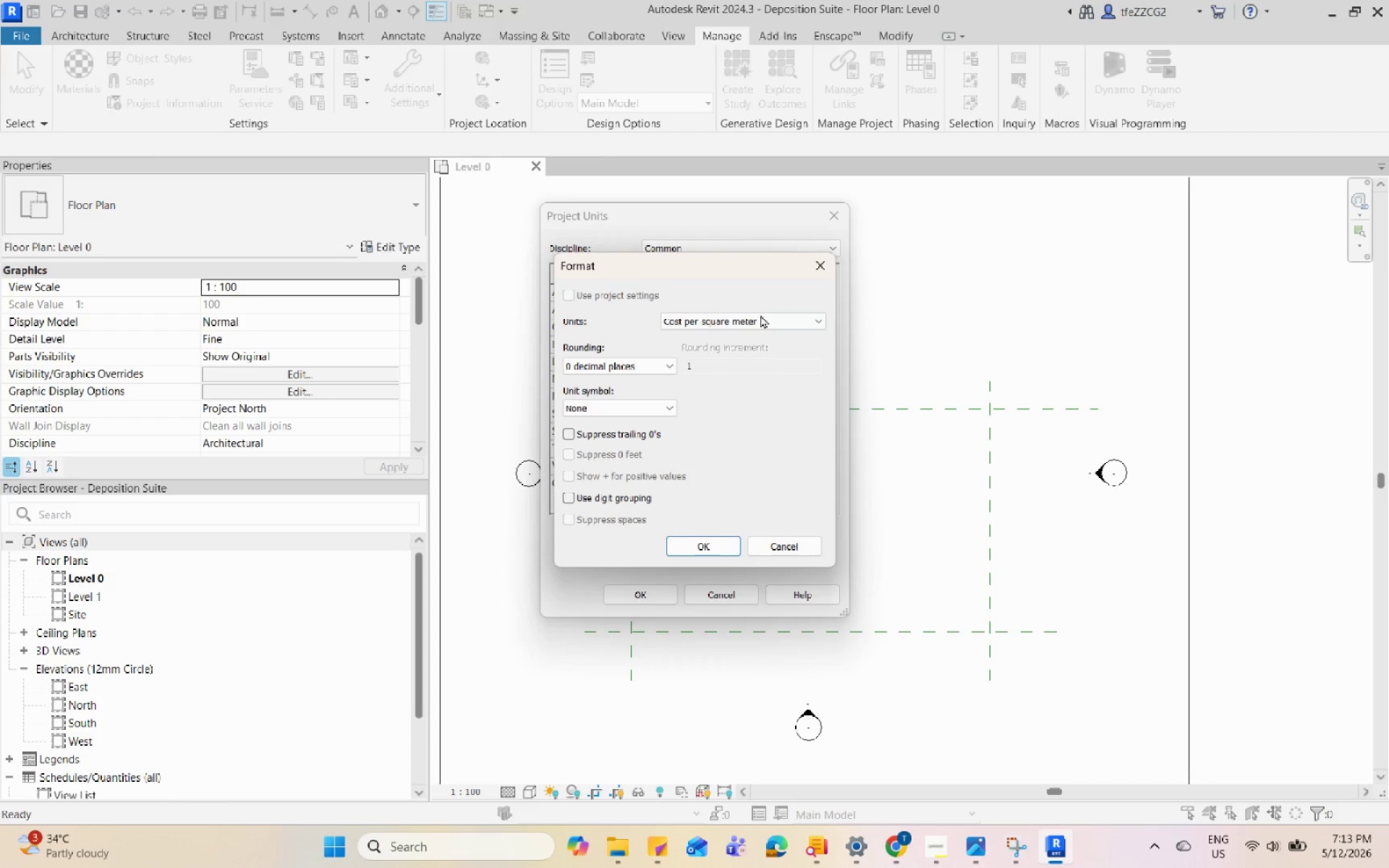 
double_click([755, 337])
 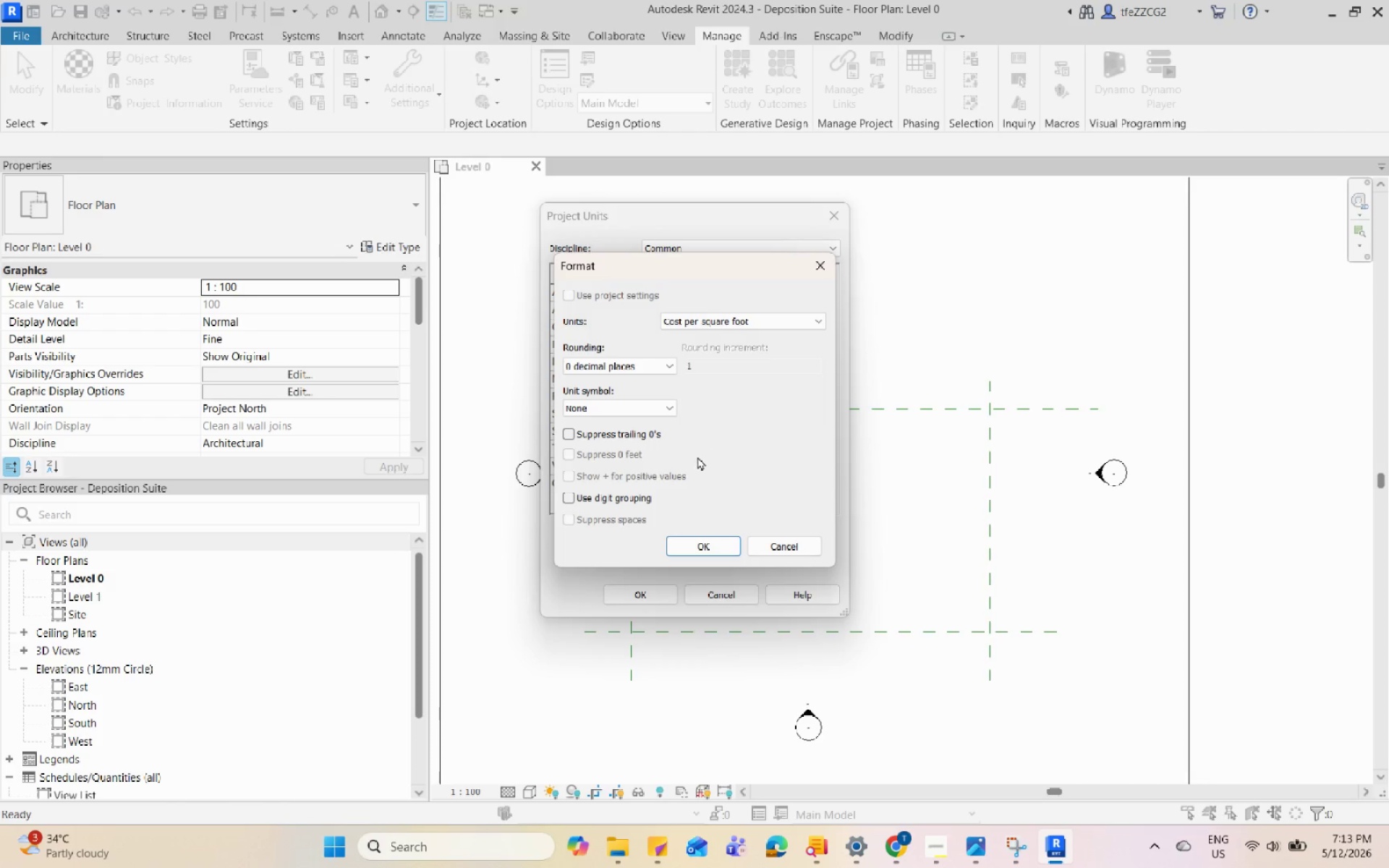 
left_click([647, 364])
 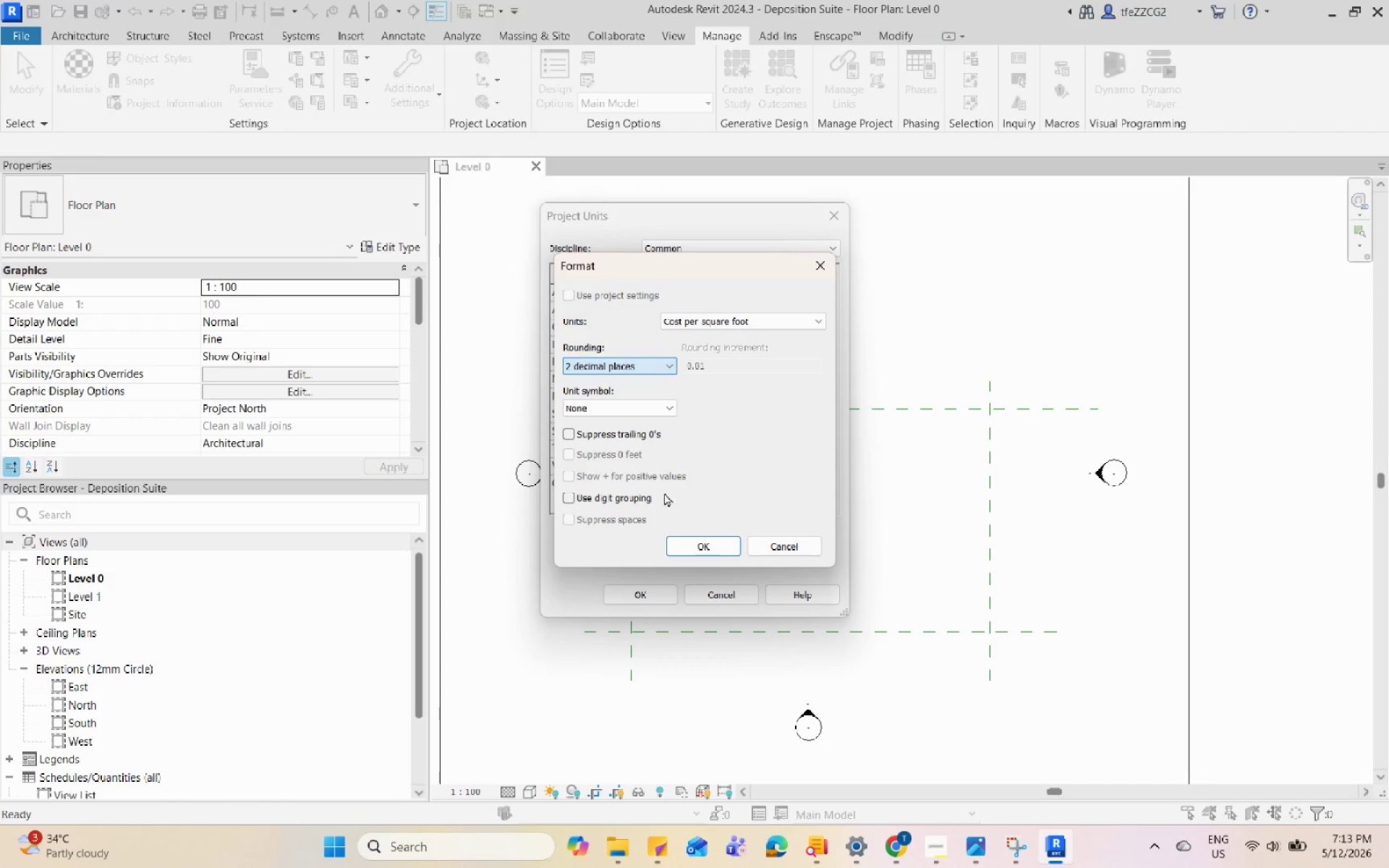 
left_click([687, 542])
 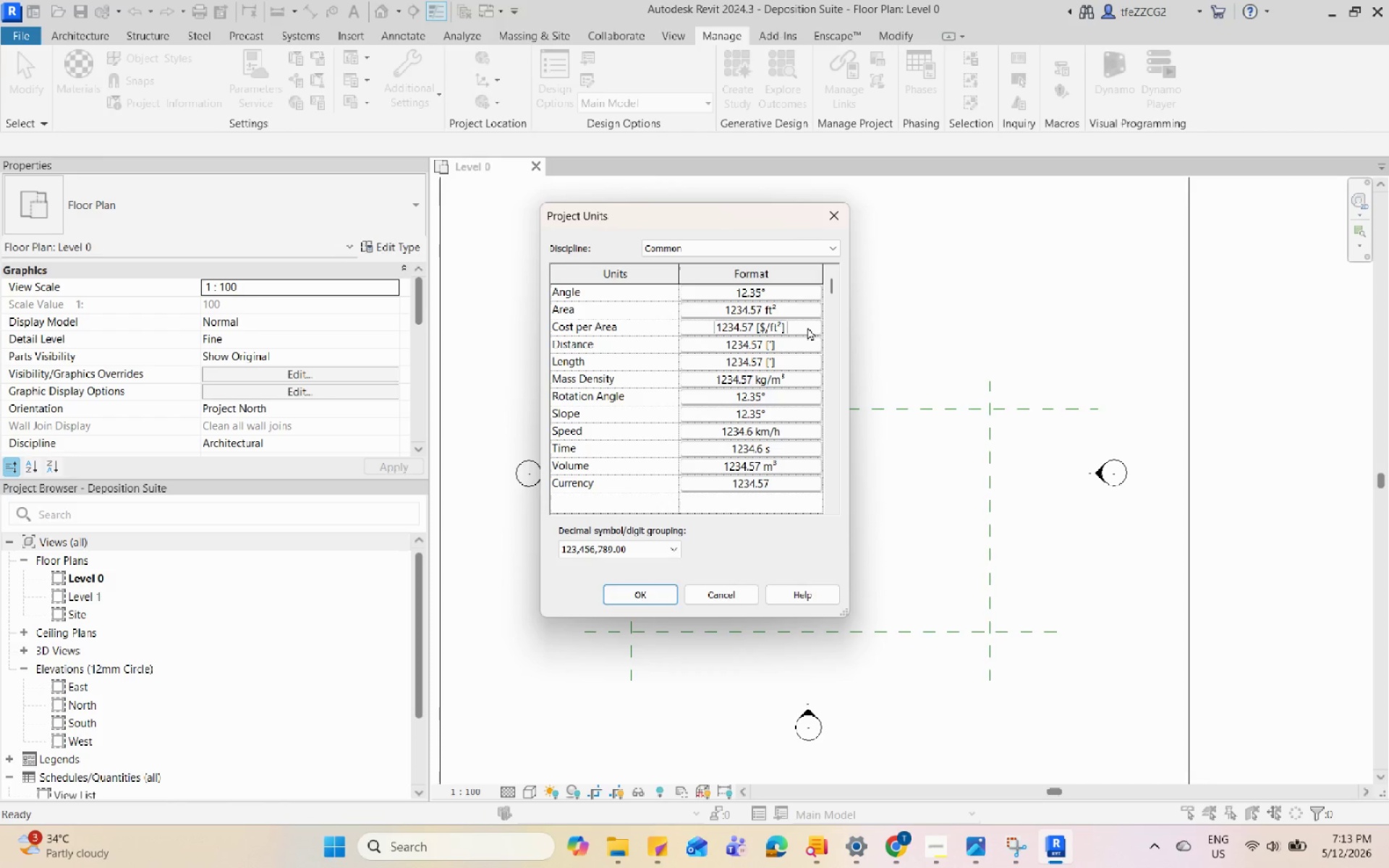 
left_click([798, 376])
 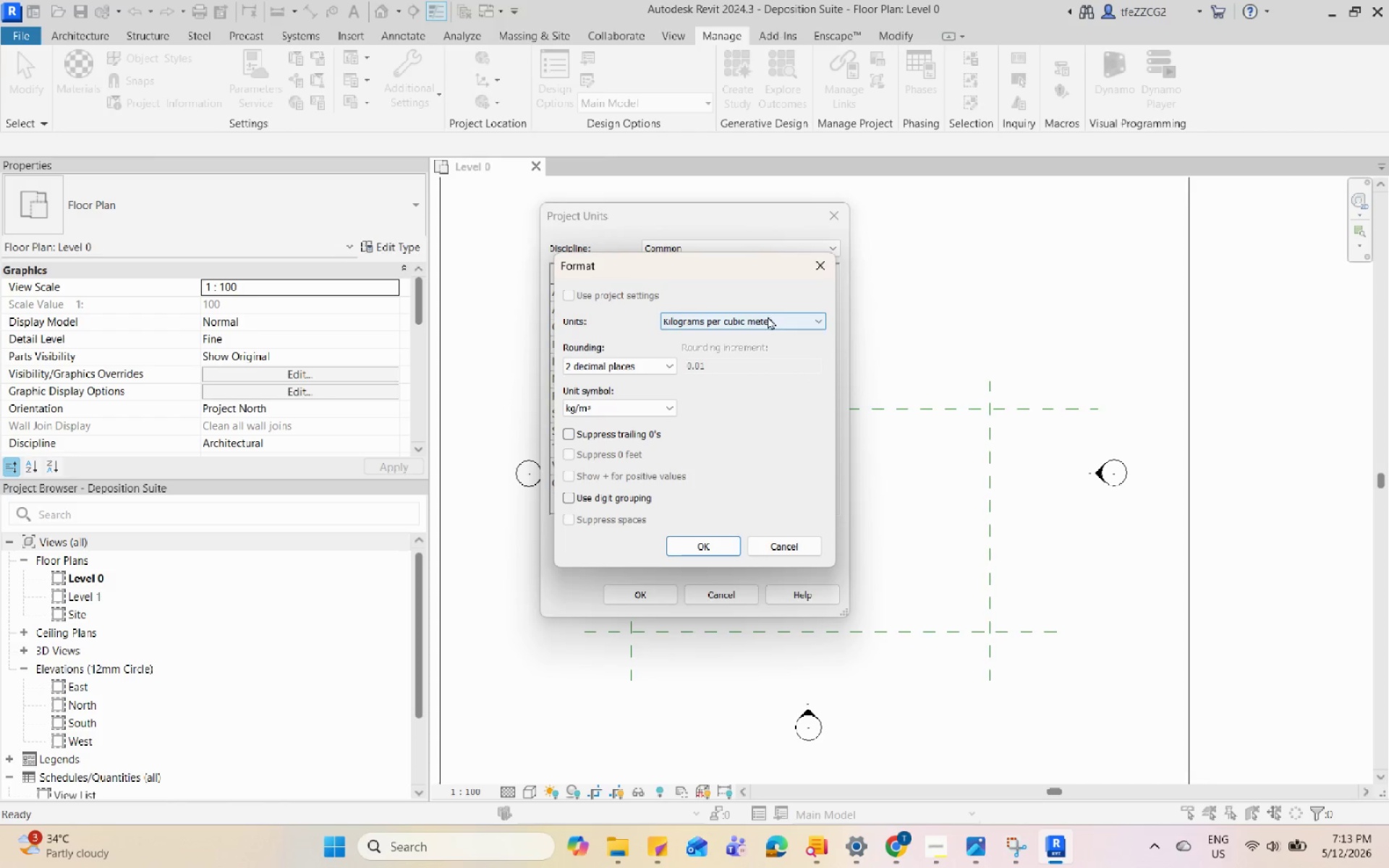 
left_click([768, 320])
 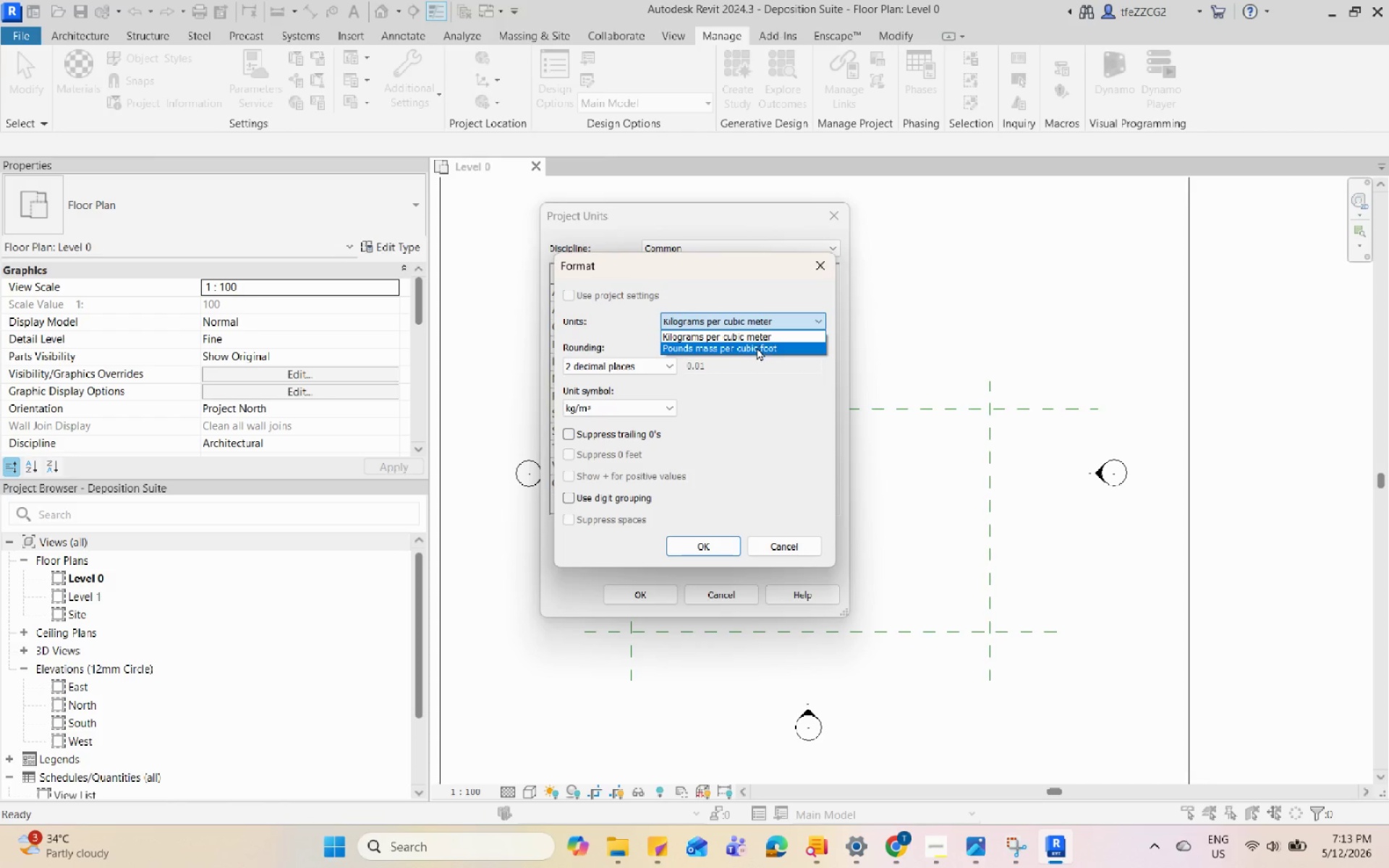 
left_click([757, 347])
 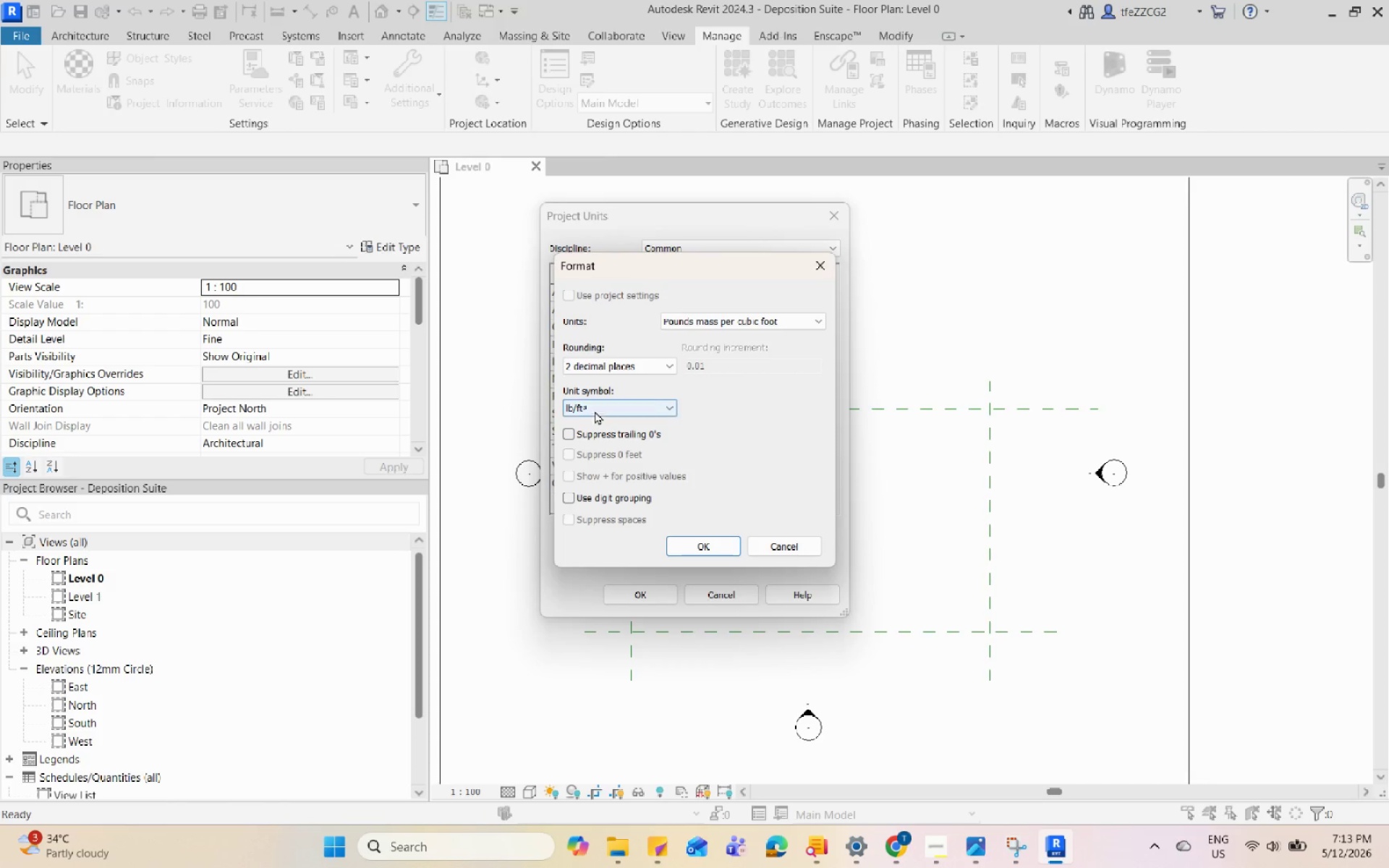 
left_click([598, 407])
 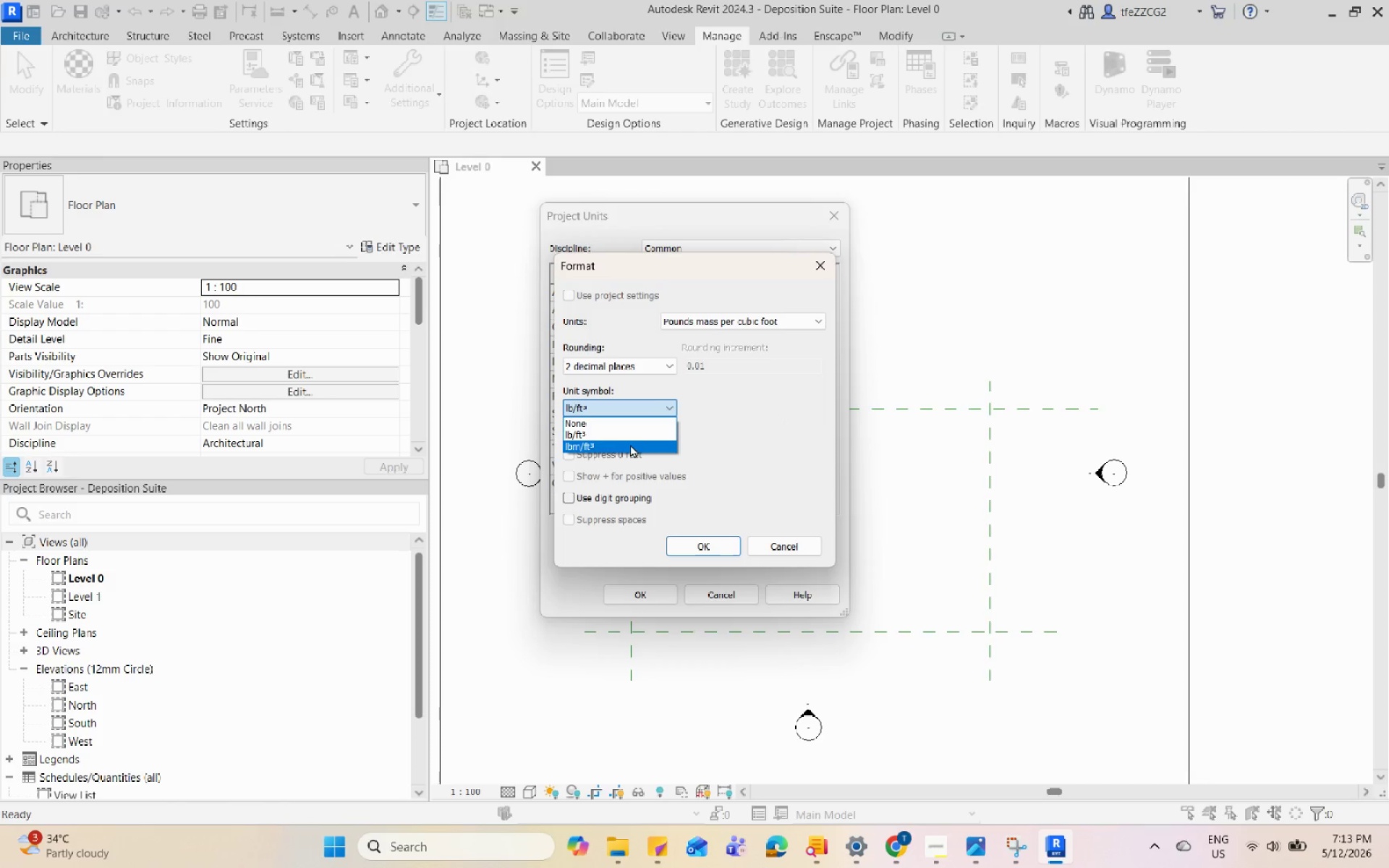 
left_click([759, 433])
 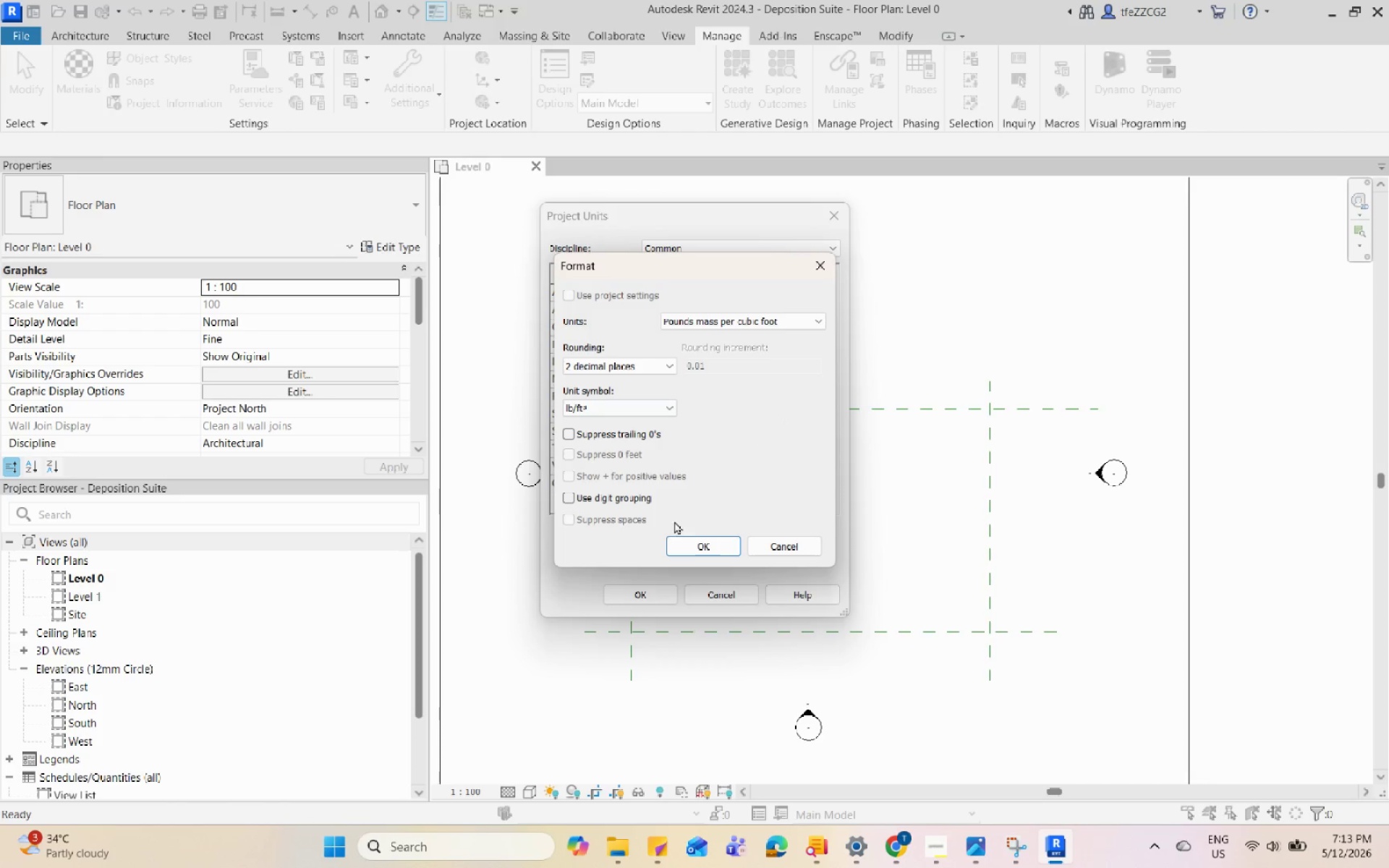 
left_click([690, 547])
 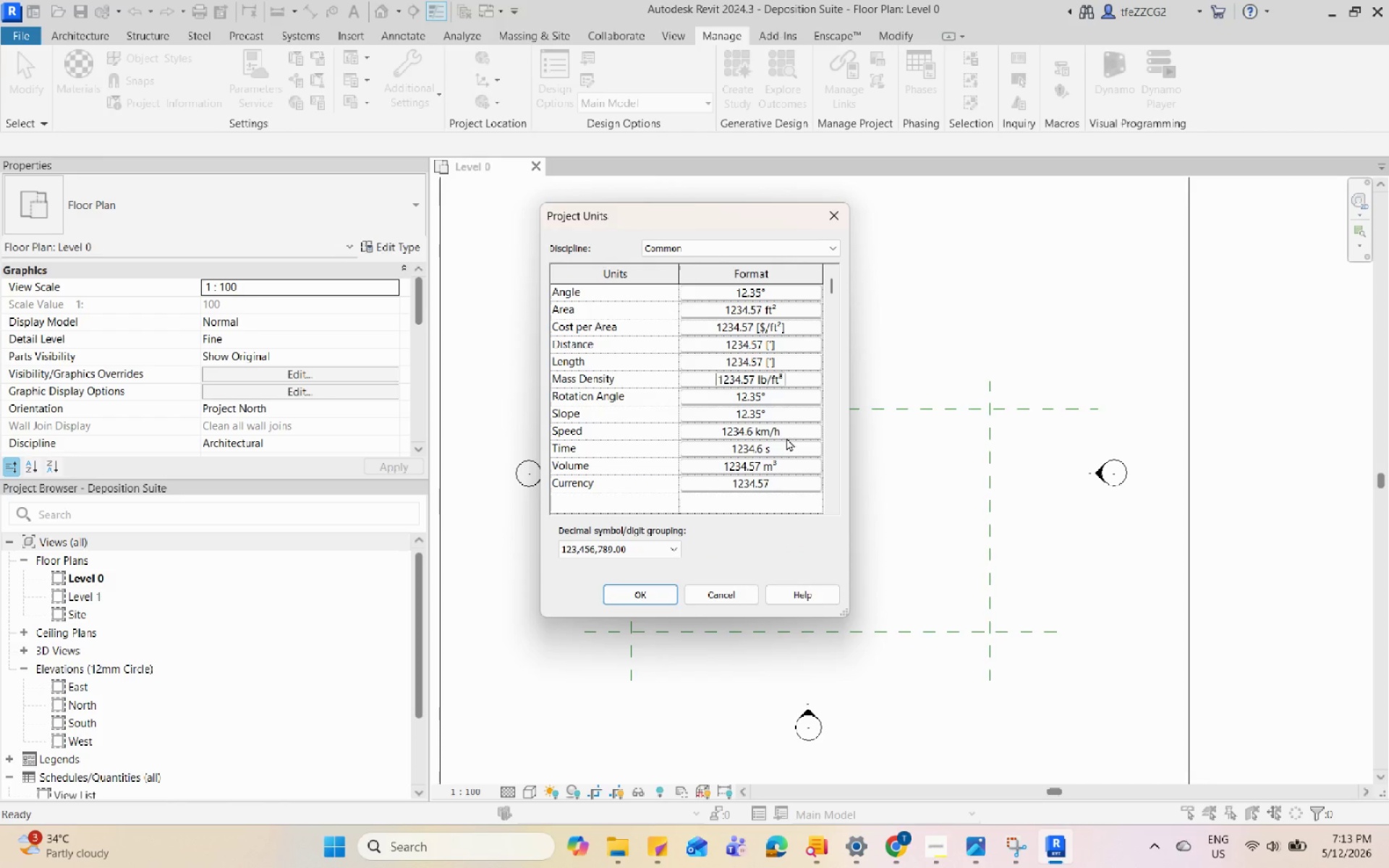 
left_click([786, 432])
 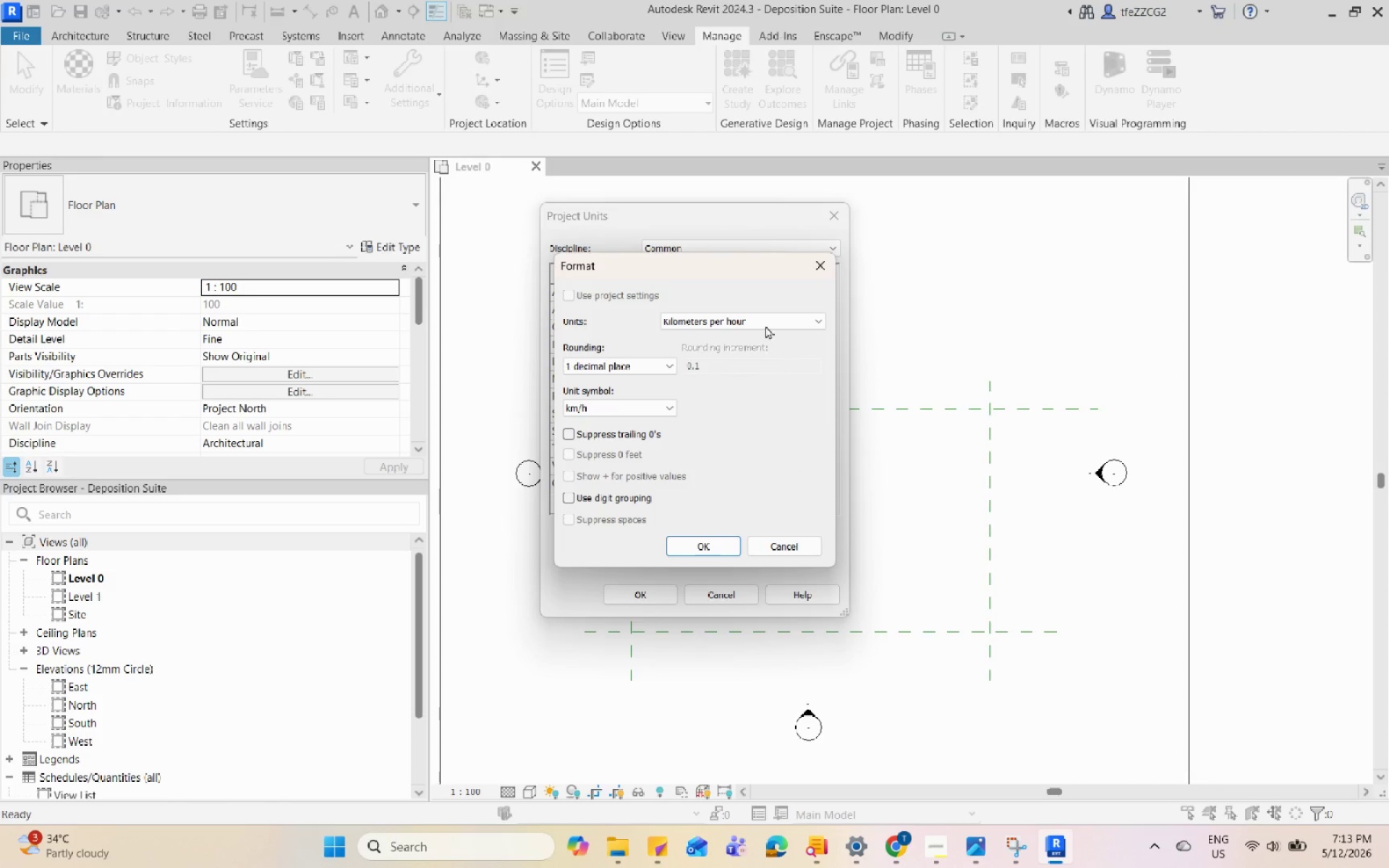 
left_click([765, 321])
 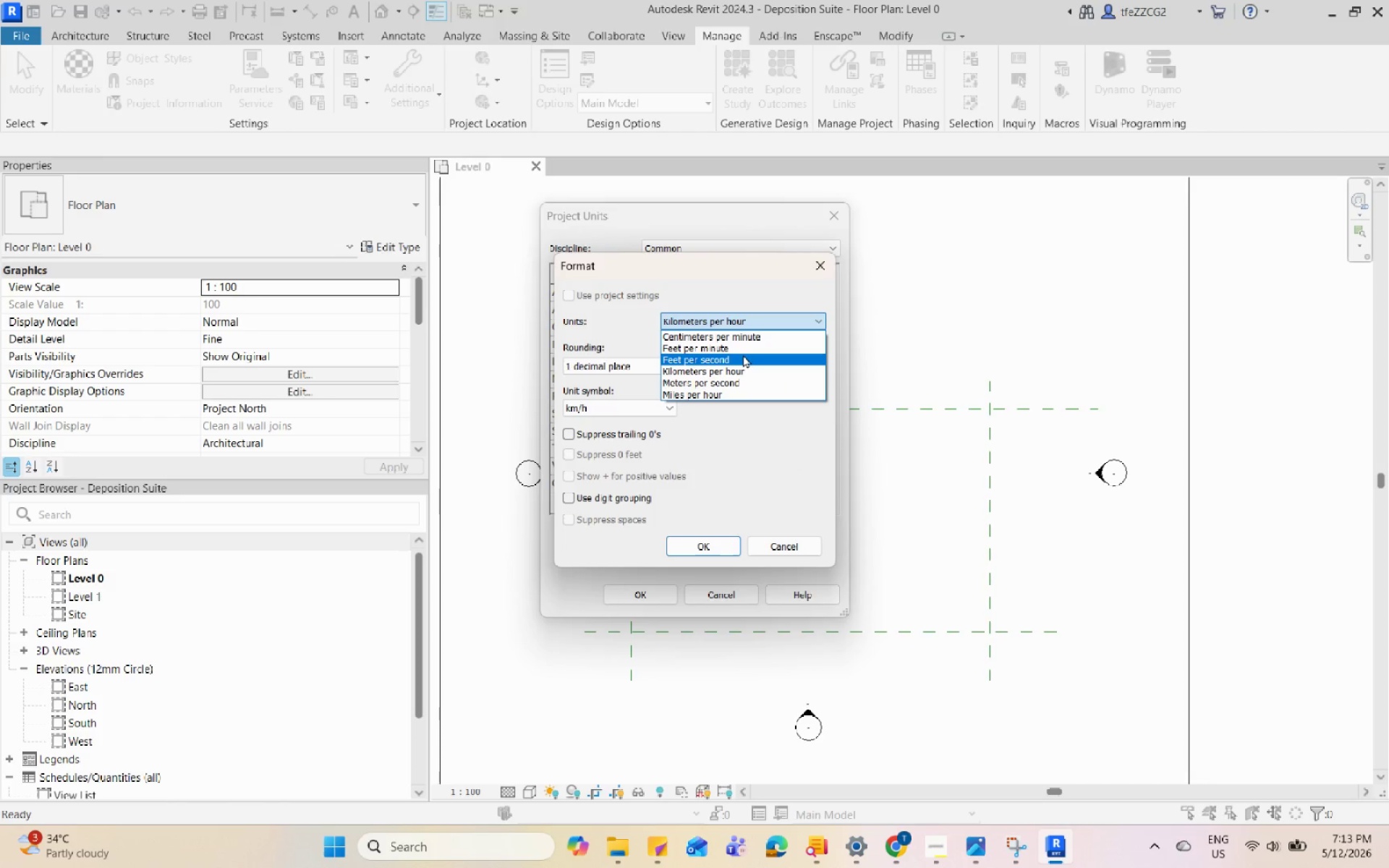 
left_click([743, 354])
 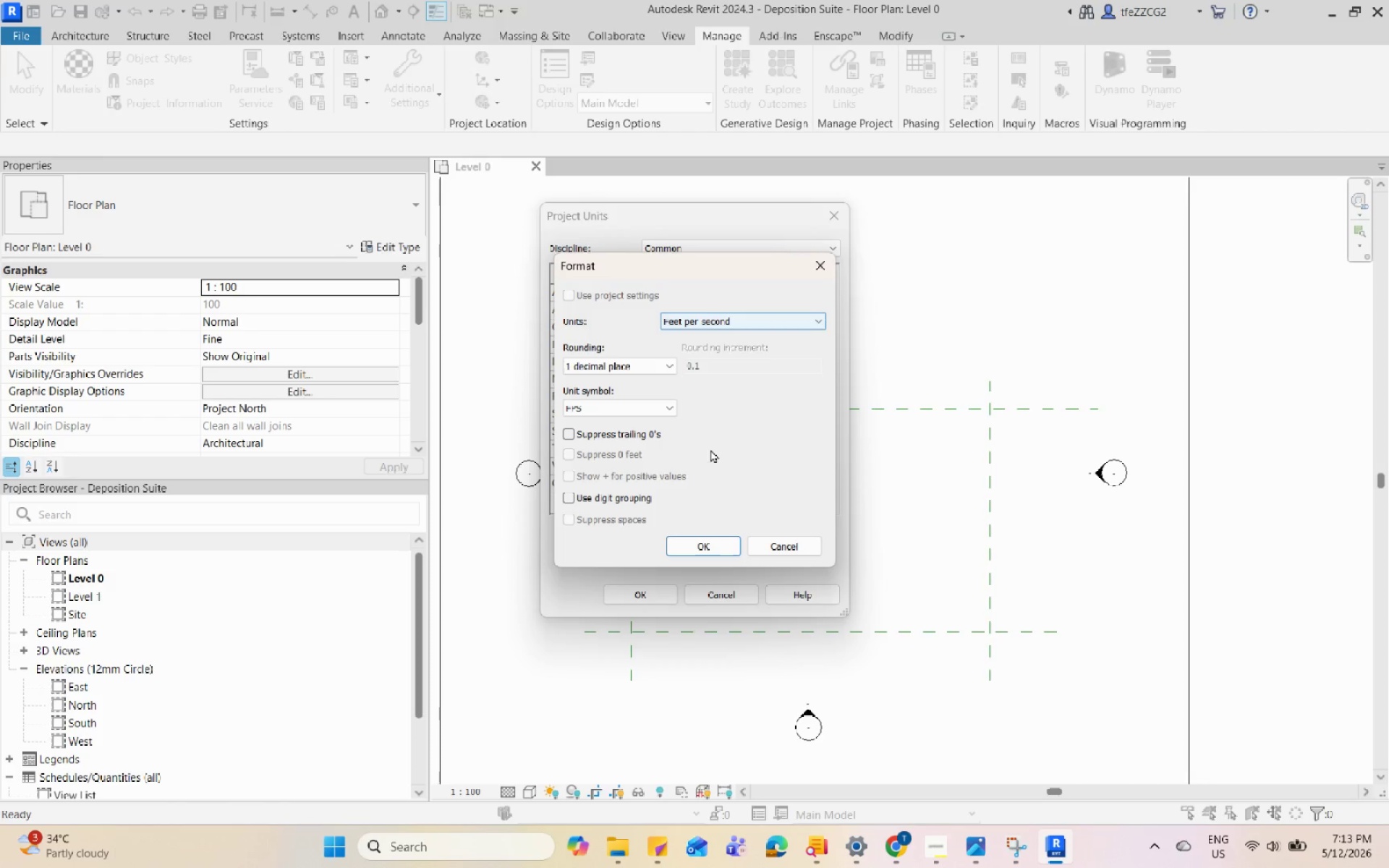 
left_click([736, 314])
 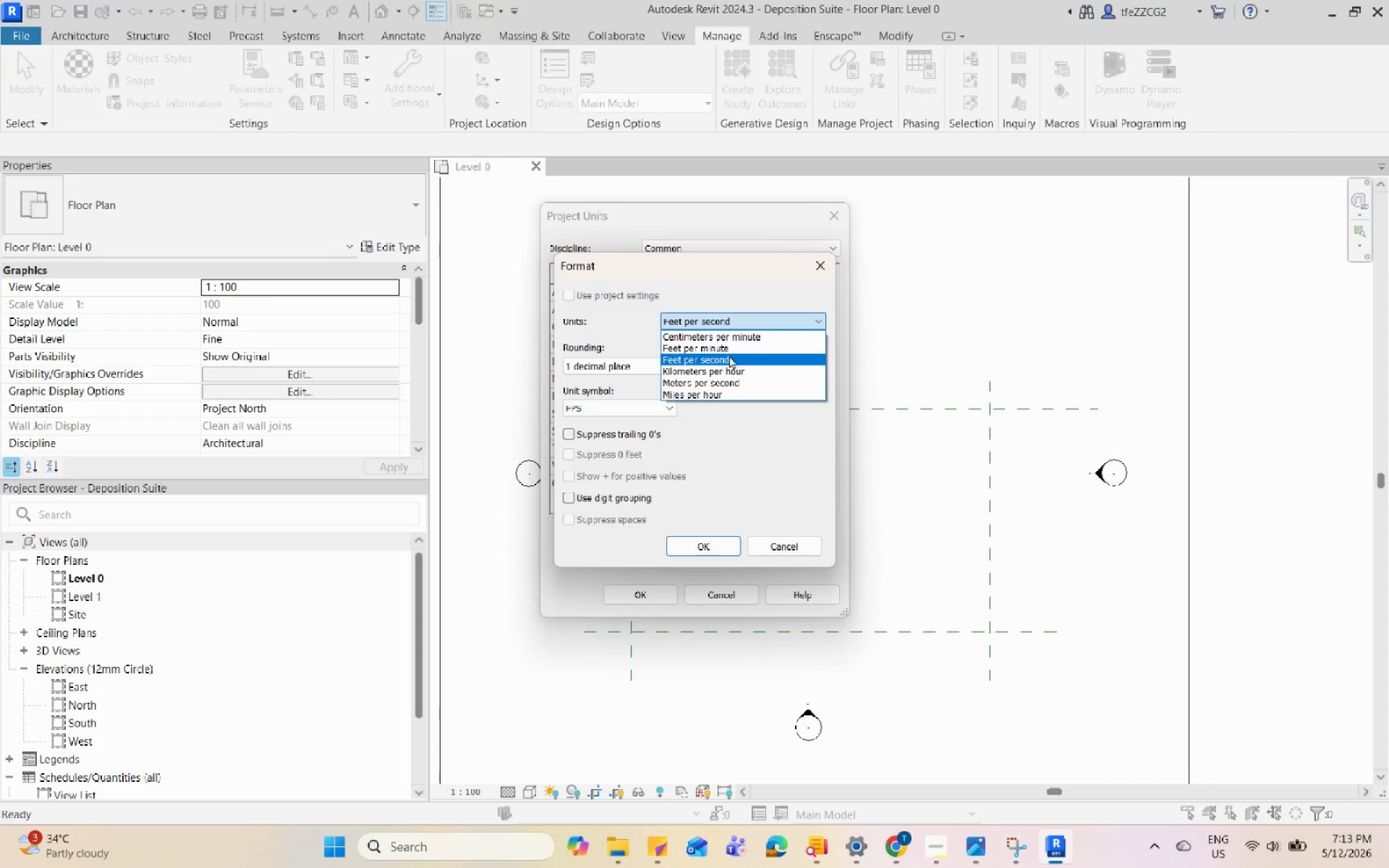 
left_click([729, 350])
 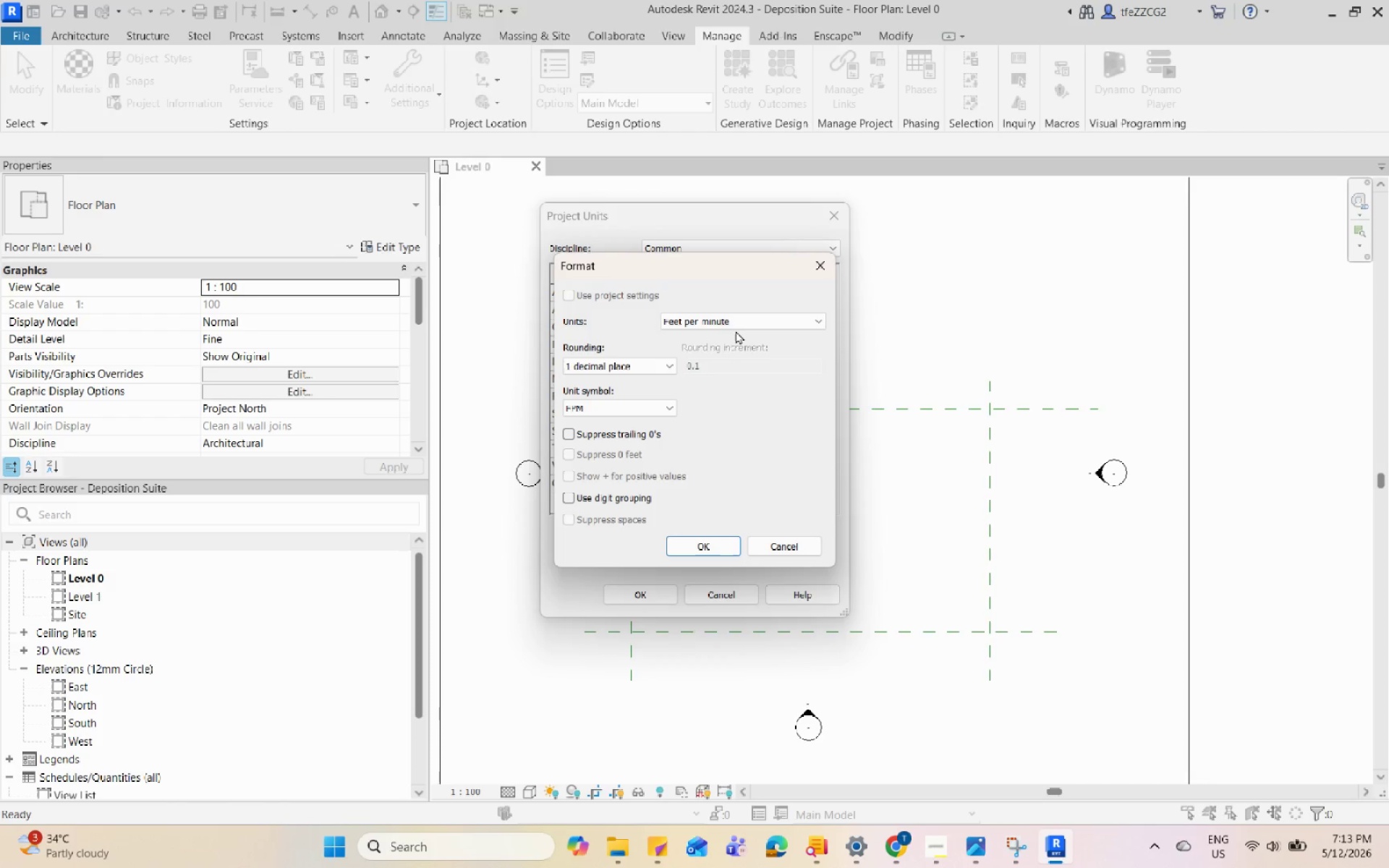 
left_click([737, 329])
 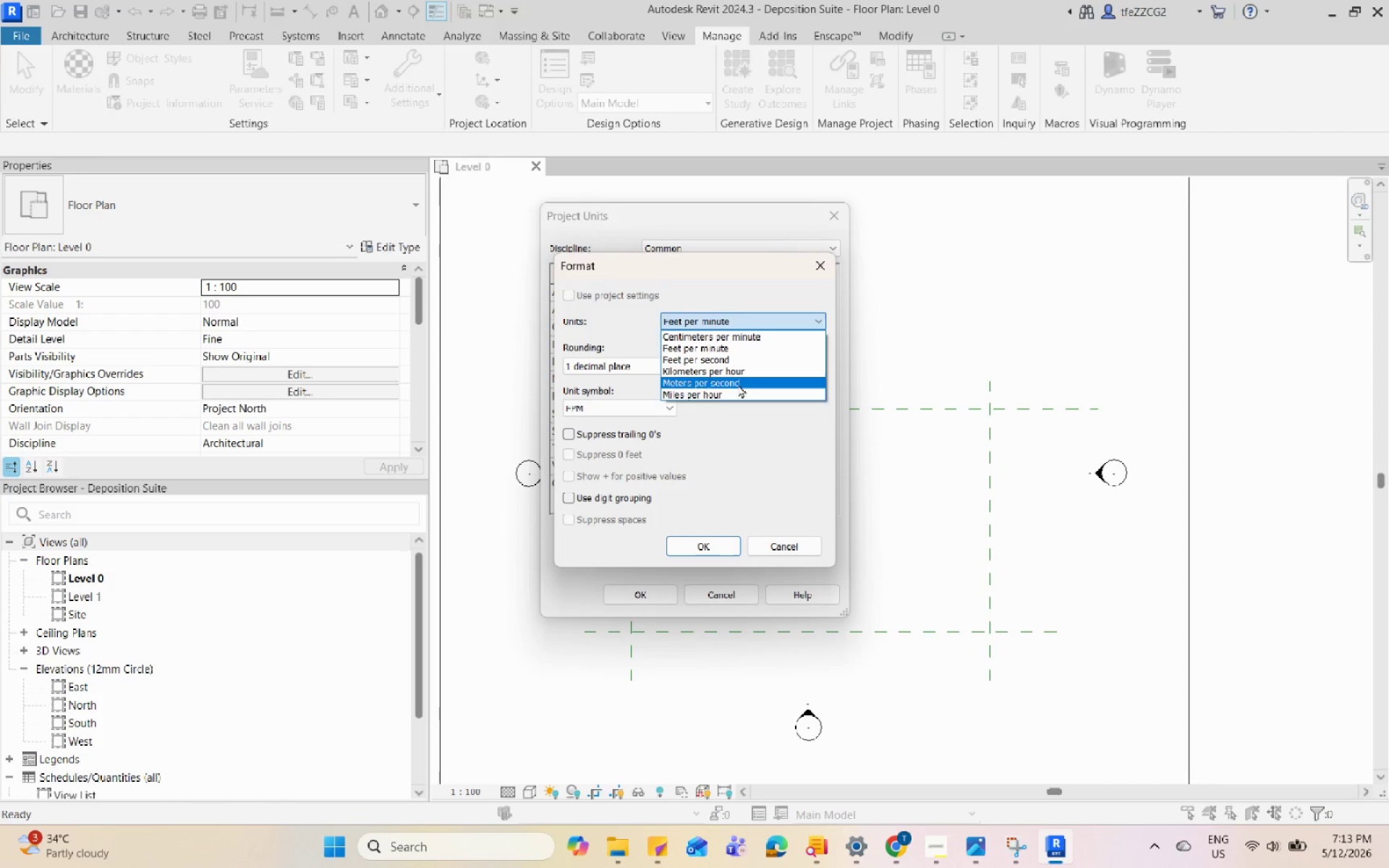 
left_click([738, 384])
 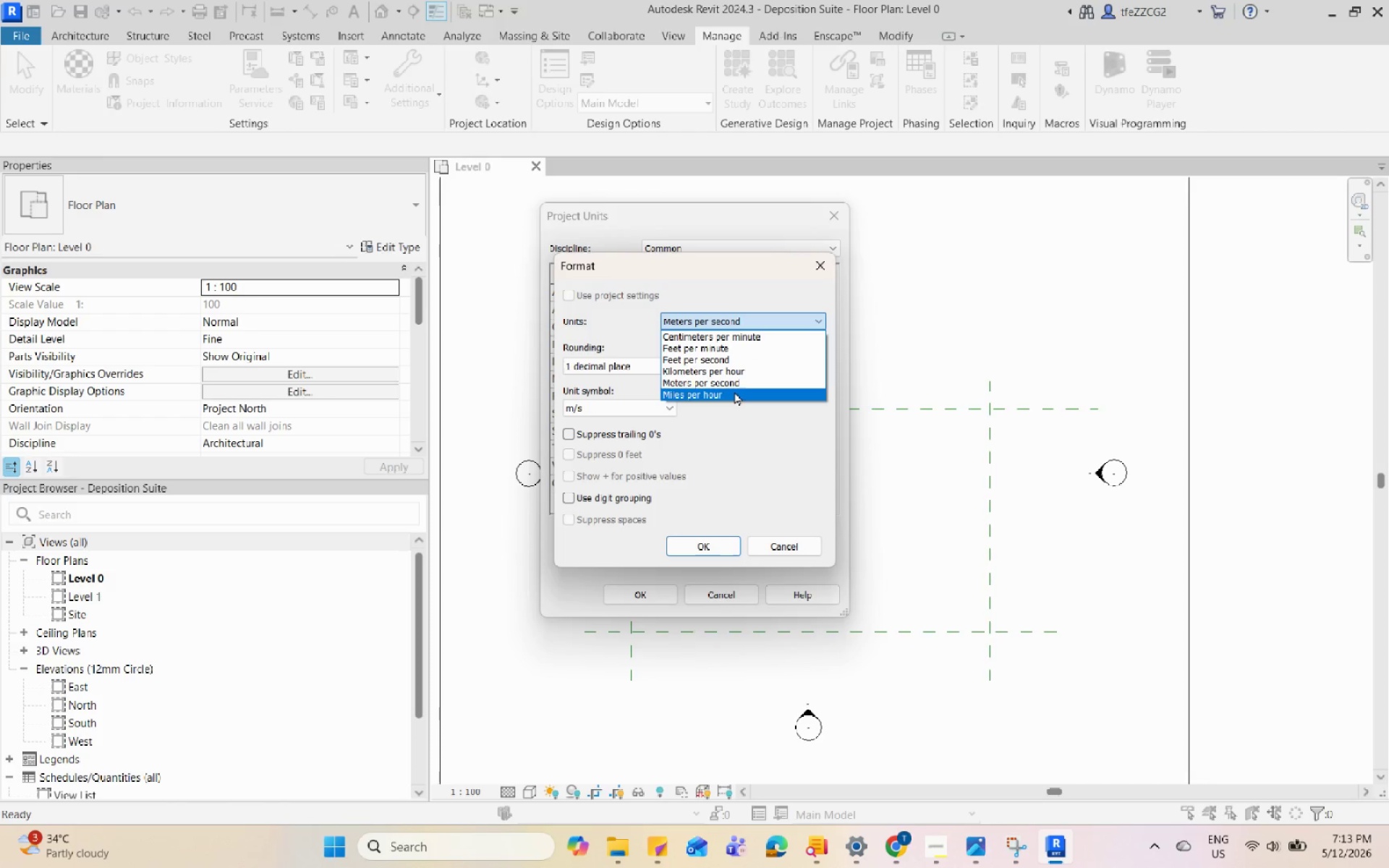 
left_click([734, 392])
 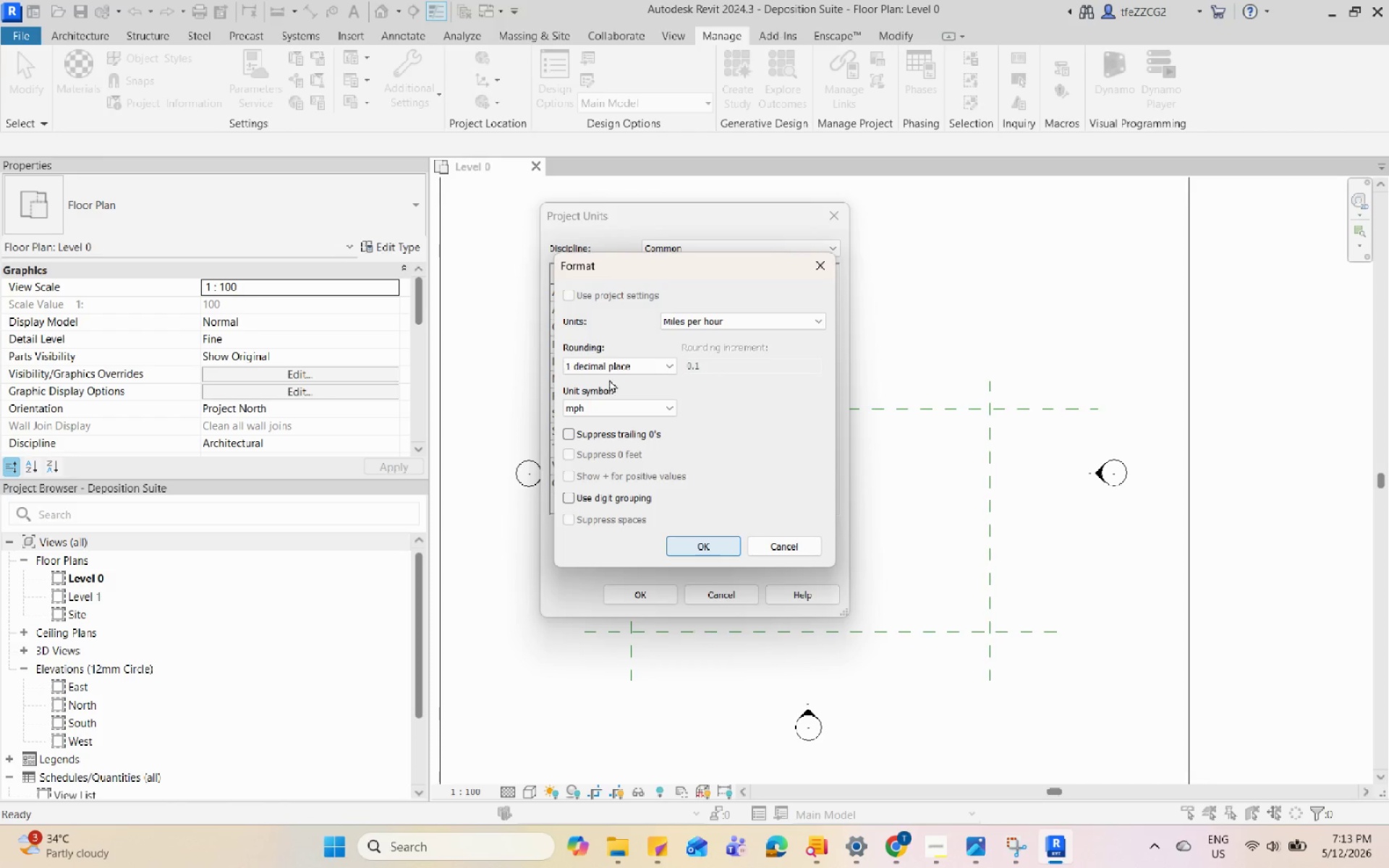 
left_click([597, 361])
 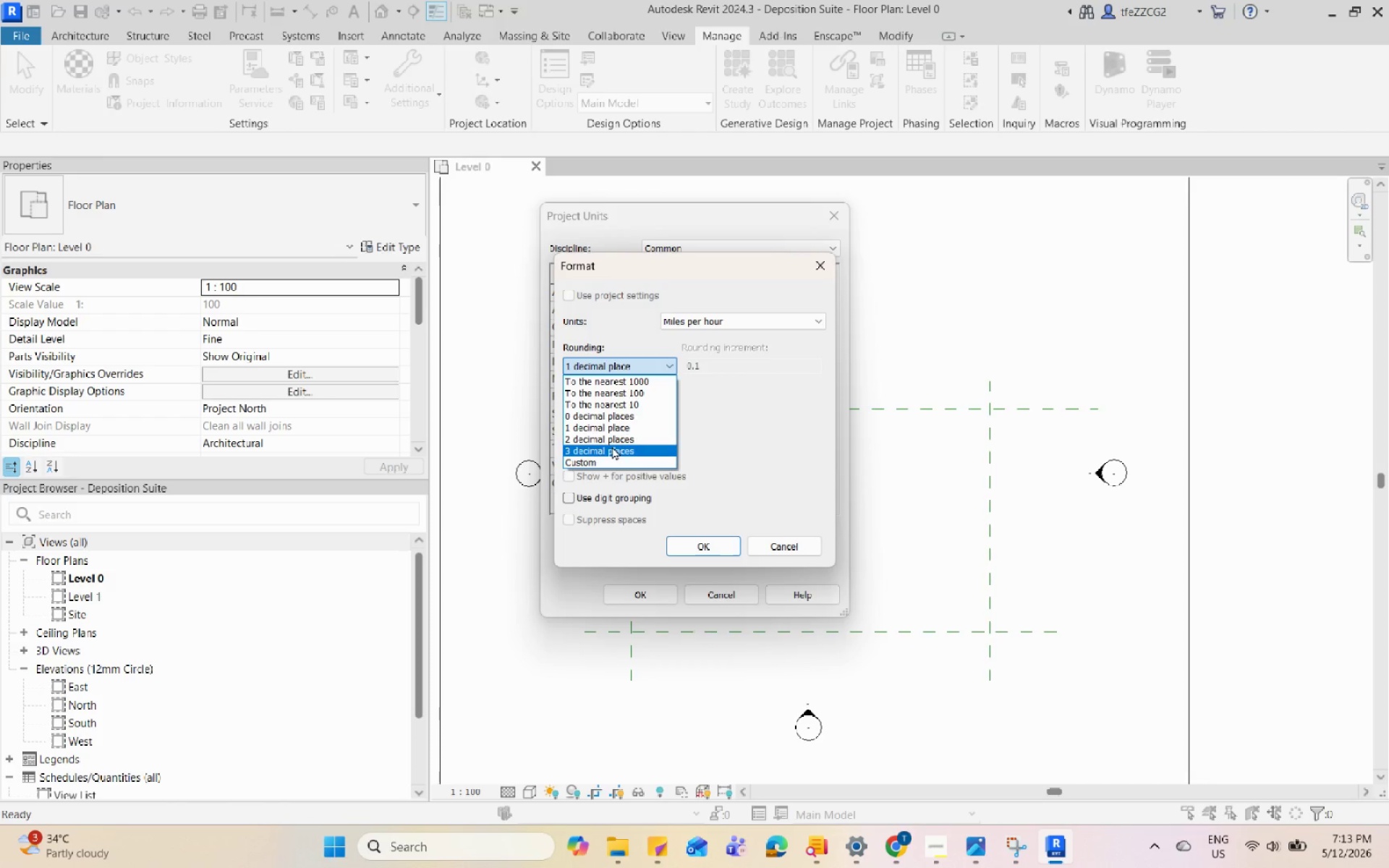 
left_click([612, 441])
 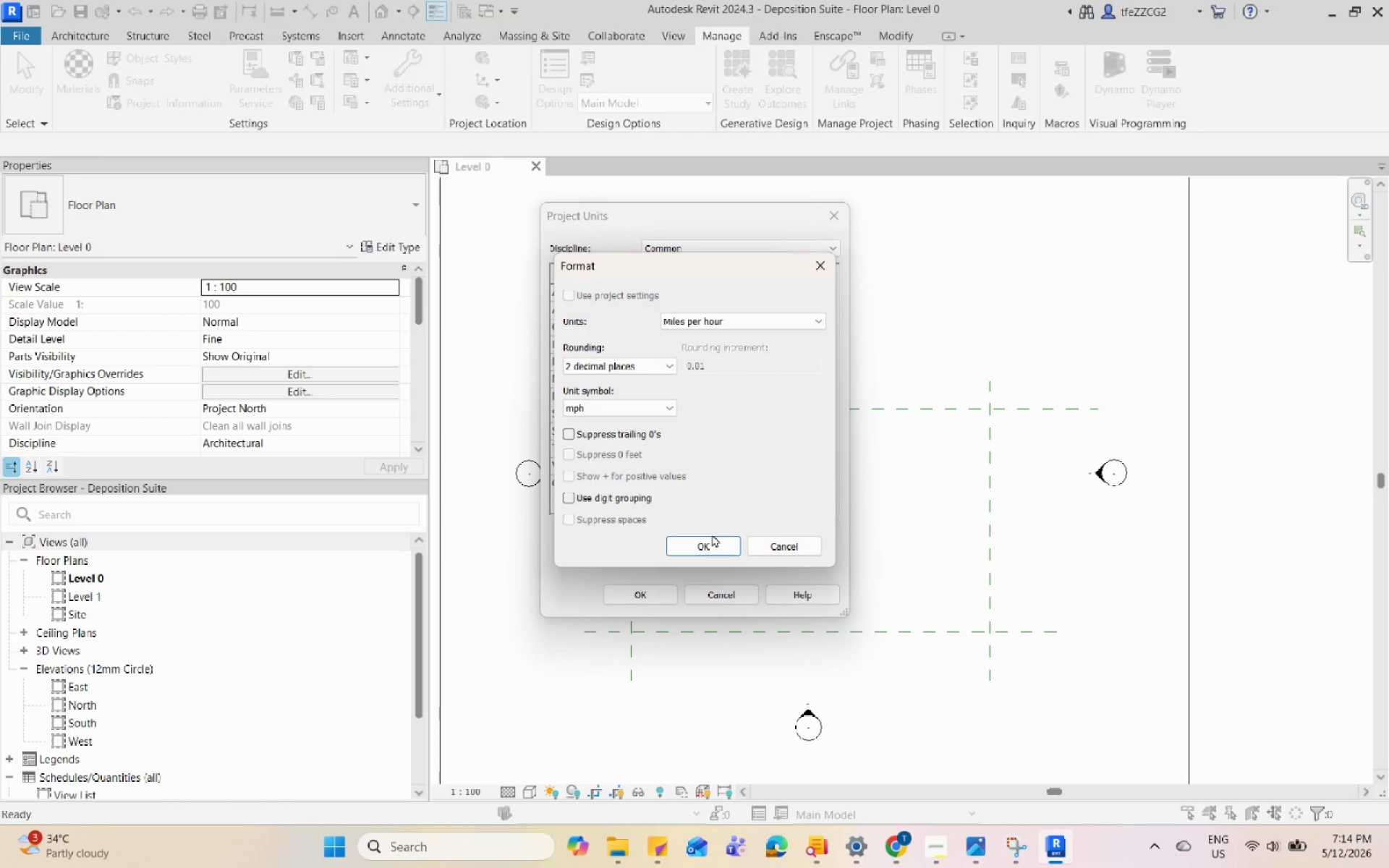 
left_click([724, 547])
 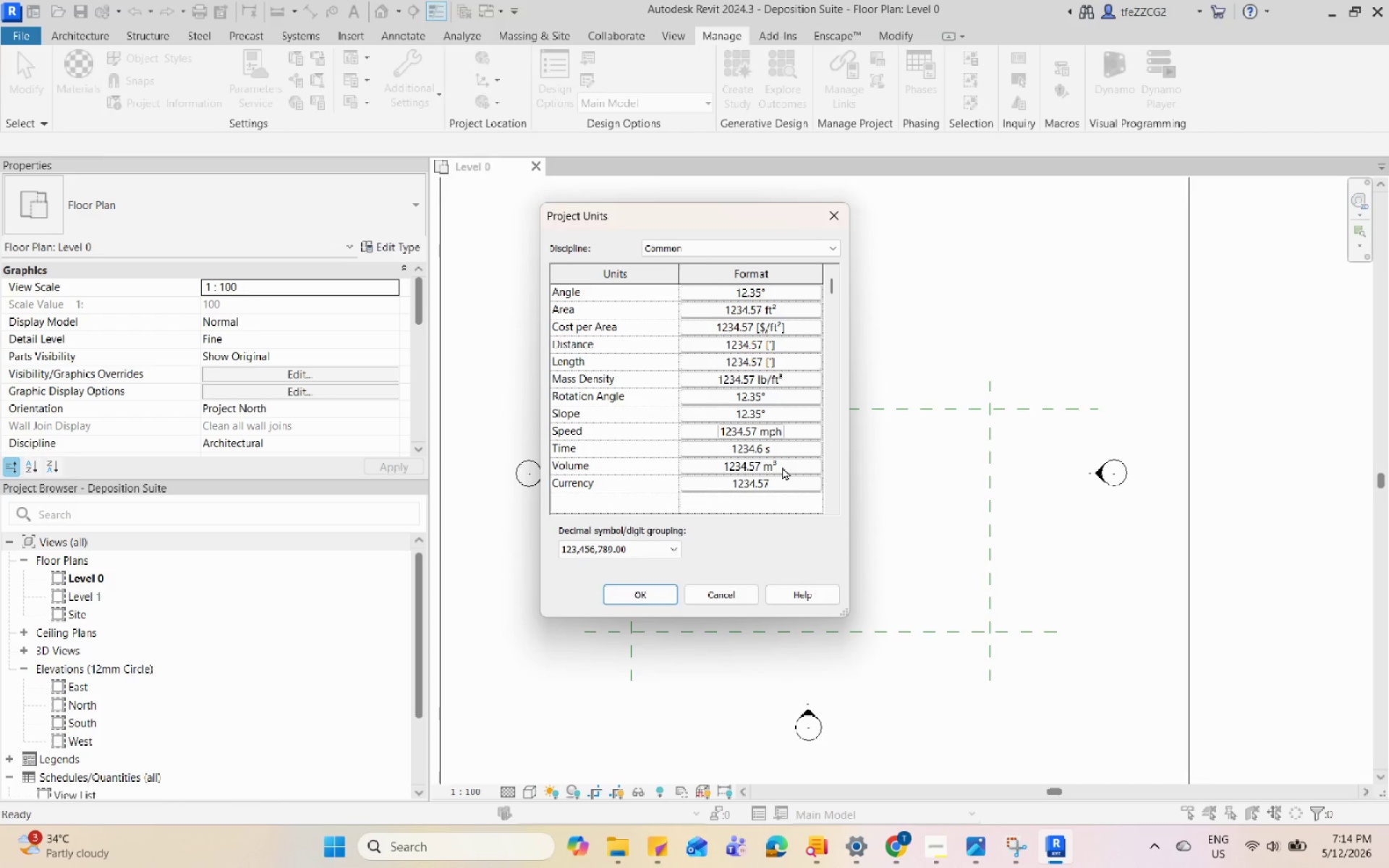 
left_click([782, 467])
 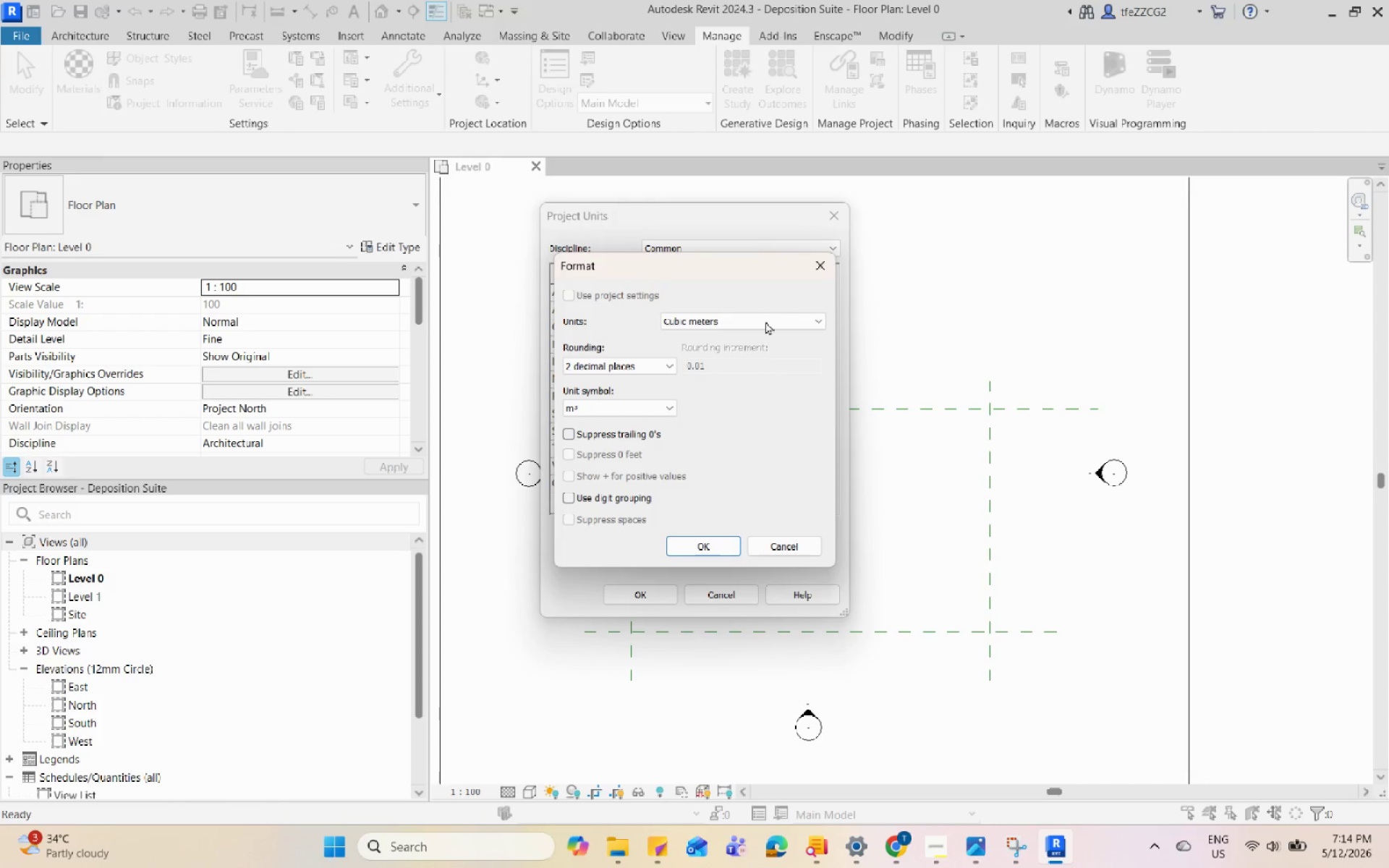 
left_click([765, 321])
 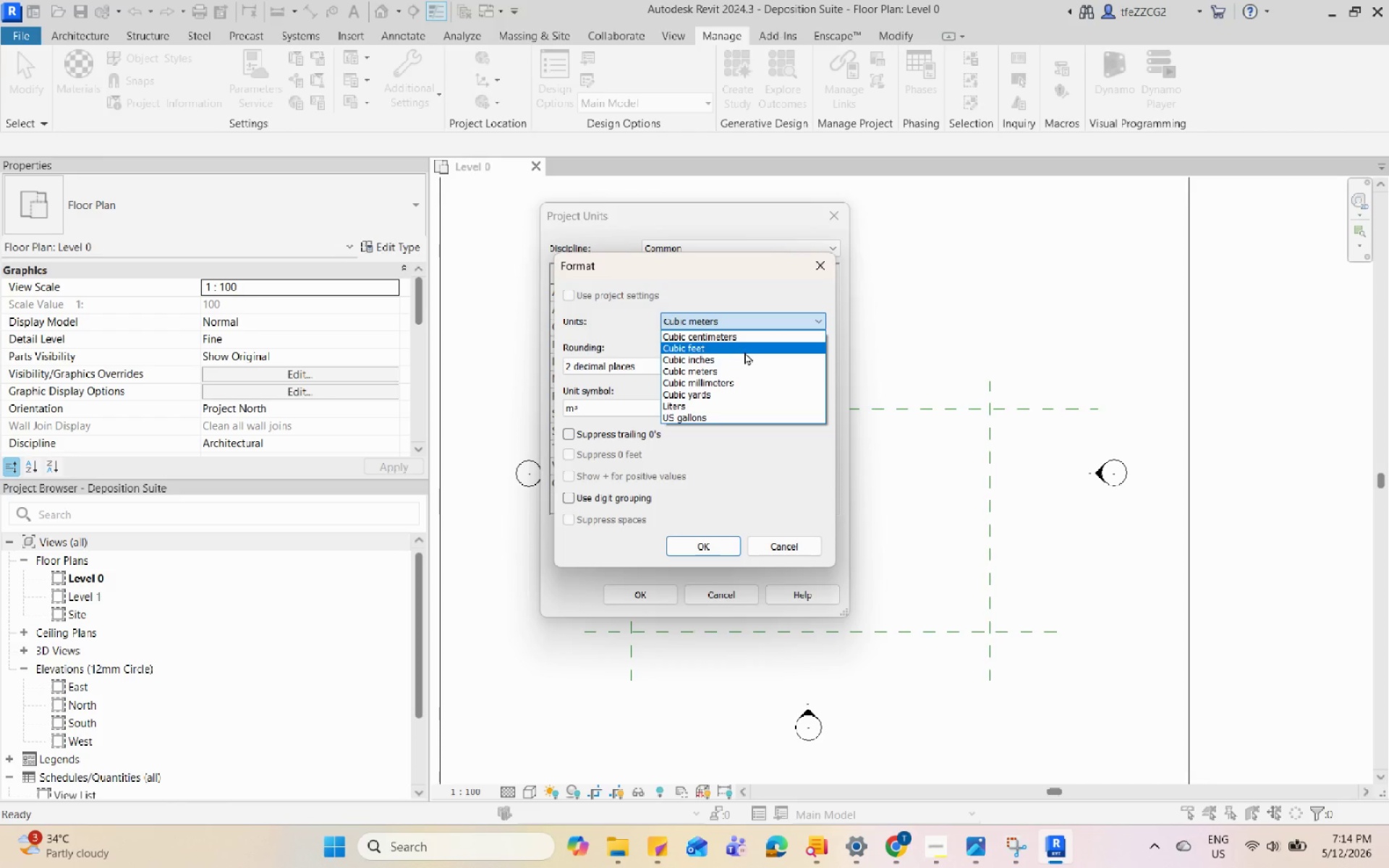 
left_click([744, 352])
 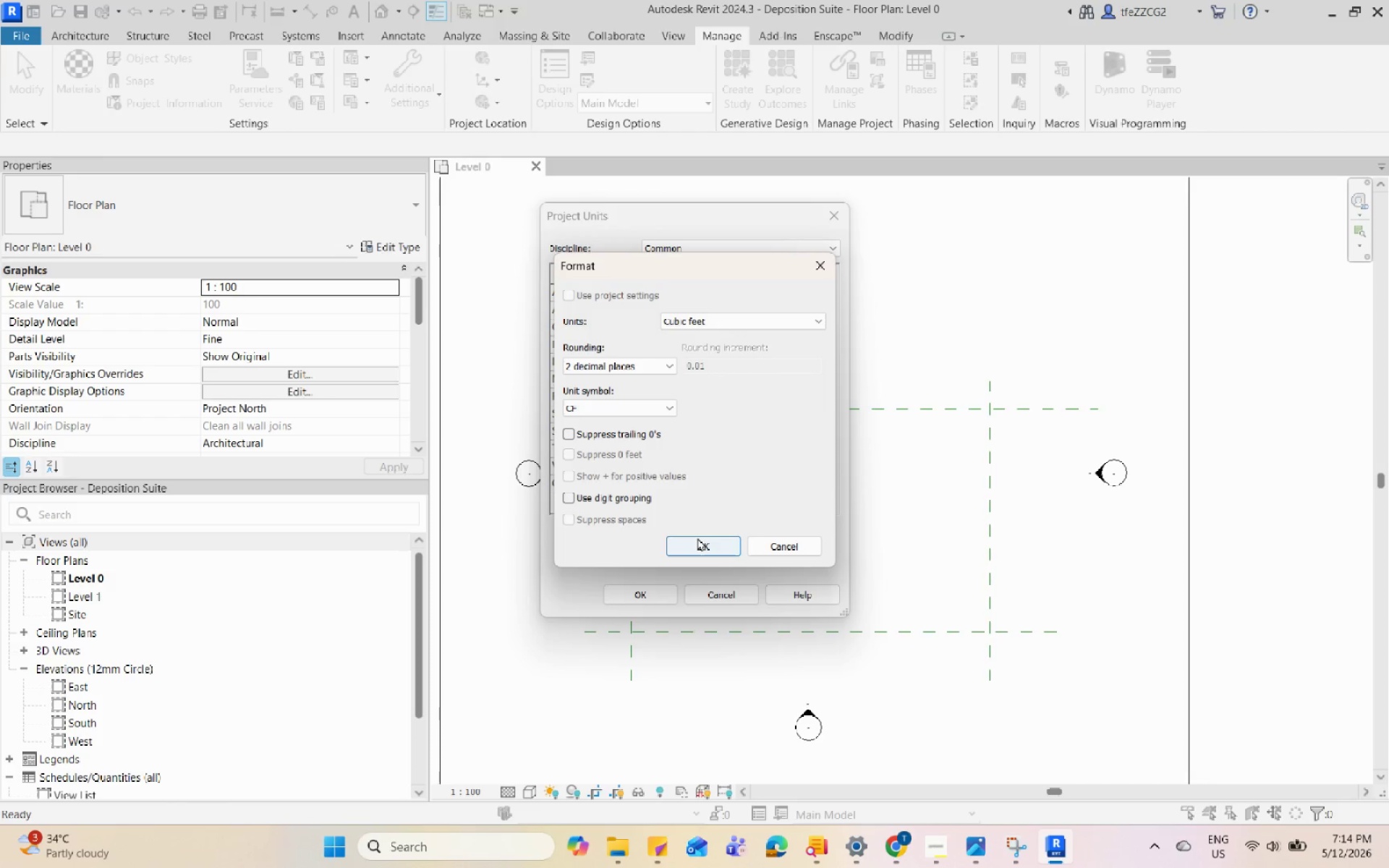 
left_click([698, 539])
 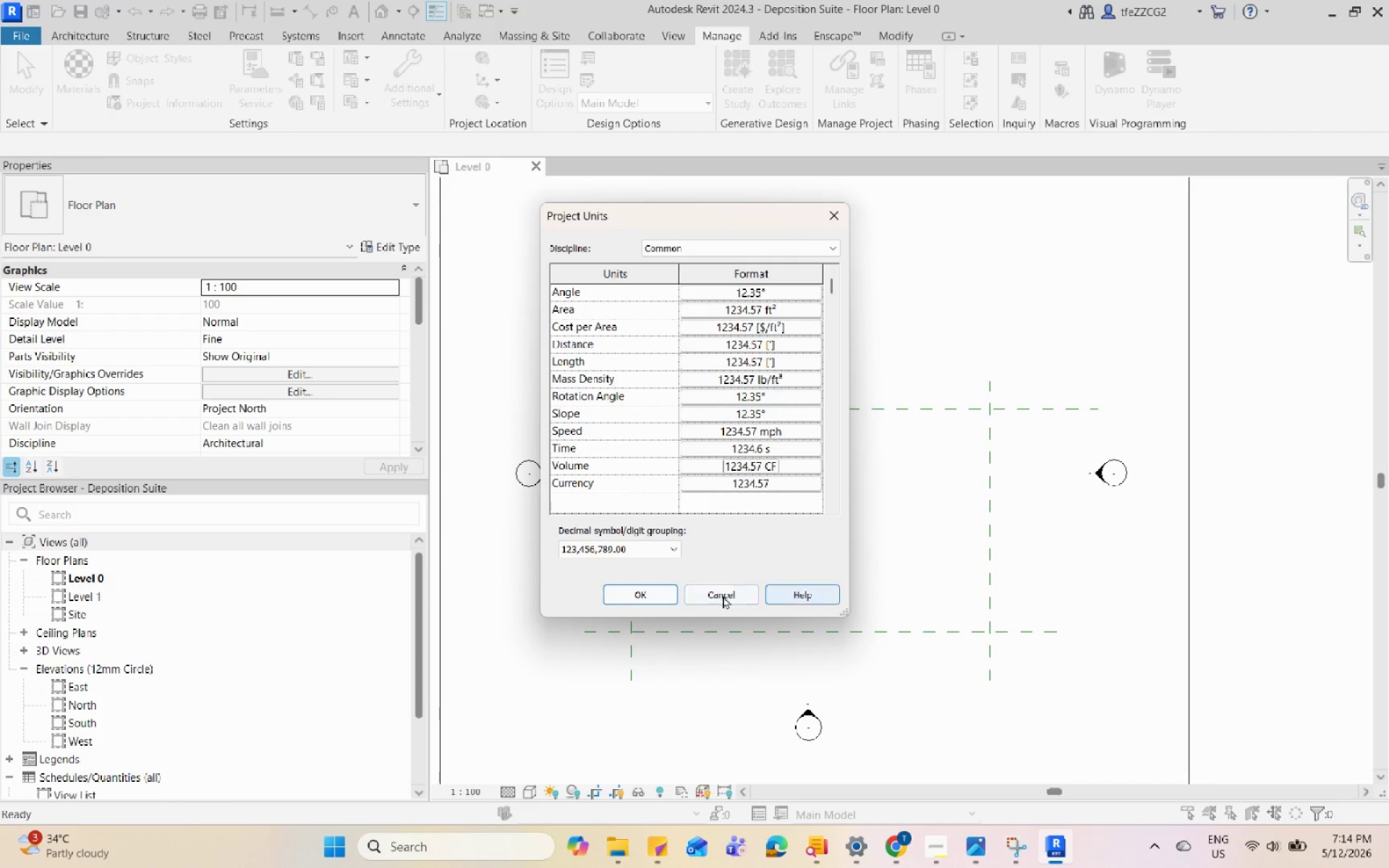 
left_click([643, 594])
 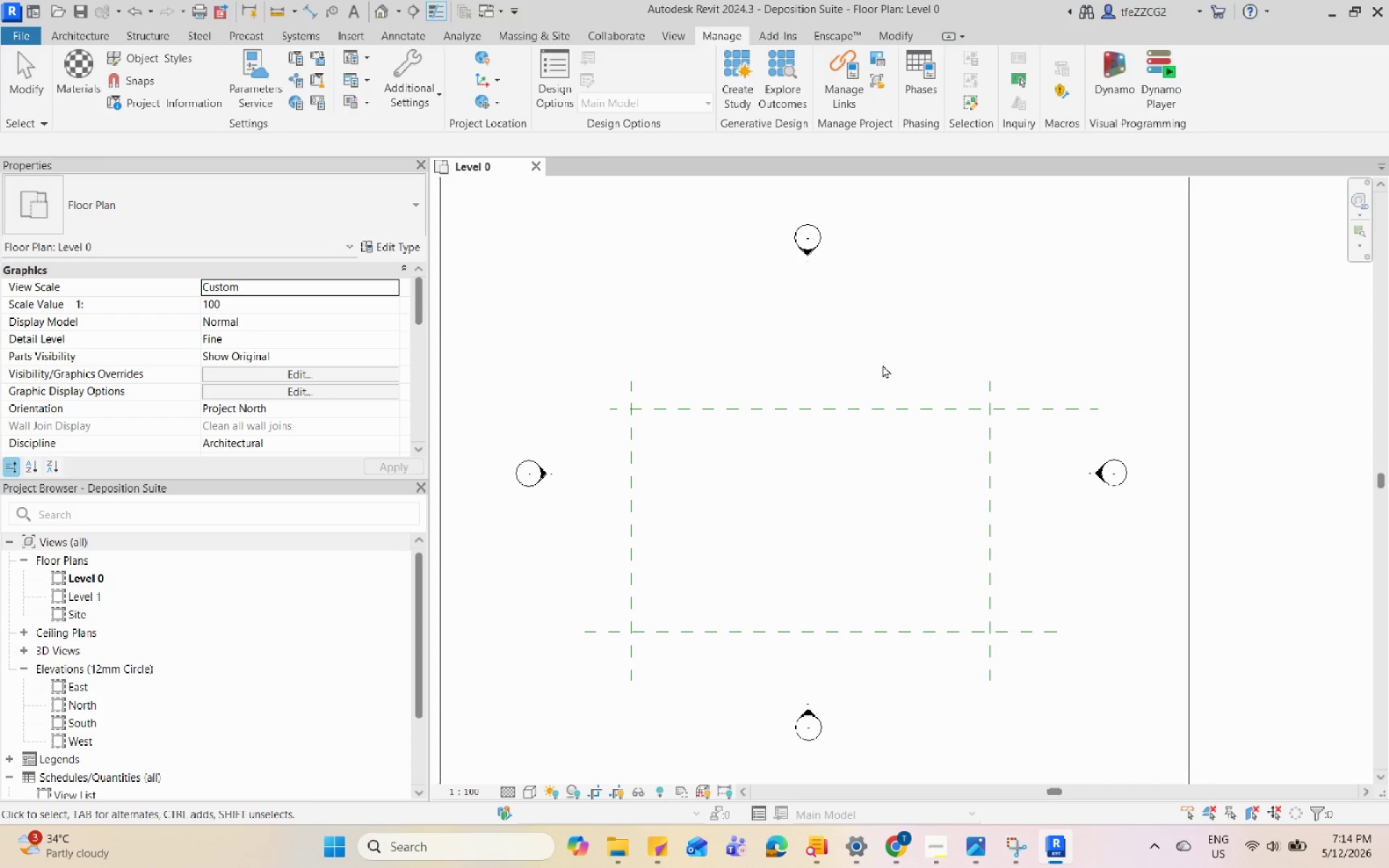 
left_click([656, 443])
 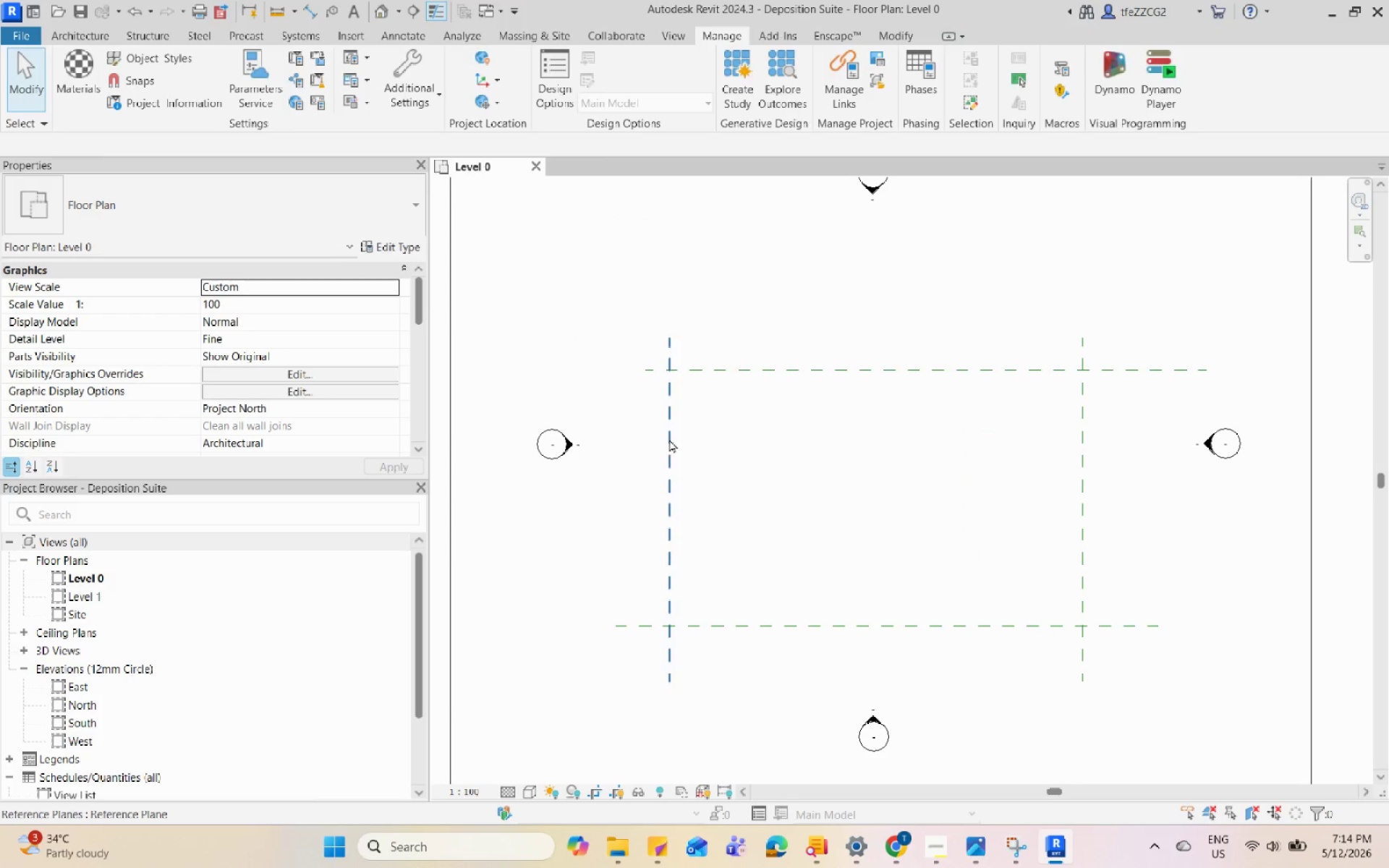 
scroll: coordinate [734, 452], scroll_direction: up, amount: 1.0
 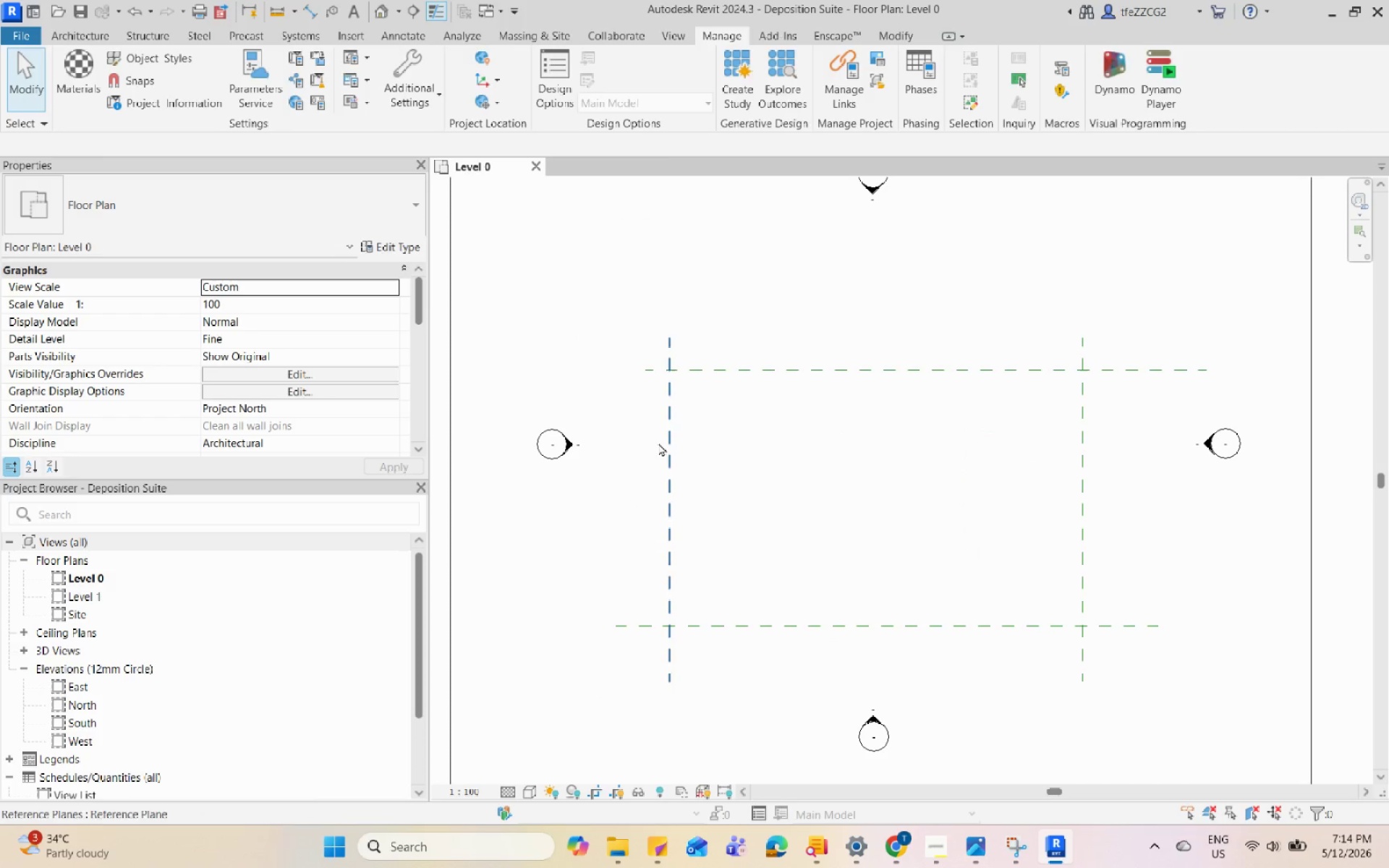 
double_click([669, 439])
 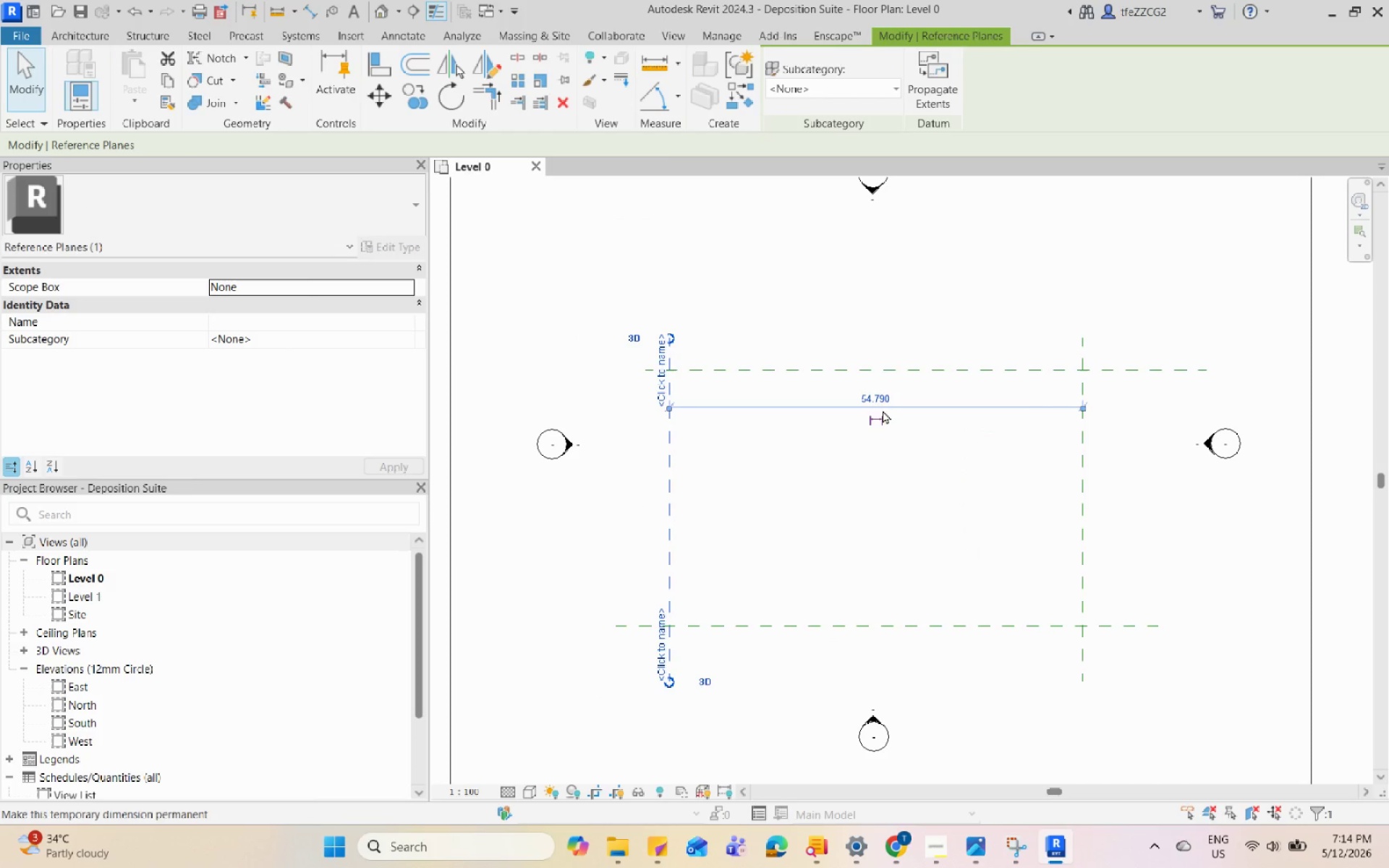 
left_click([884, 400])
 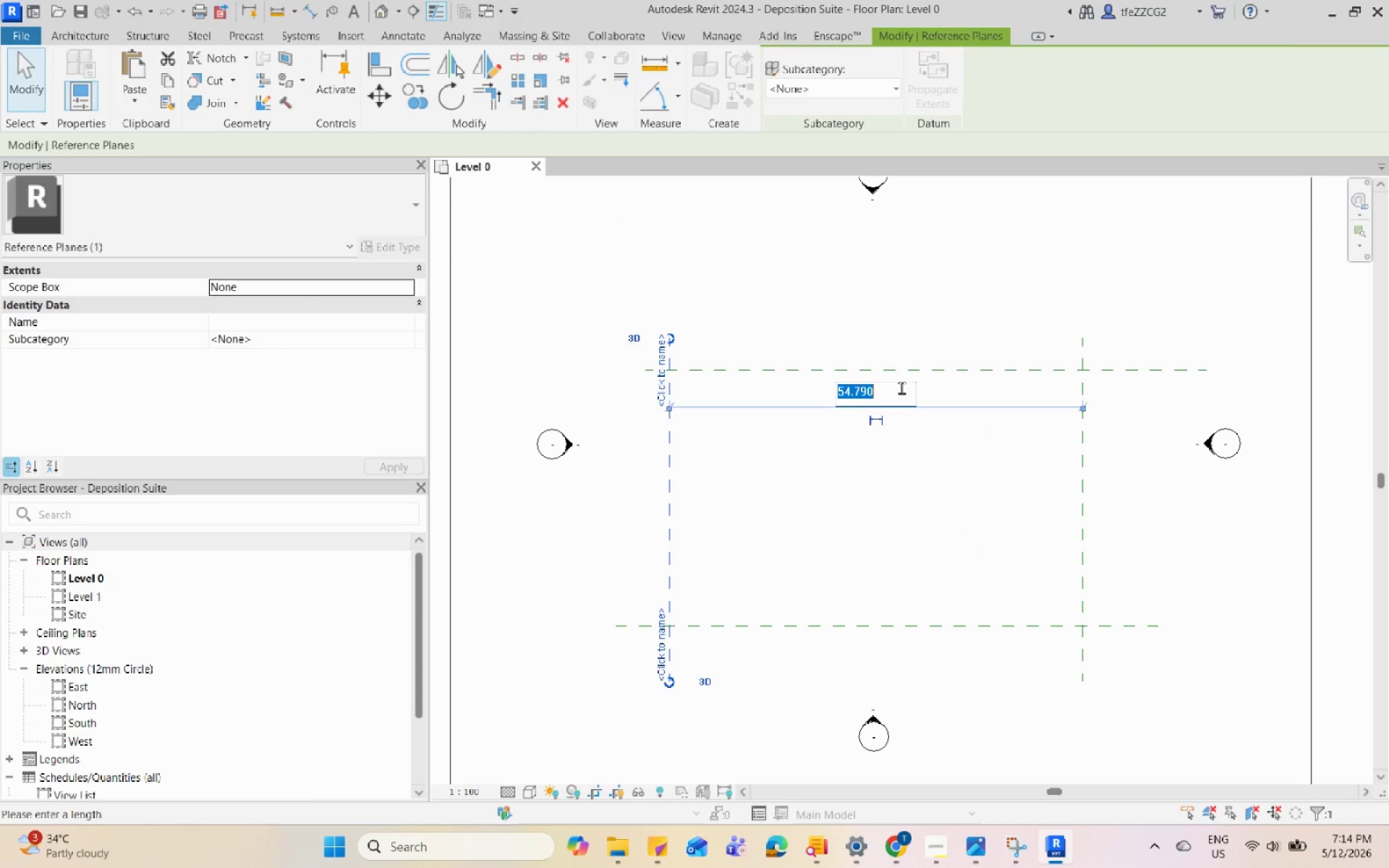 
key(Numpad5)
 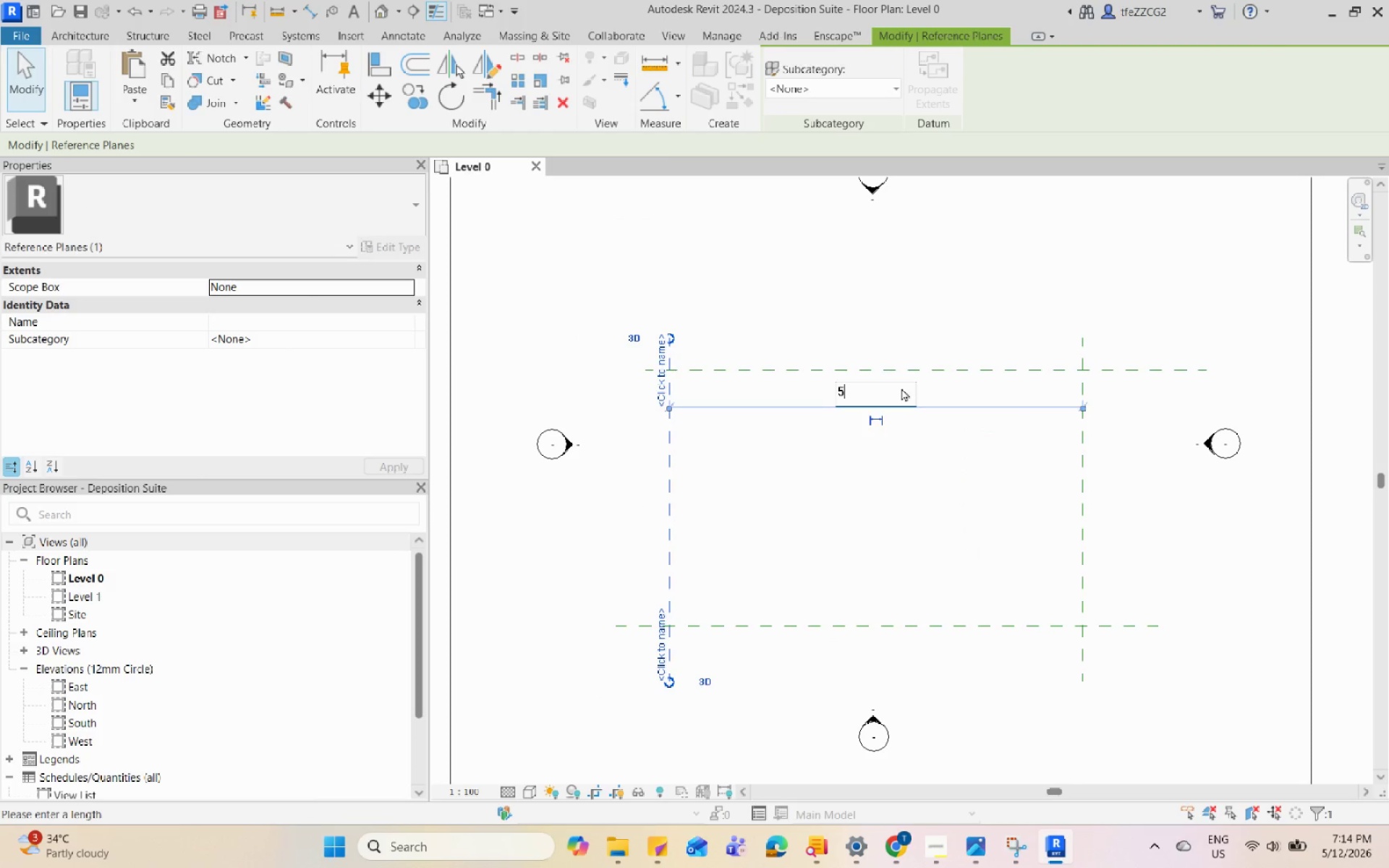 
key(Numpad0)
 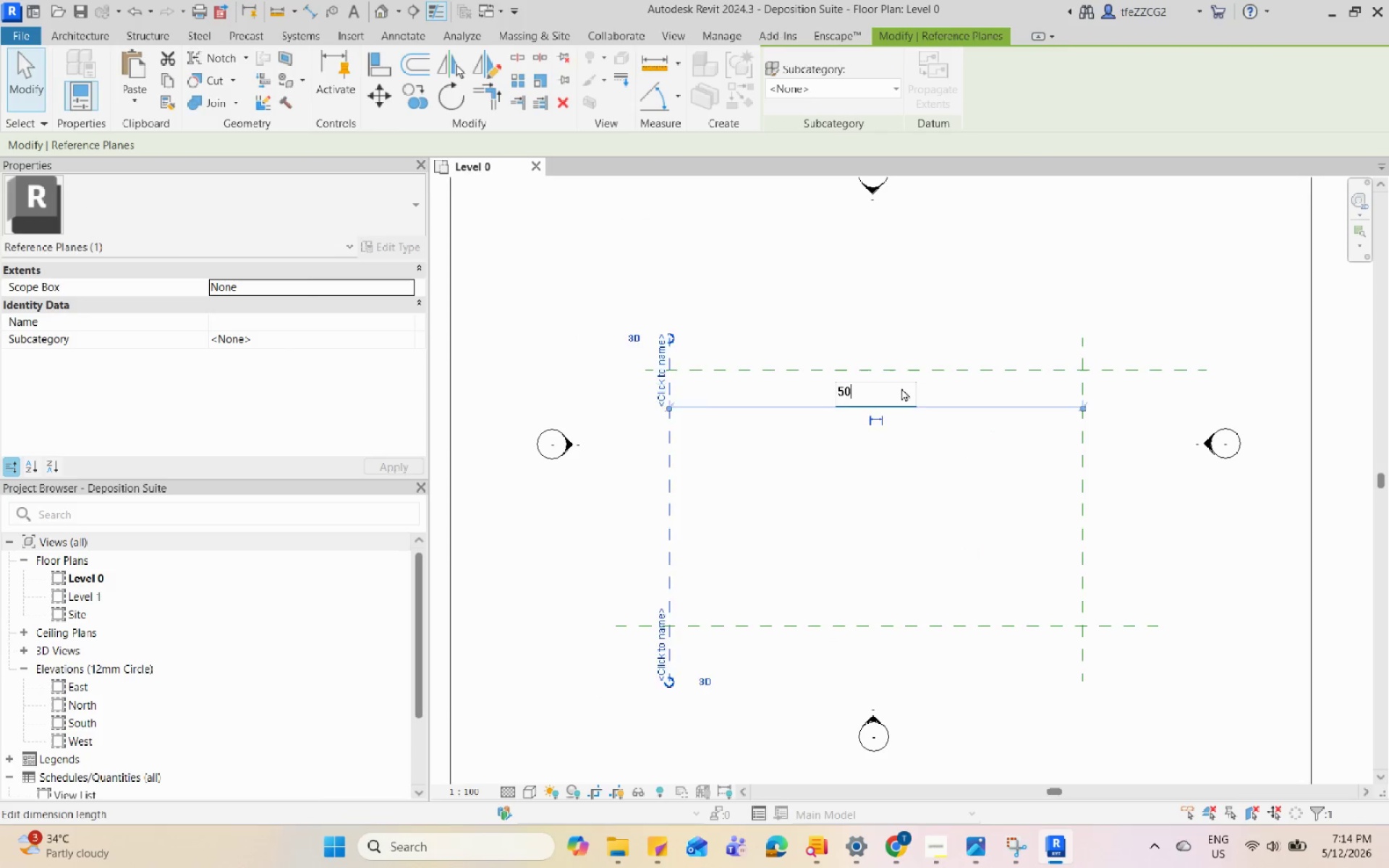 
key(Enter)
 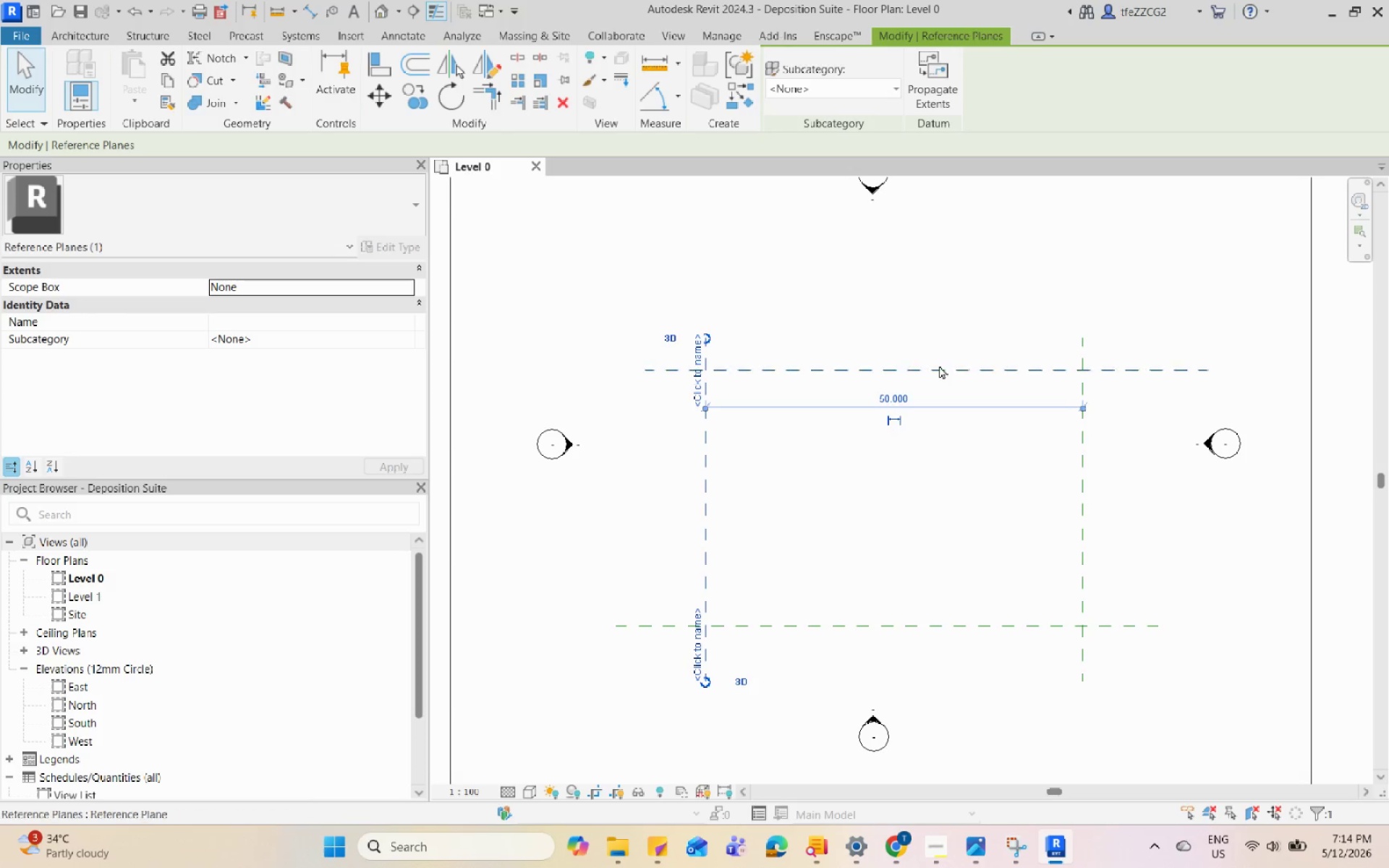 
key(Escape)
 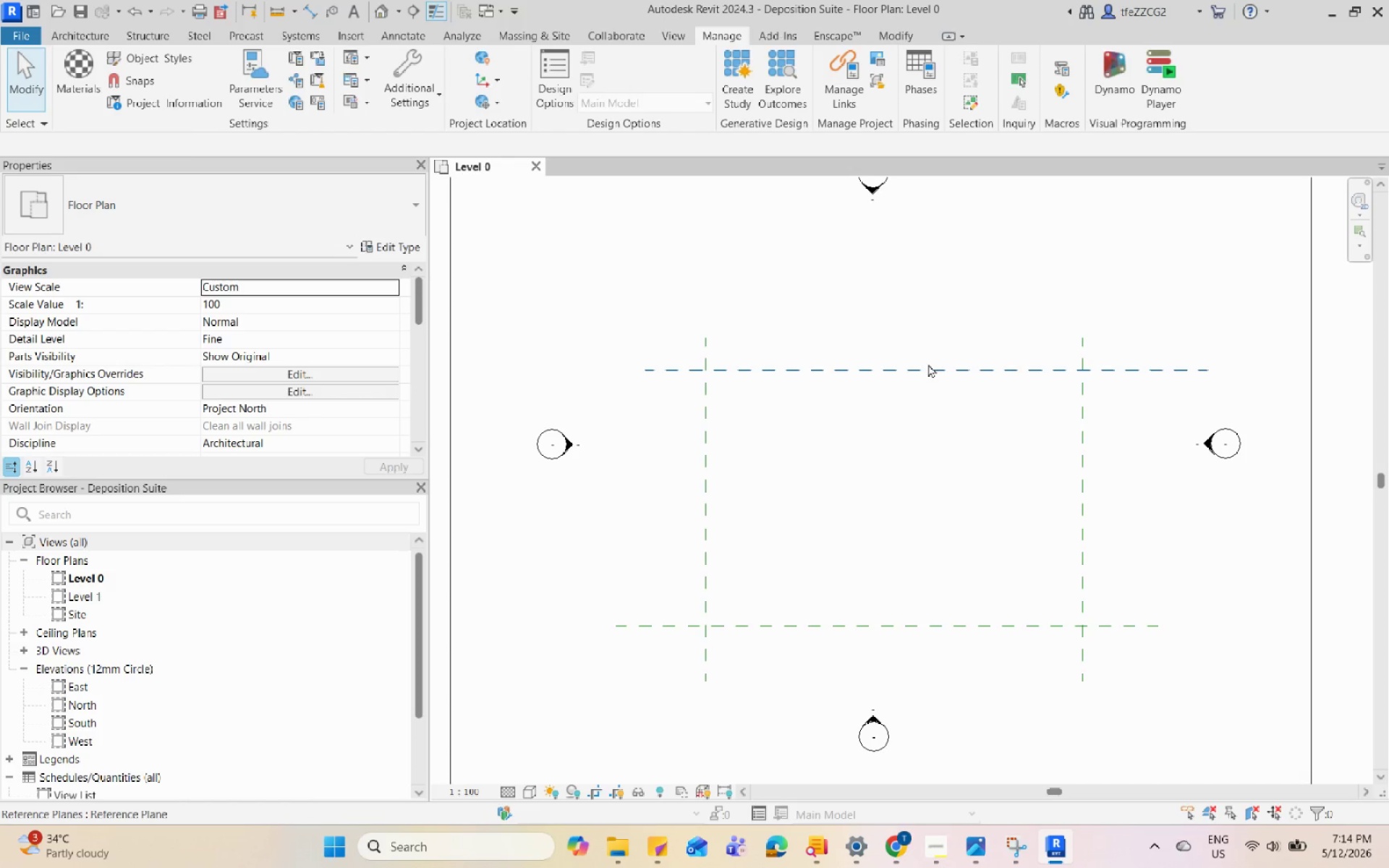 
left_click([928, 364])
 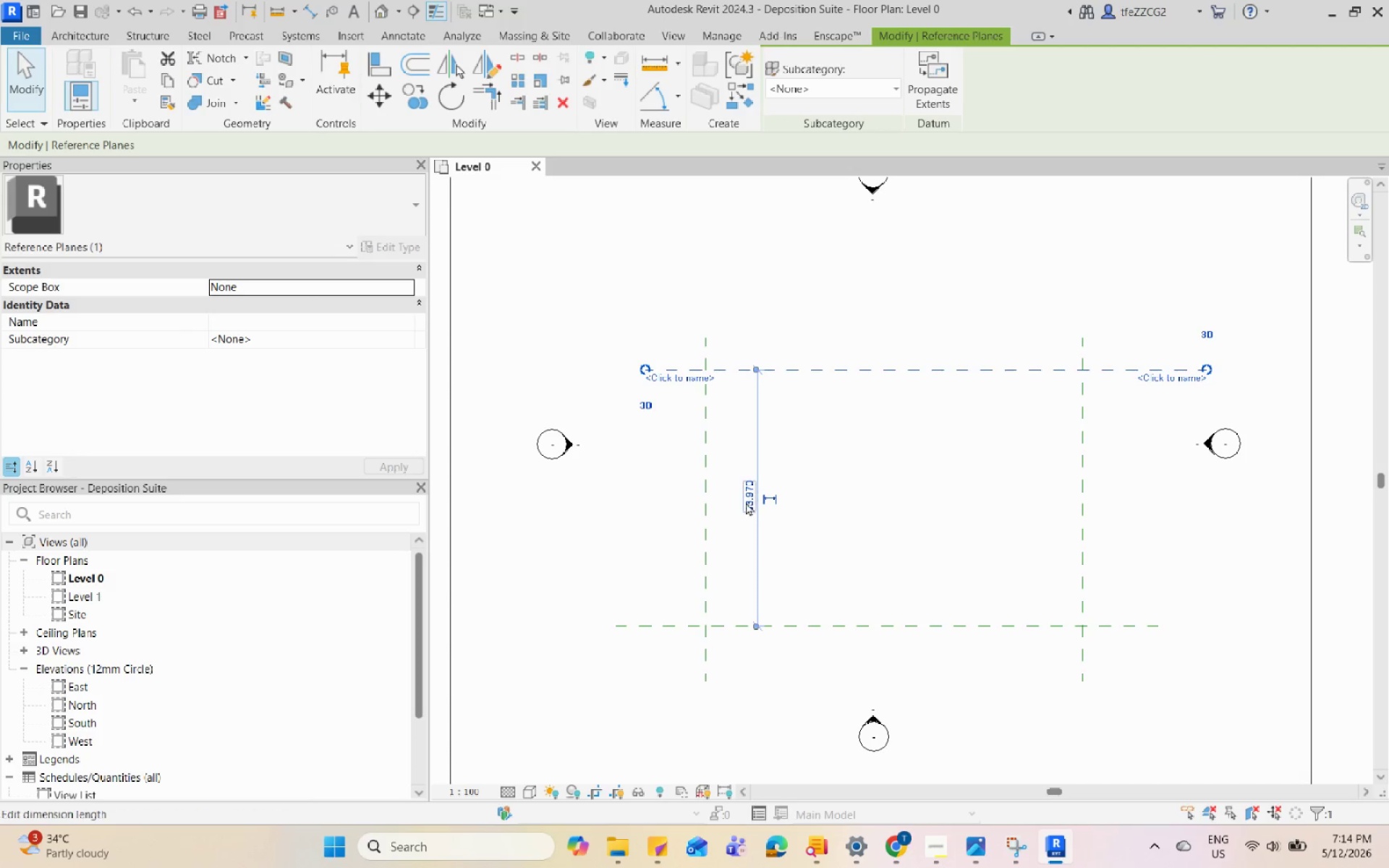 
left_click([744, 500])
 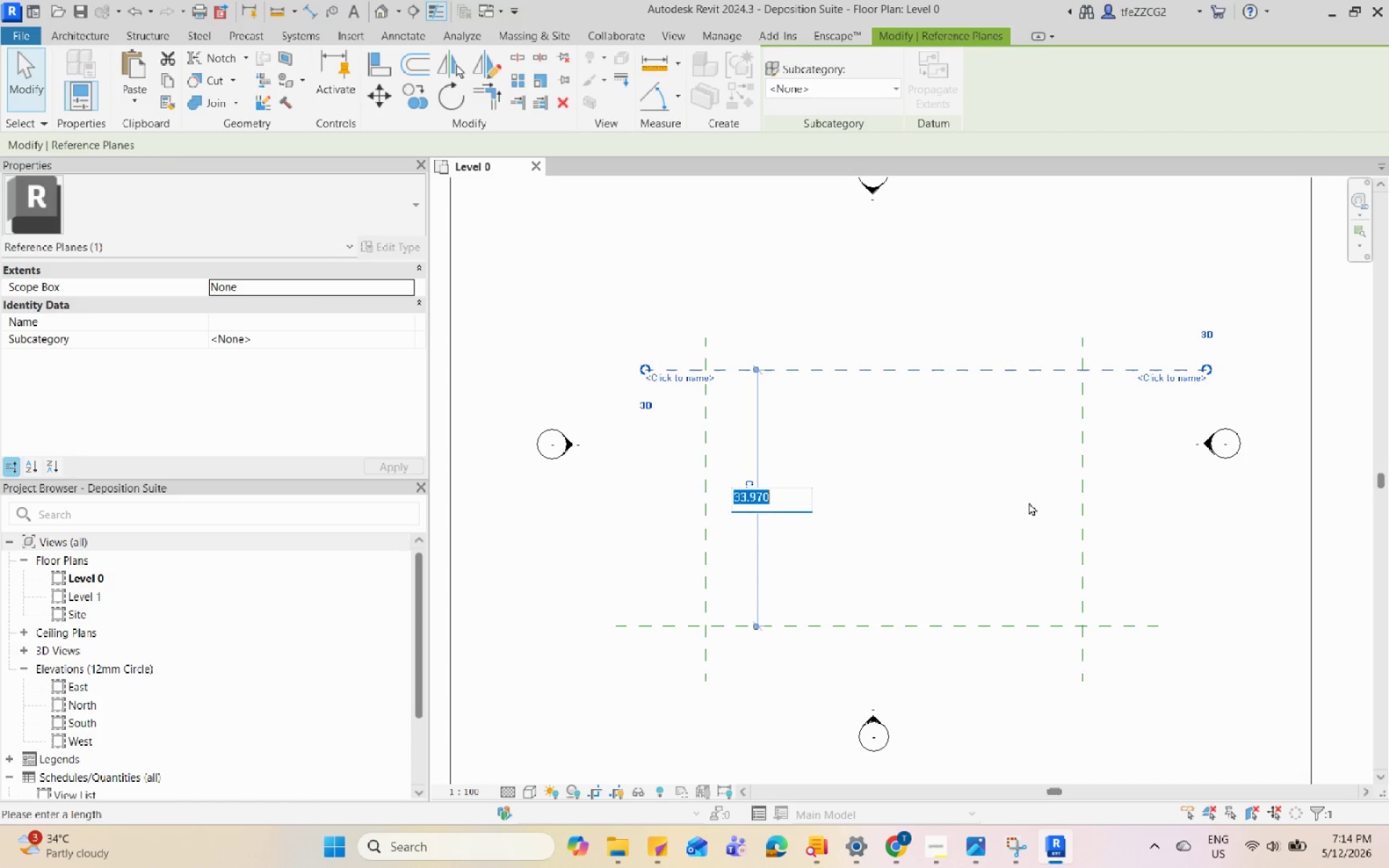 
key(Numpad3)
 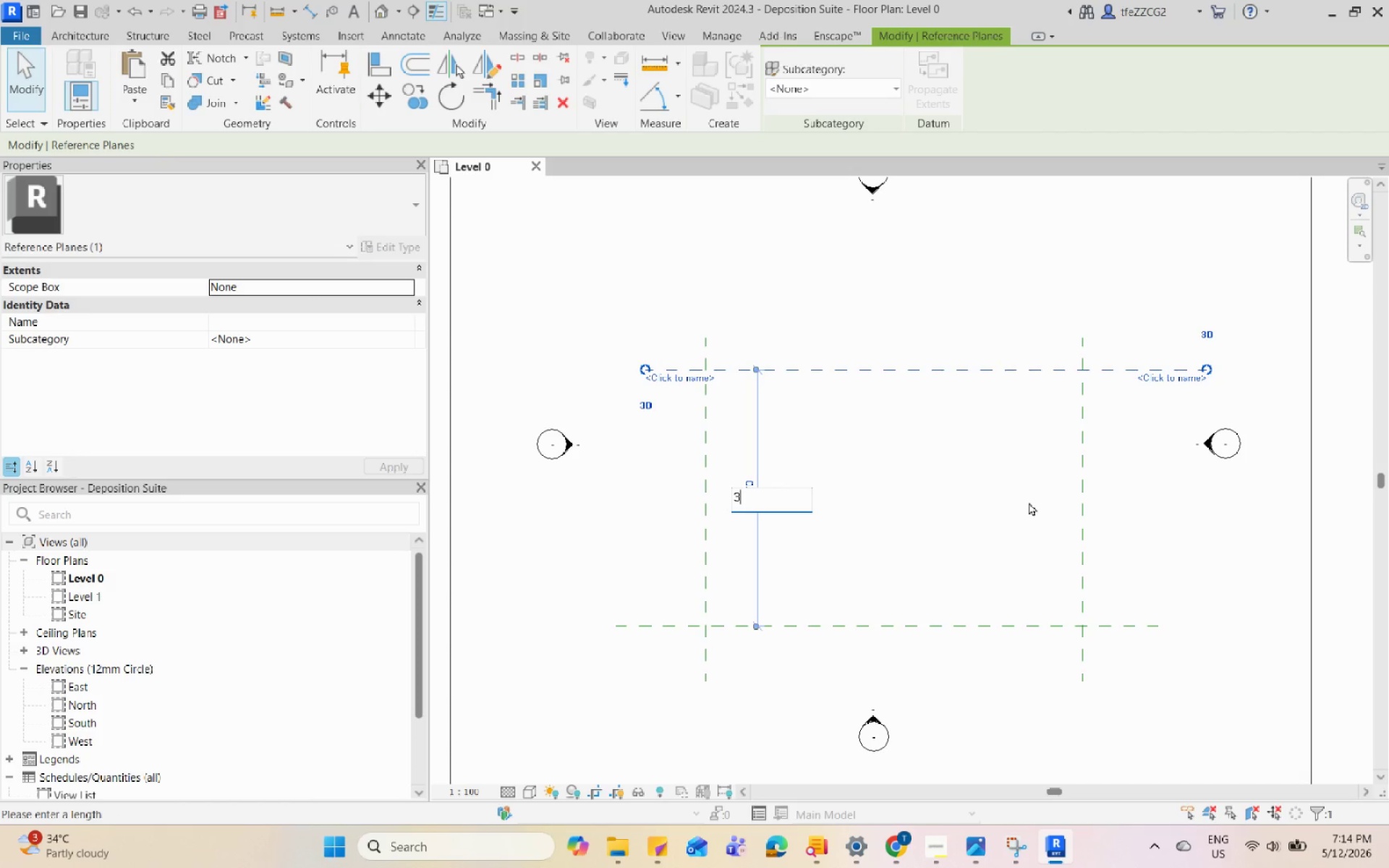 
key(Numpad0)
 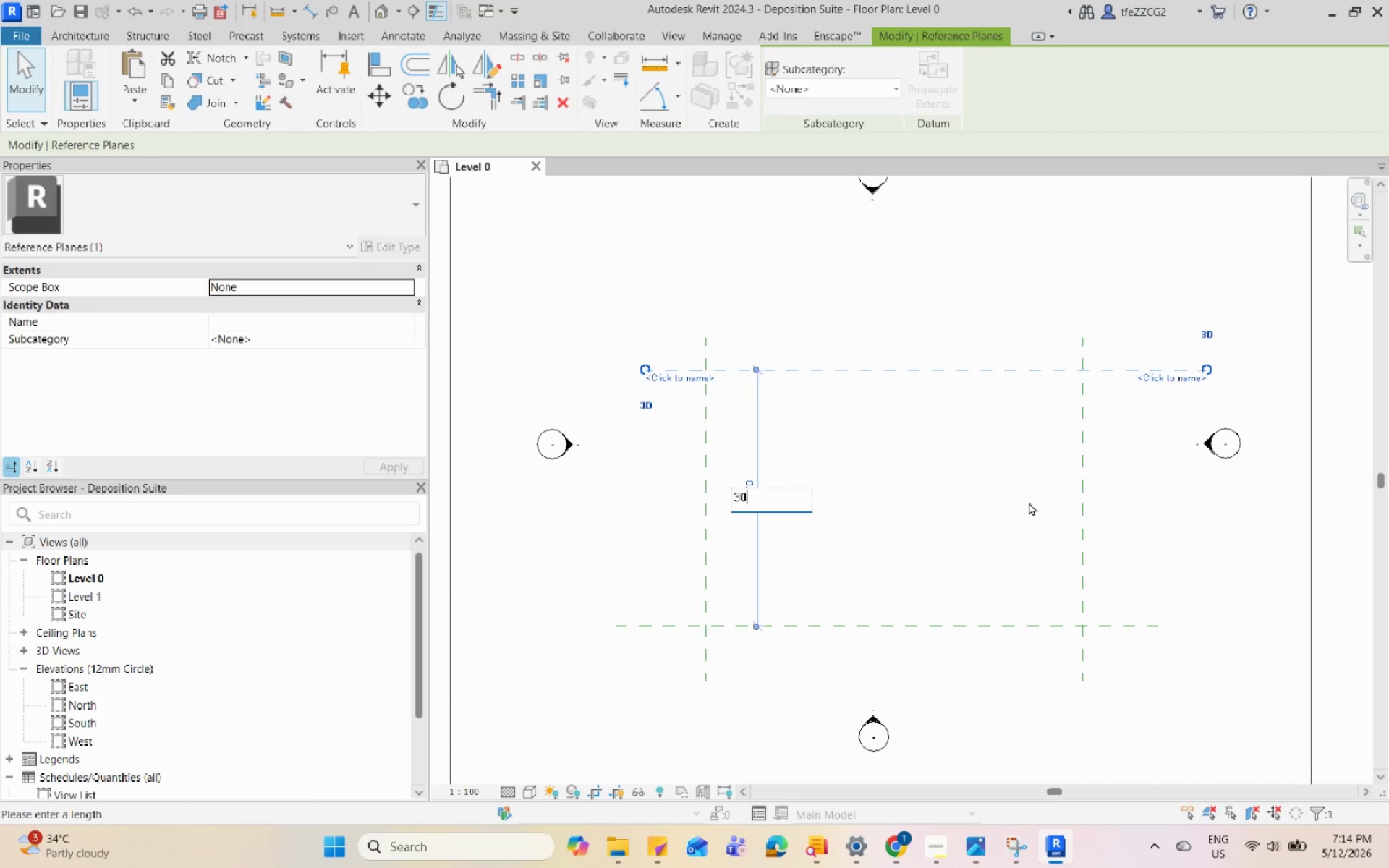 
key(Enter)
 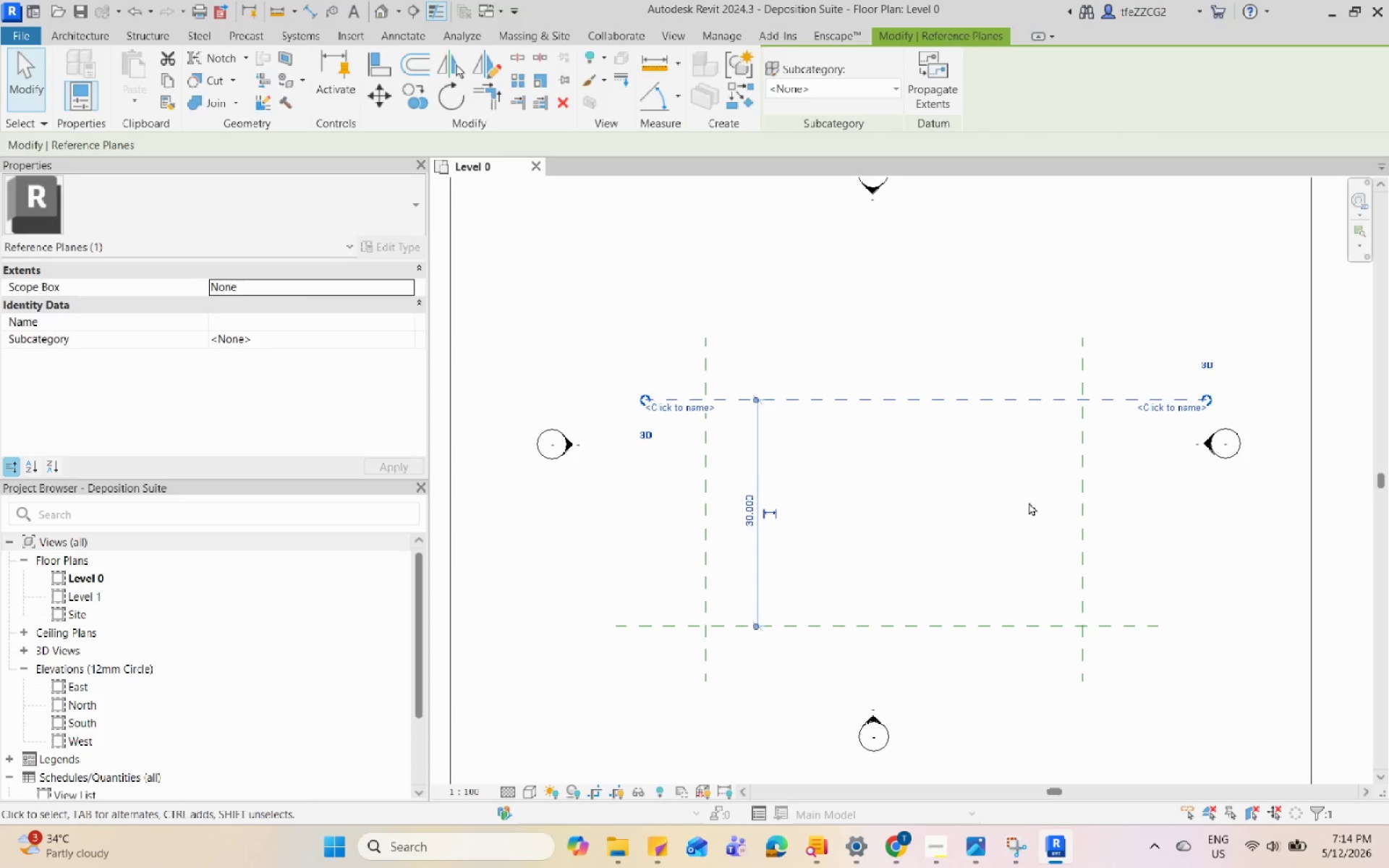 
key(Escape)
 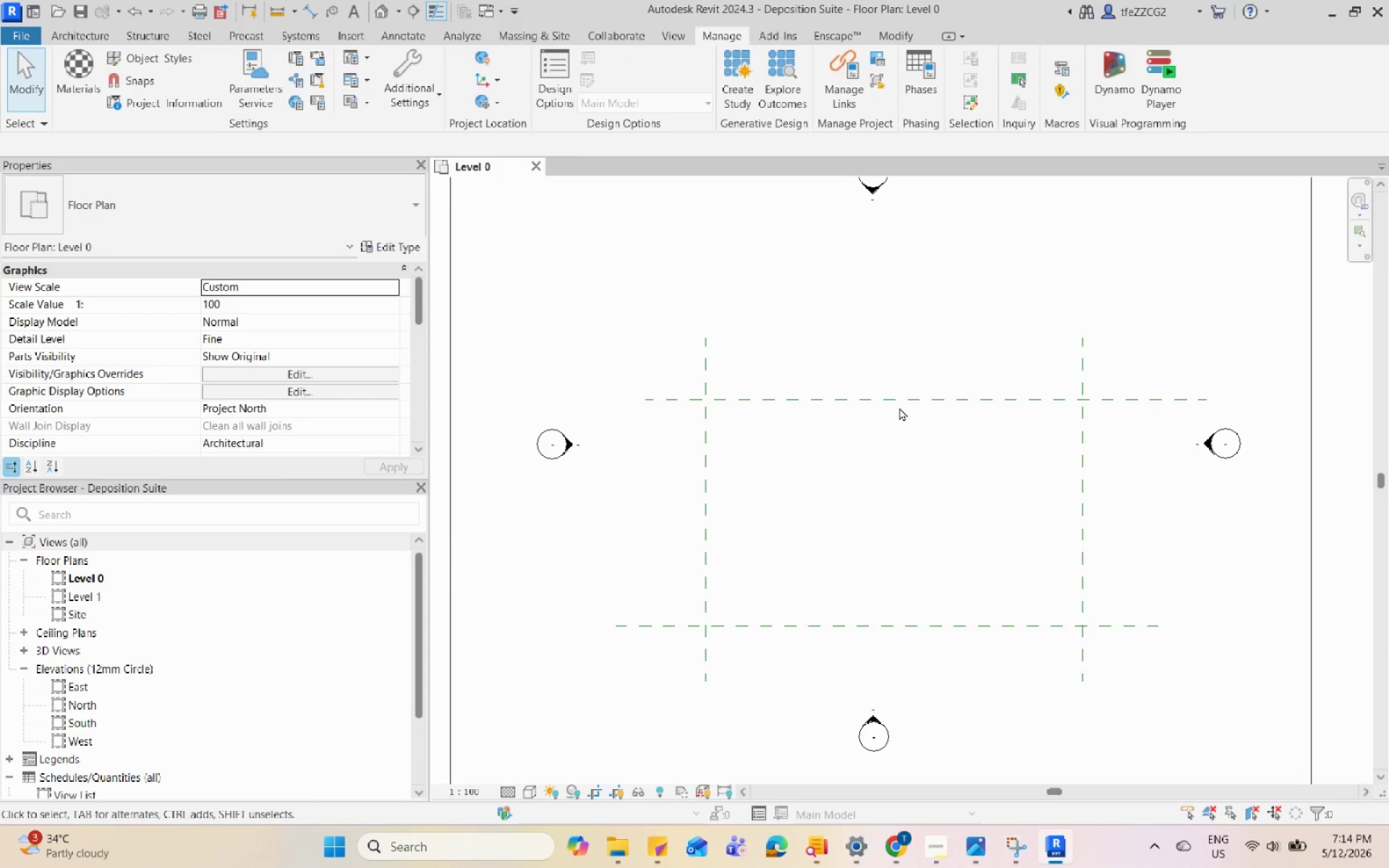 
left_click_drag(start_coordinate=[697, 342], to_coordinate=[1104, 626])
 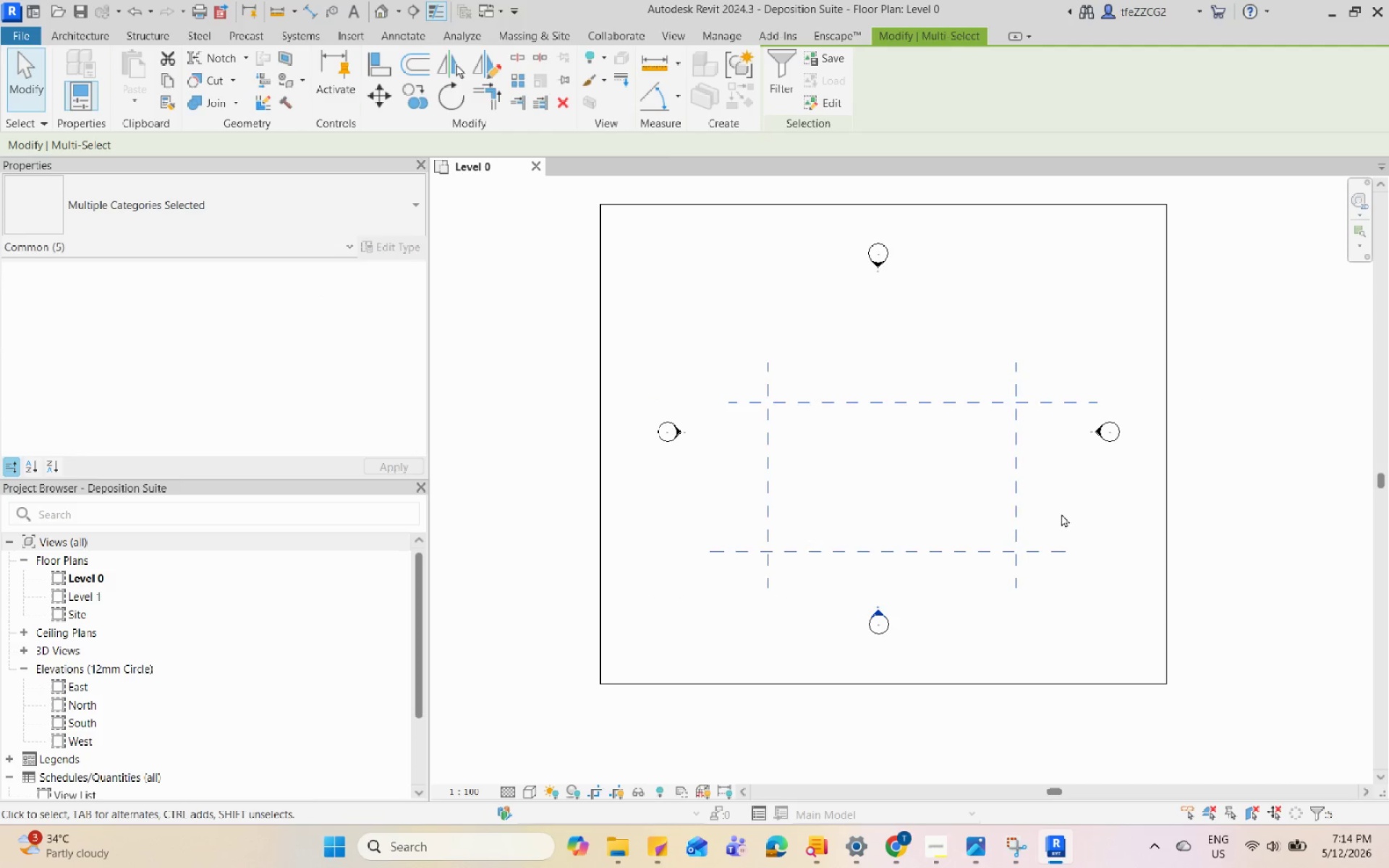 
scroll: coordinate [888, 409], scroll_direction: down, amount: 3.0
 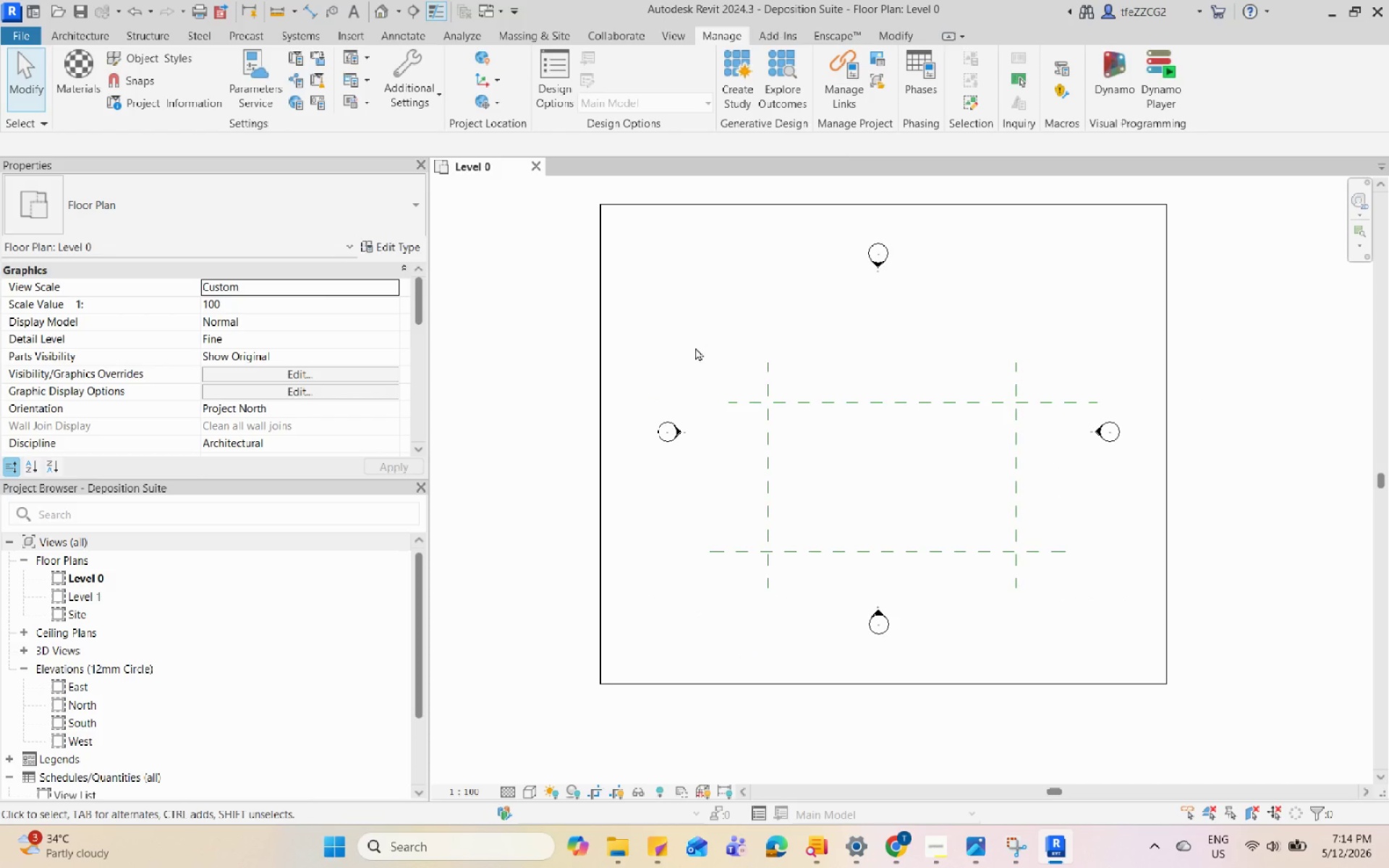 
type(mv)
 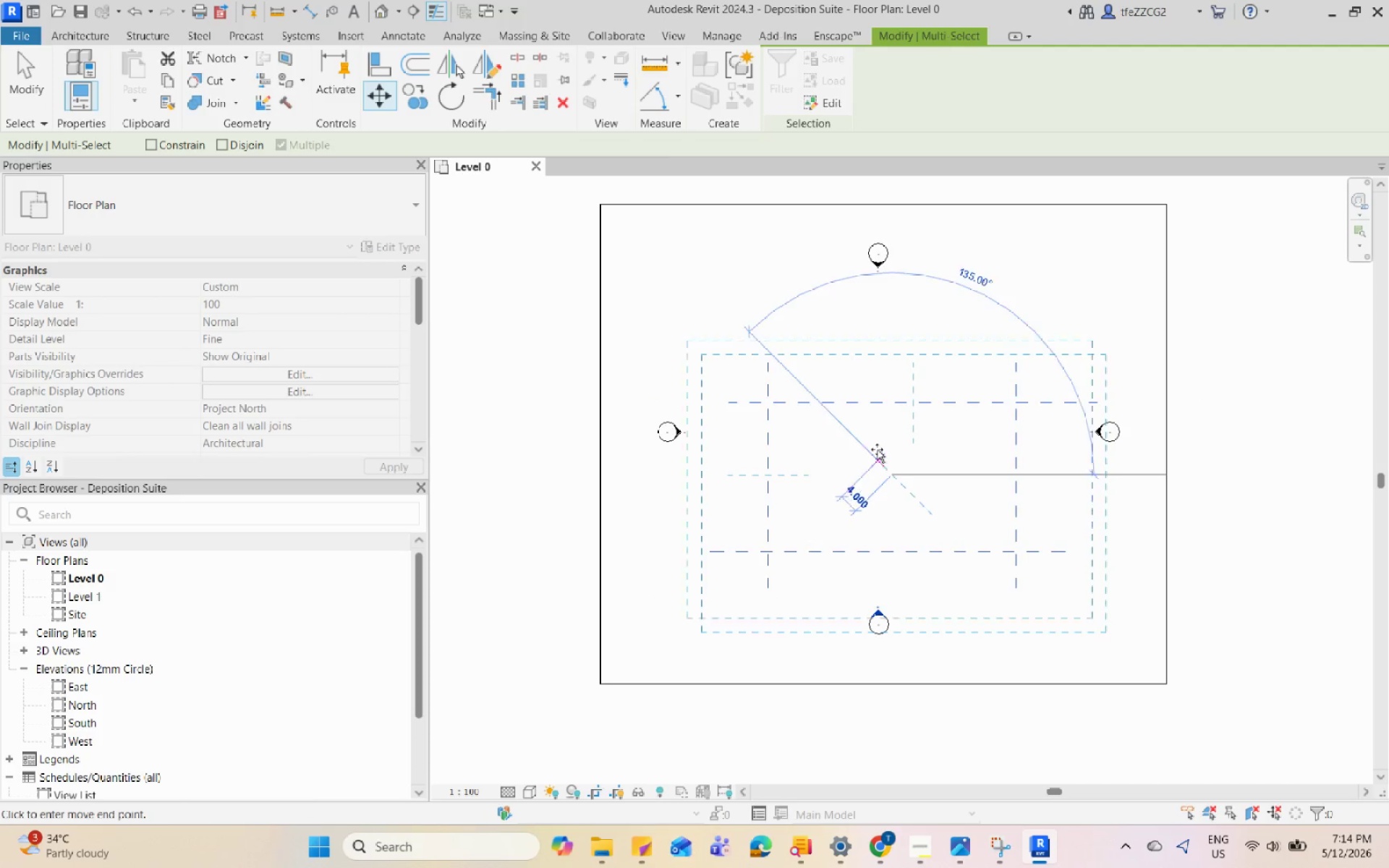 
double_click([872, 444])
 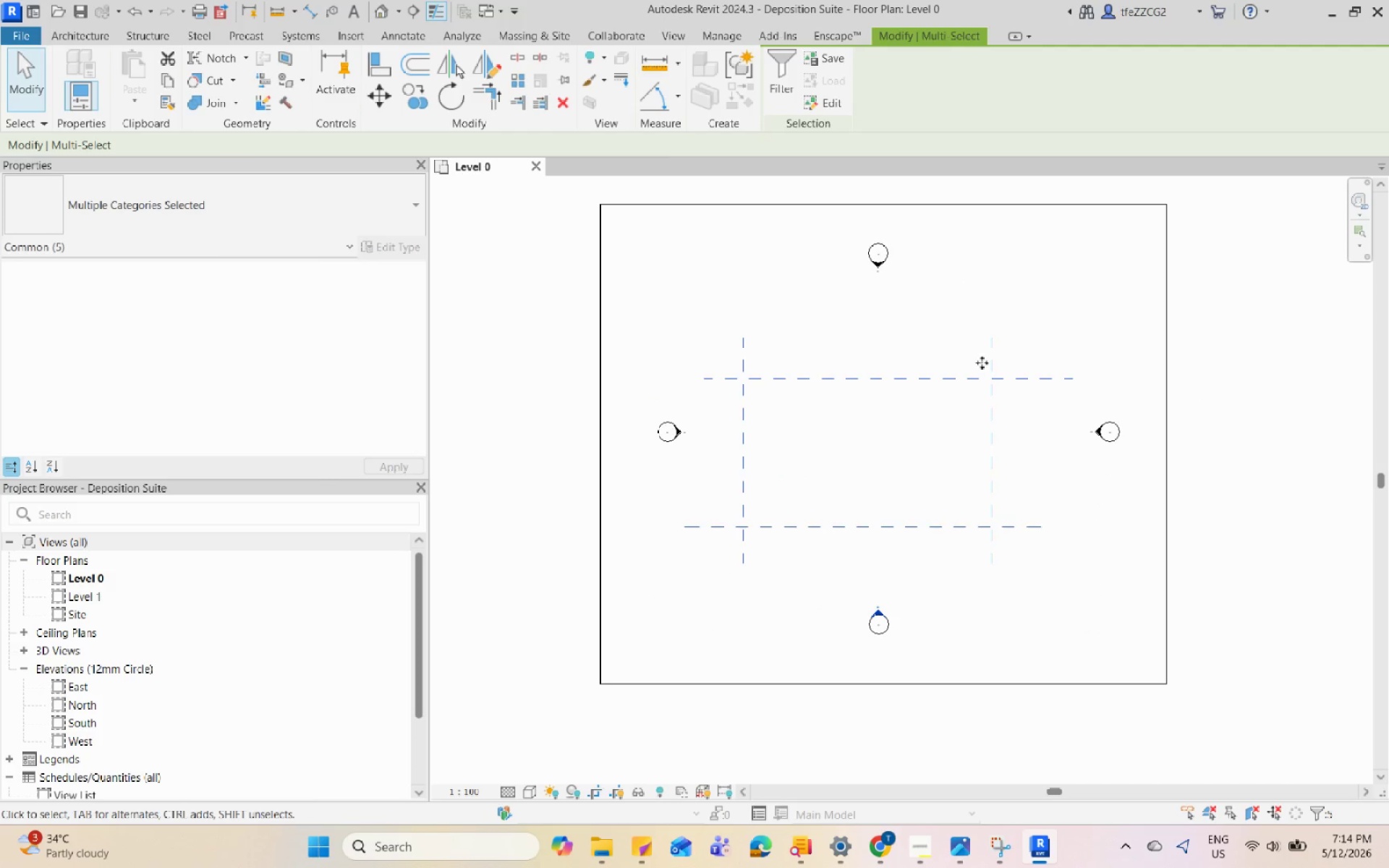 
key(Escape)
 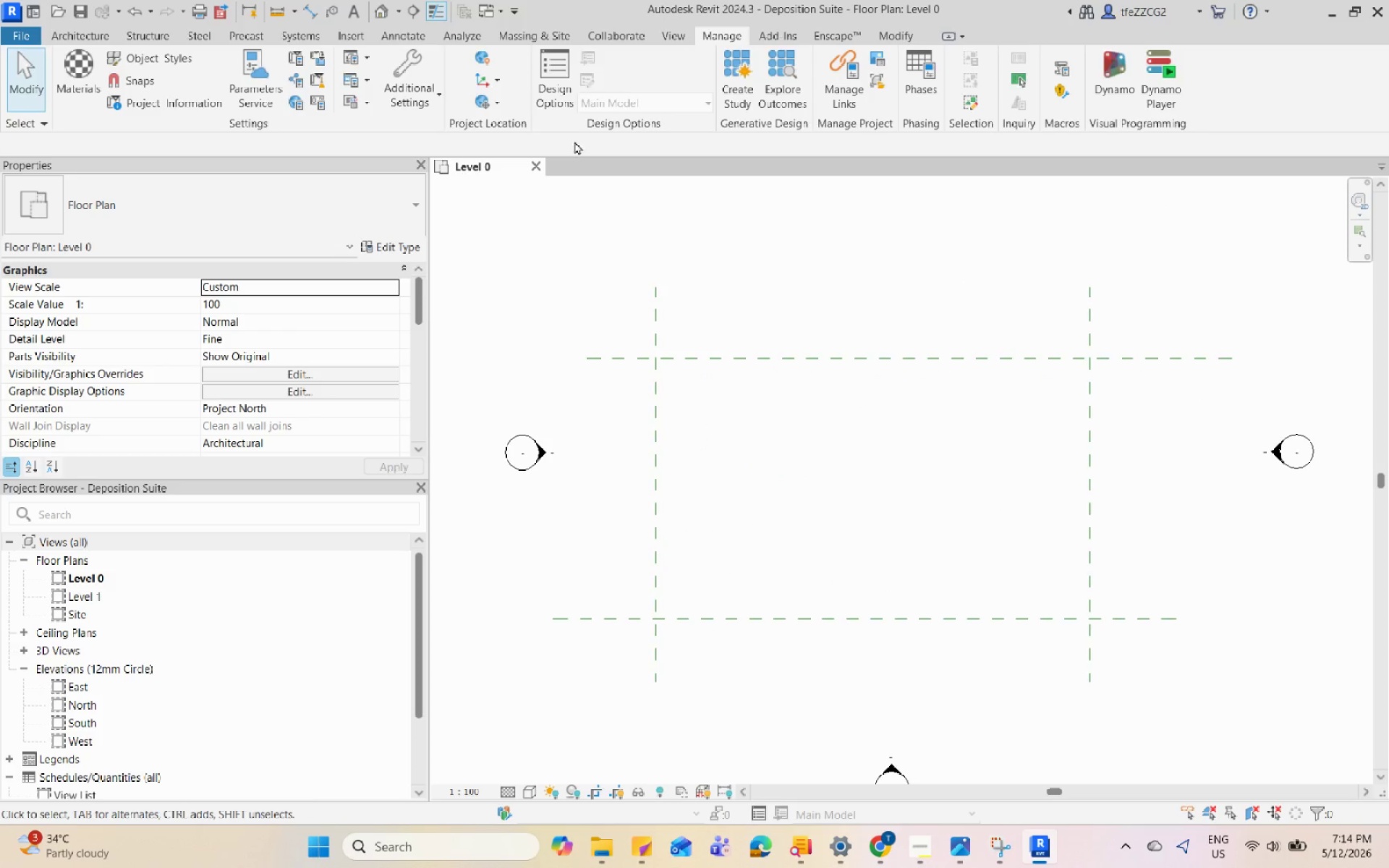 
scroll: coordinate [861, 405], scroll_direction: up, amount: 4.0
 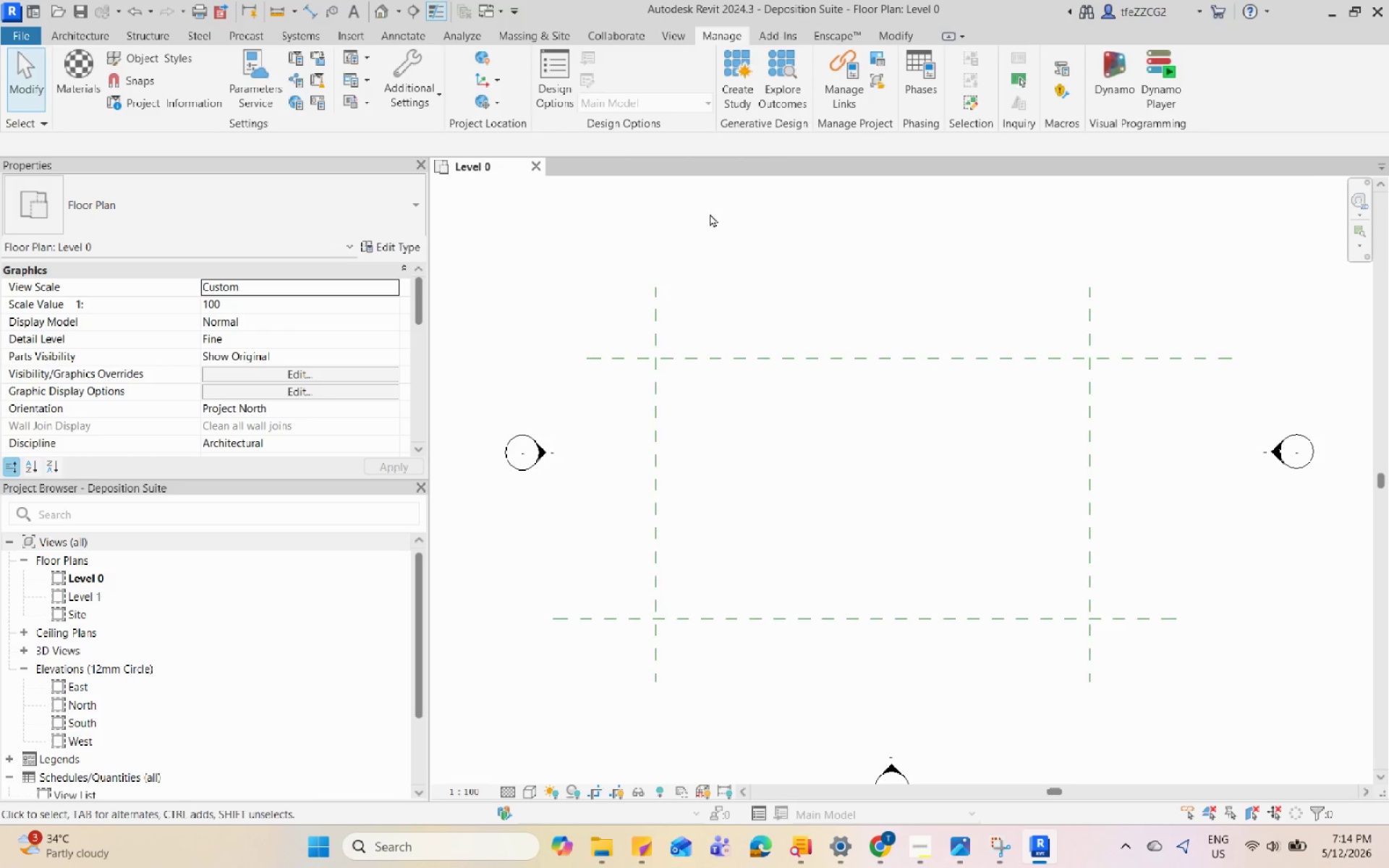 
scroll: coordinate [764, 263], scroll_direction: down, amount: 4.0
 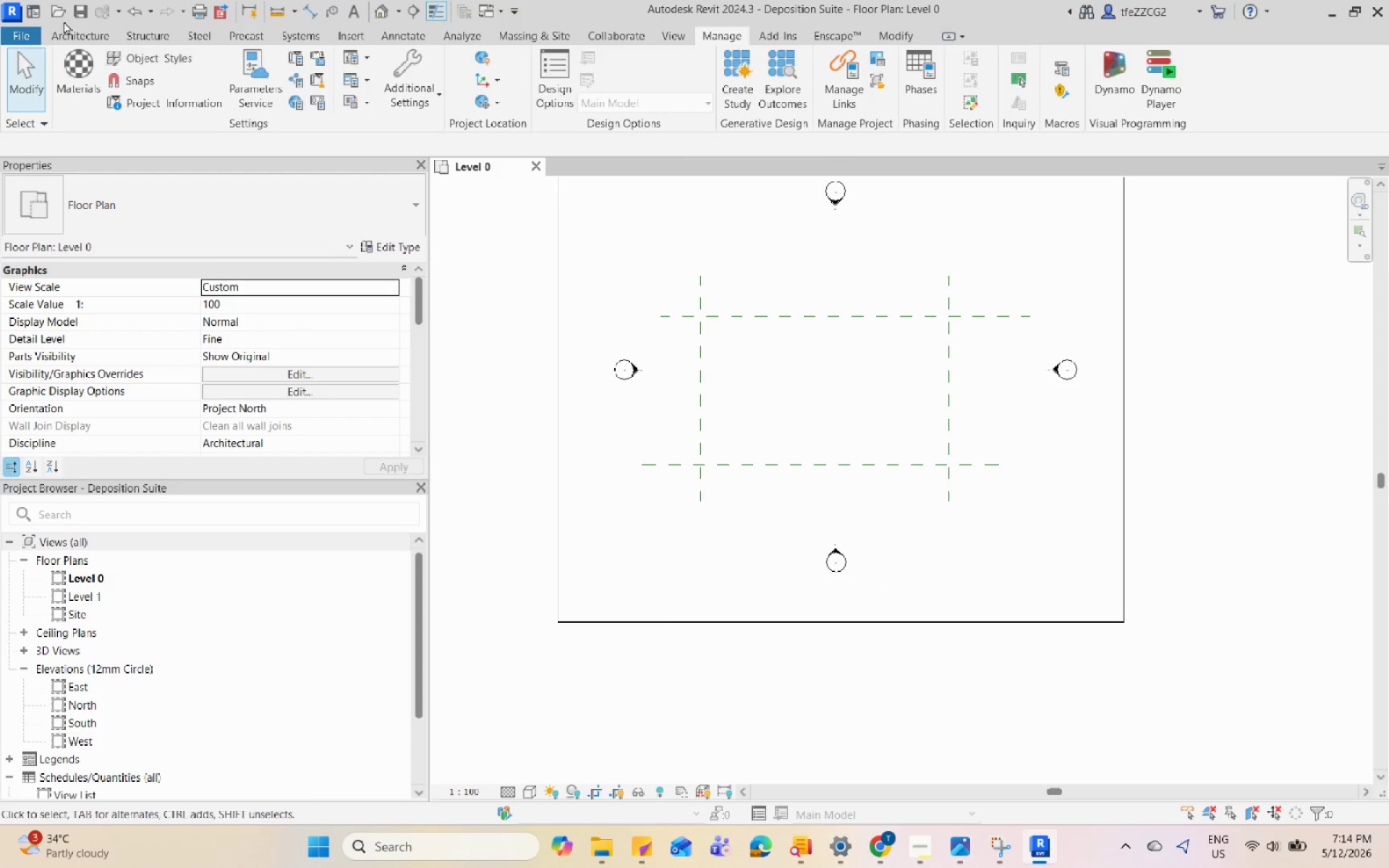 
left_click([63, 35])
 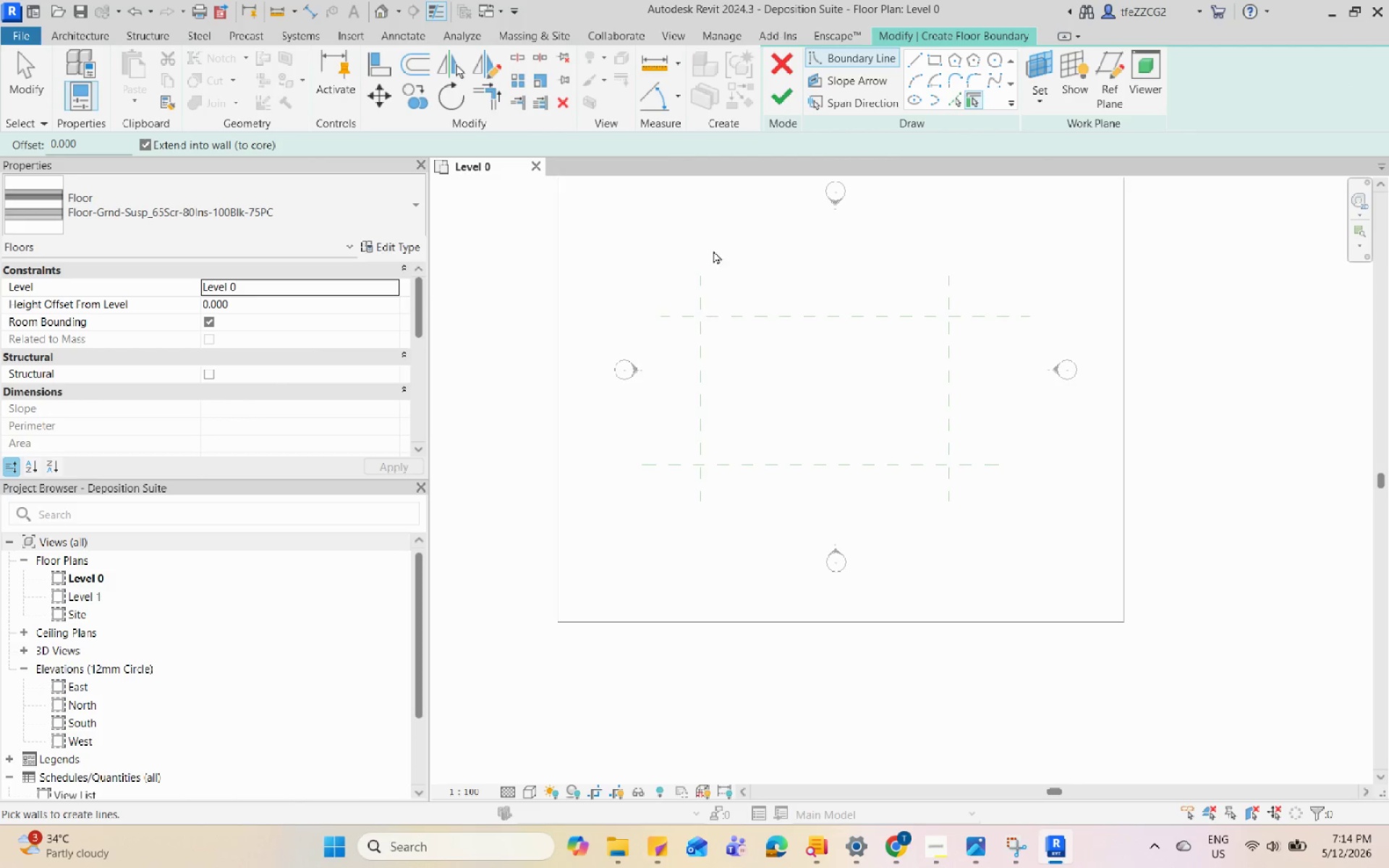 
left_click([933, 59])
 